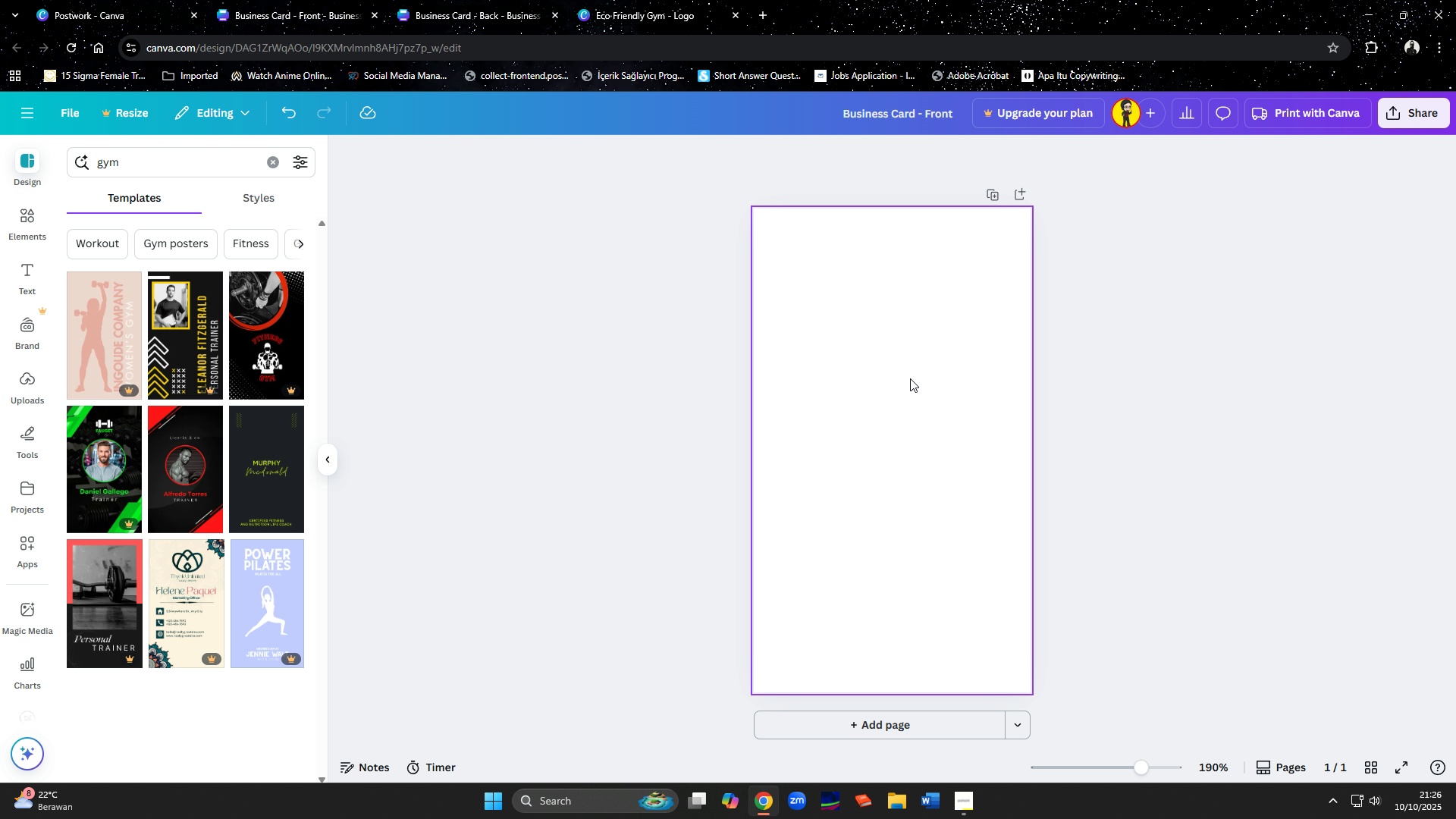 
left_click([910, 378])
 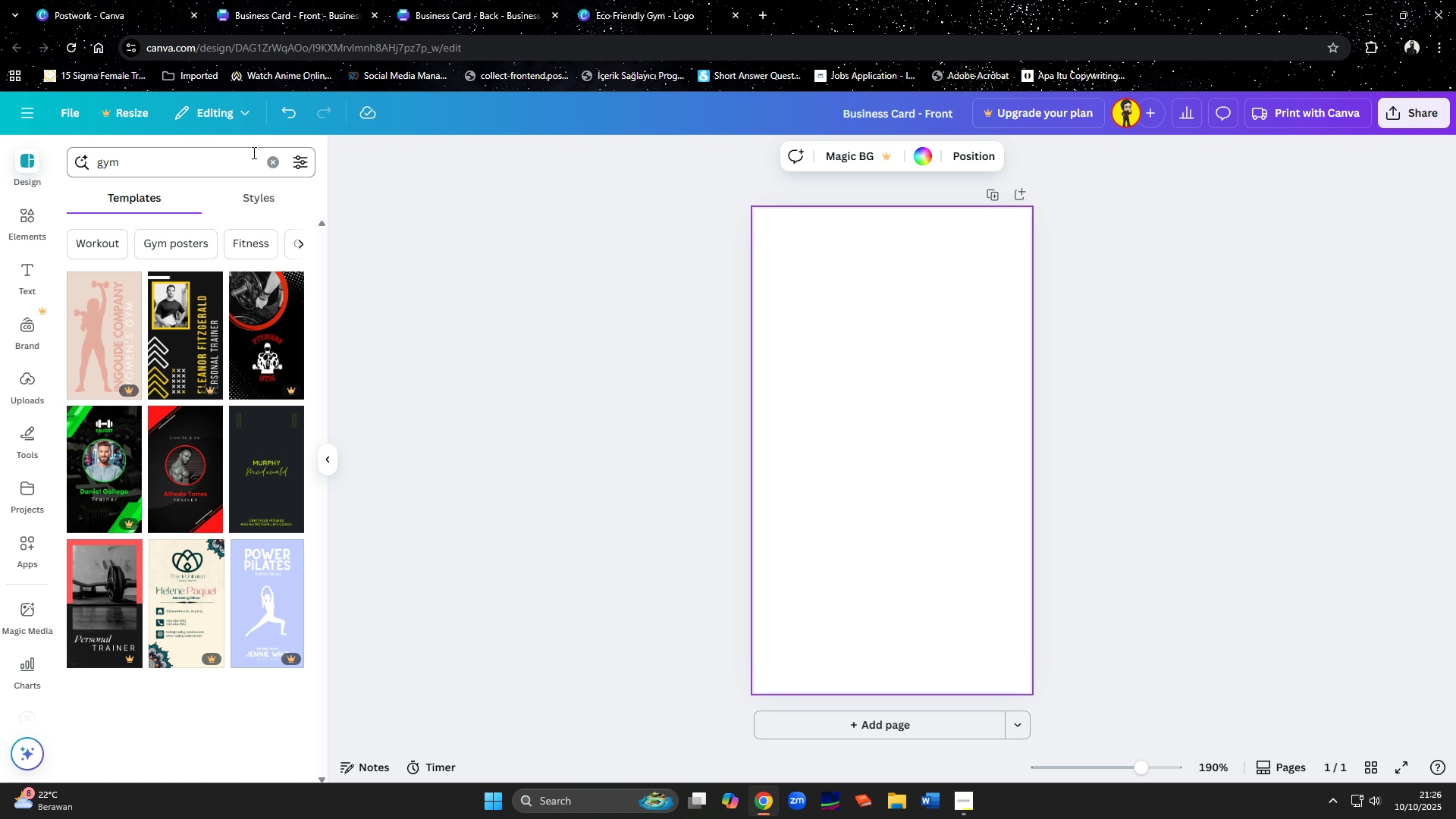 
left_click([274, 164])
 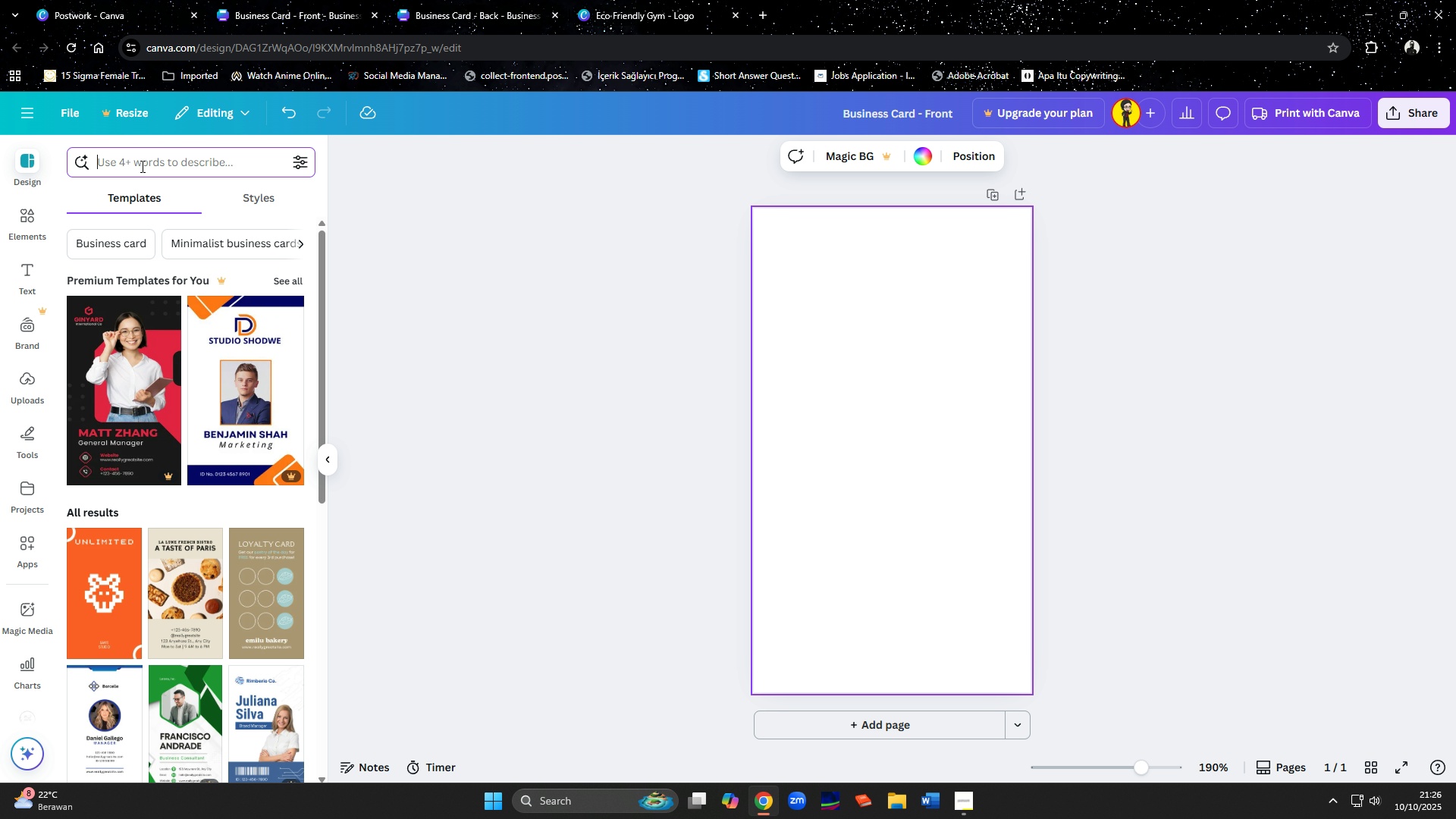 
left_click([141, 166])
 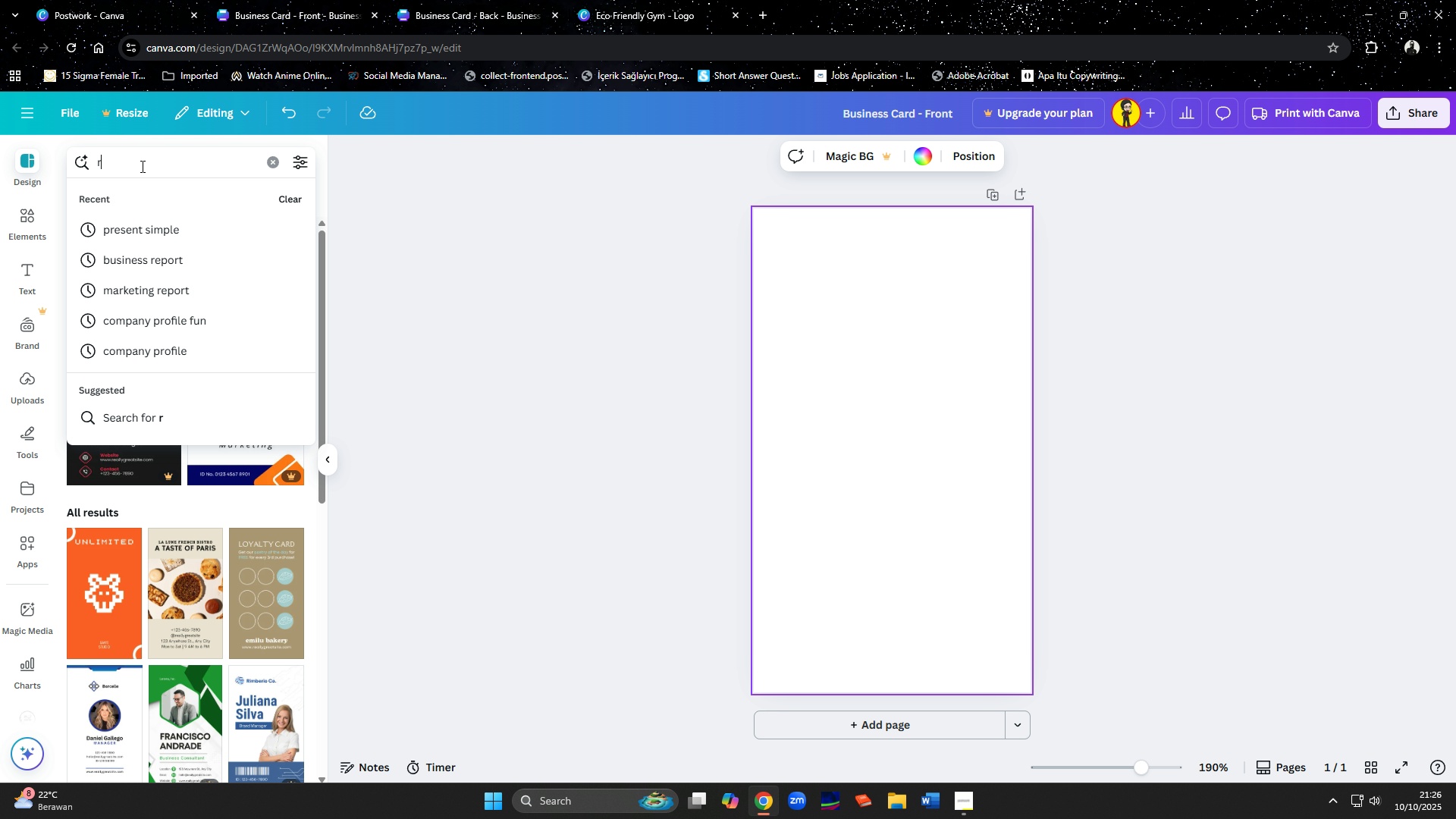 
type(round)
 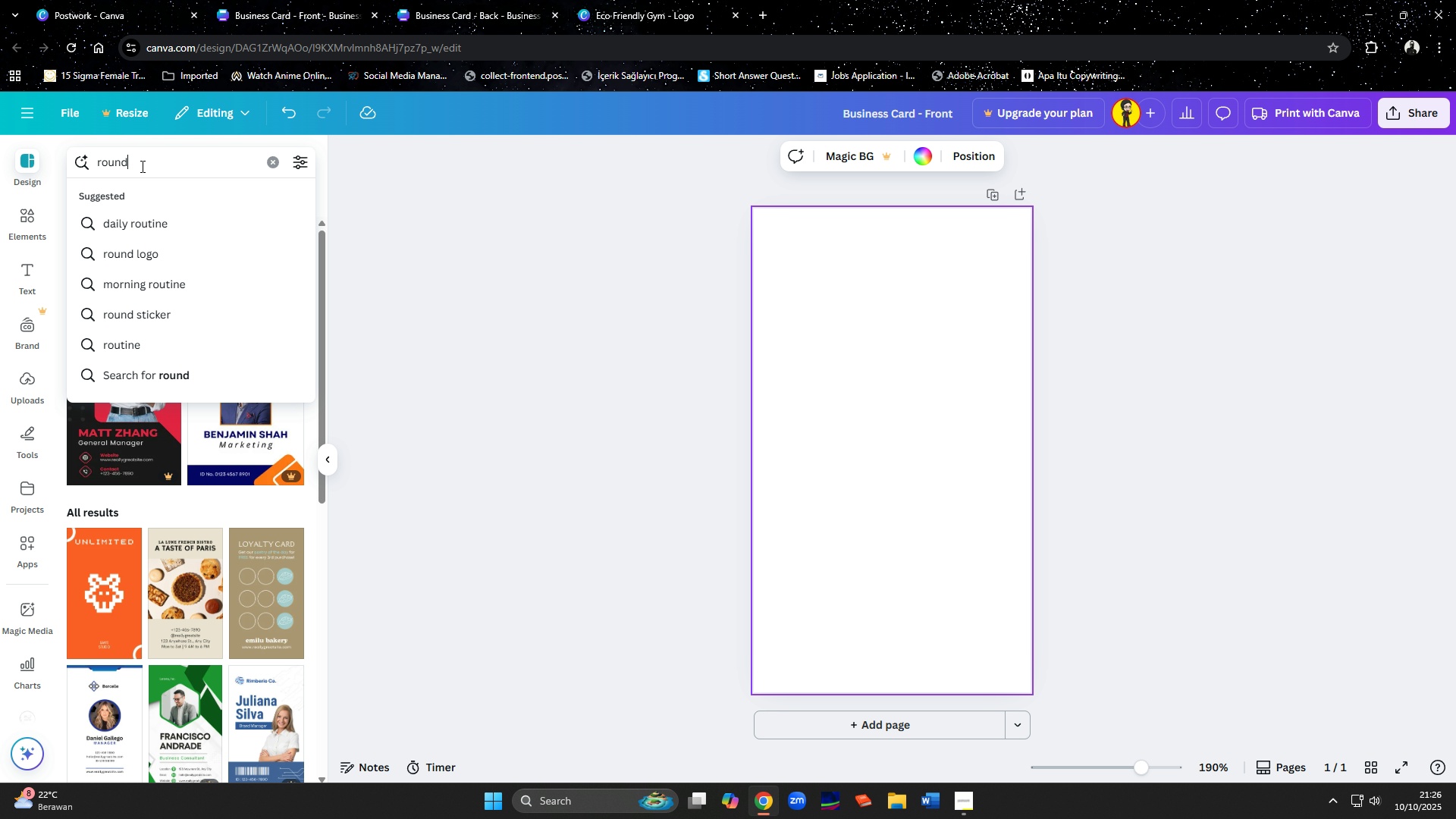 
key(Enter)
 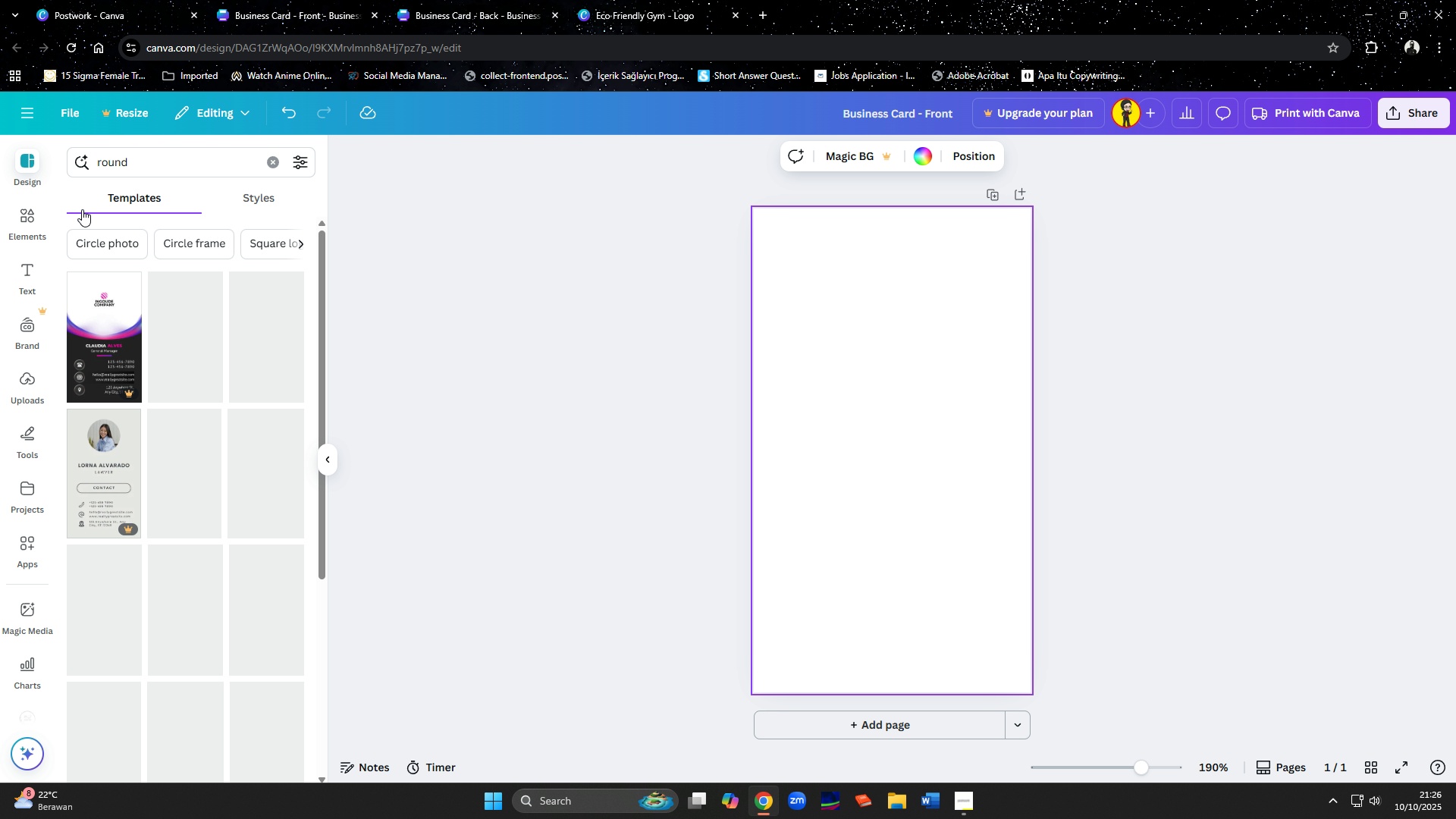 
left_click([37, 211])
 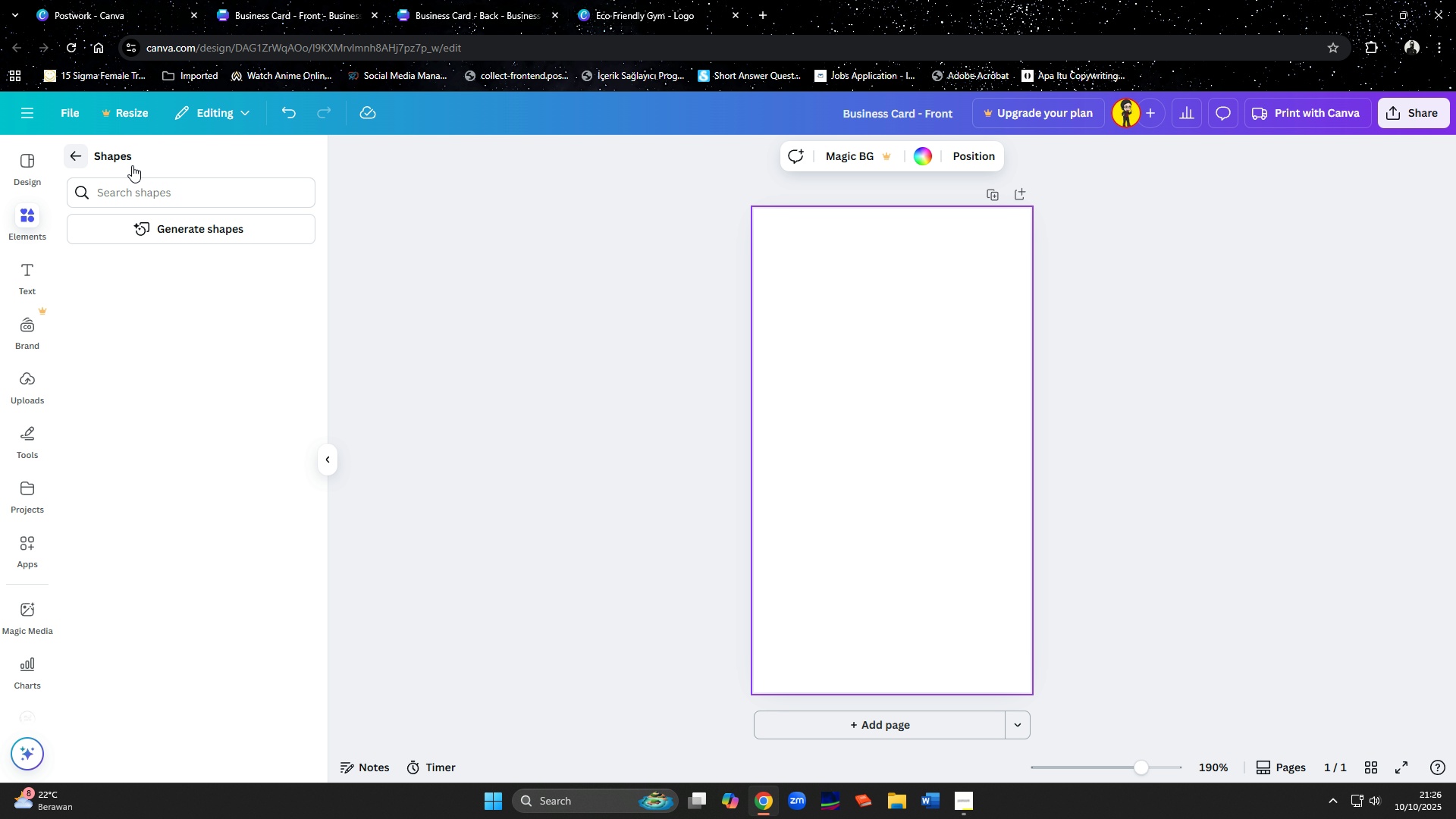 
left_click([70, 152])
 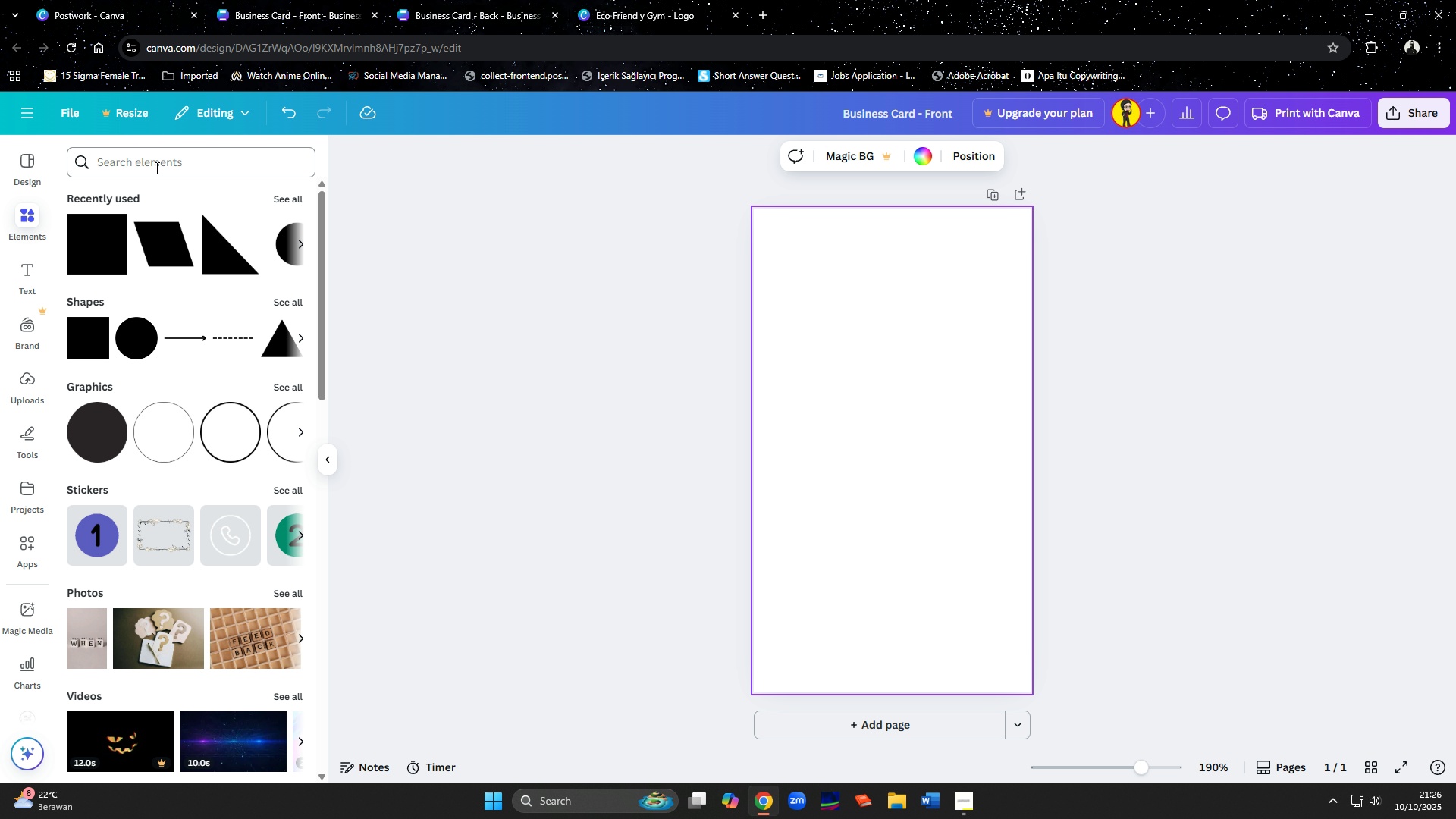 
left_click([155, 168])
 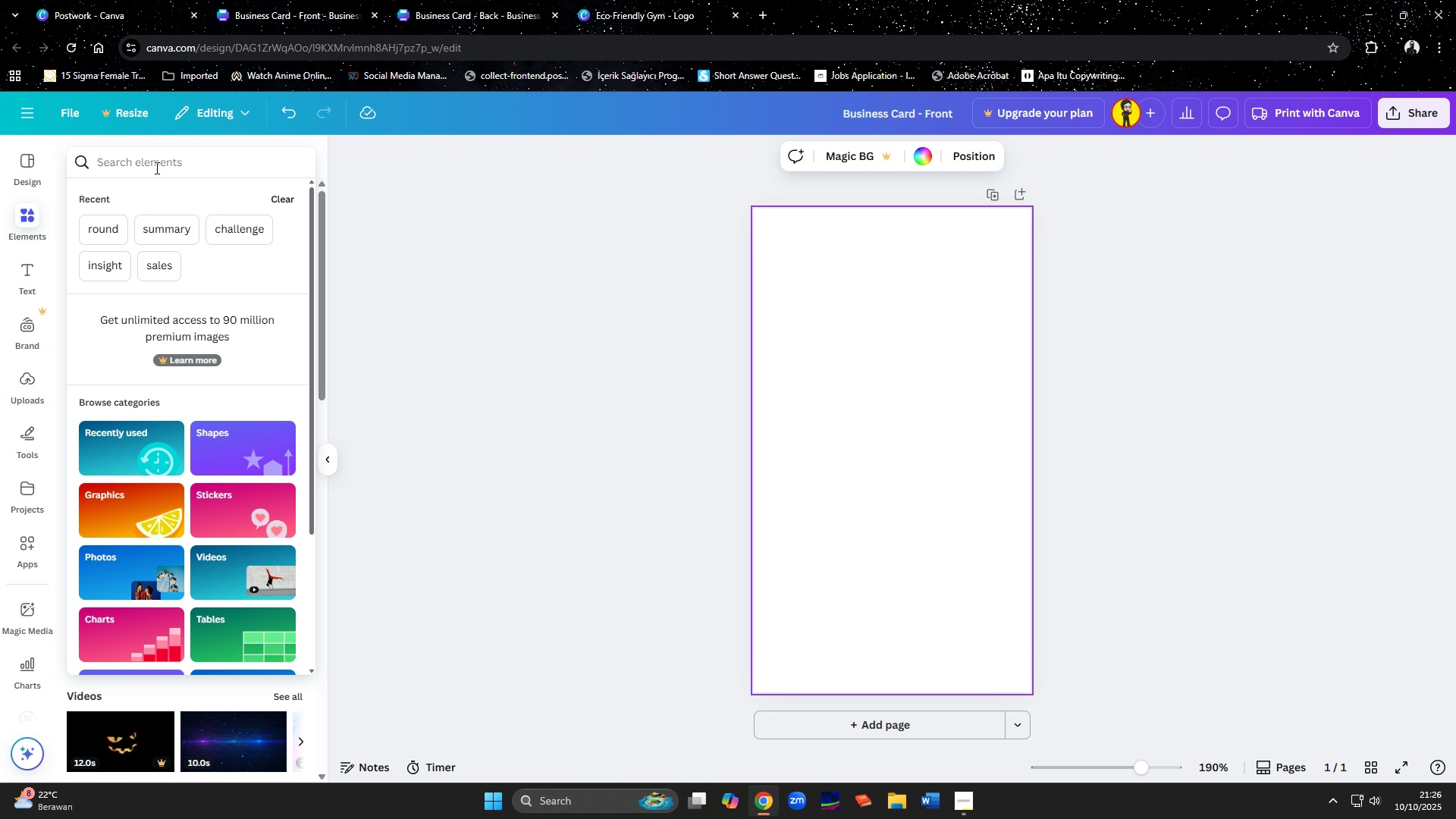 
type(round)
 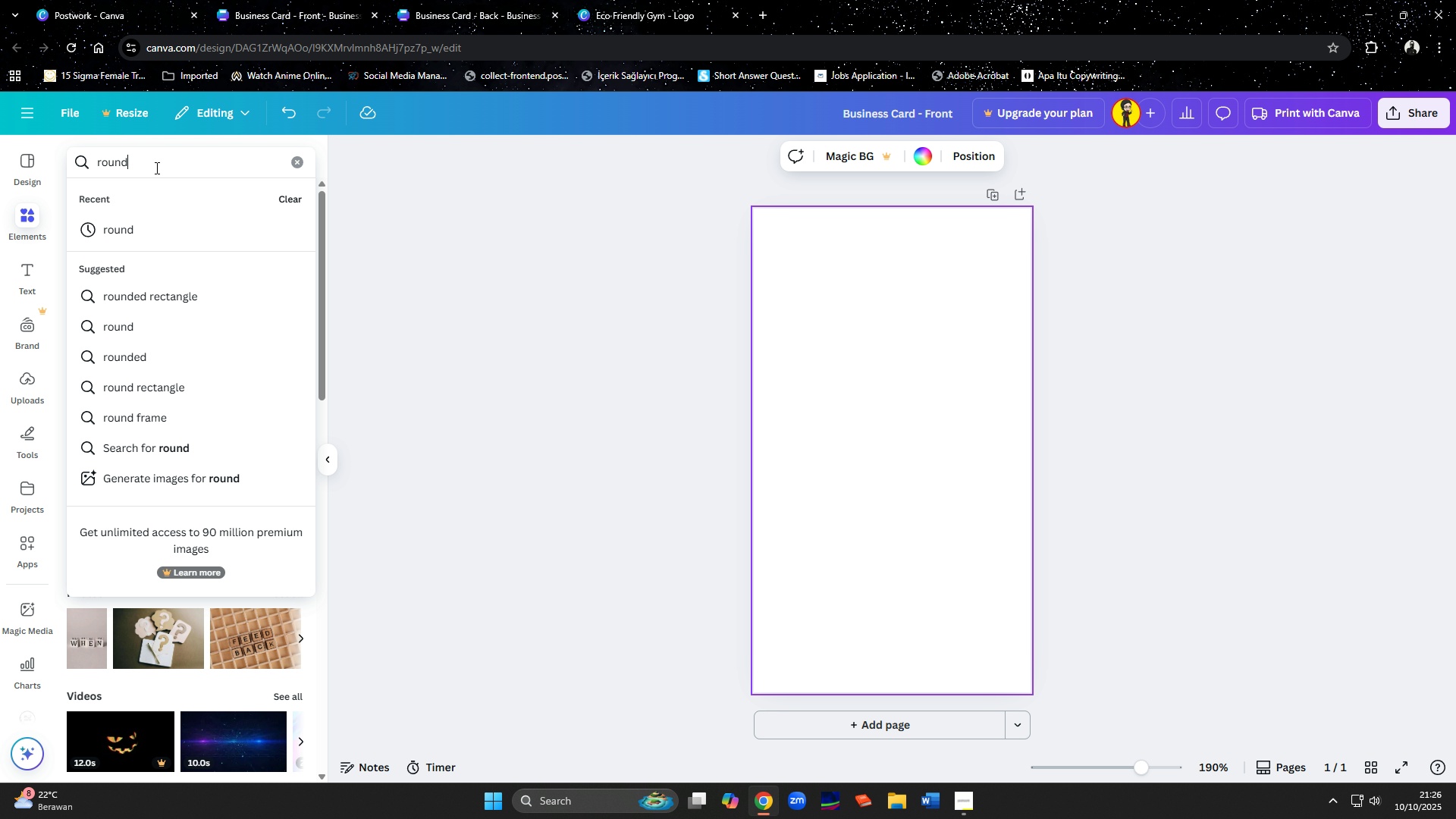 
key(Enter)
 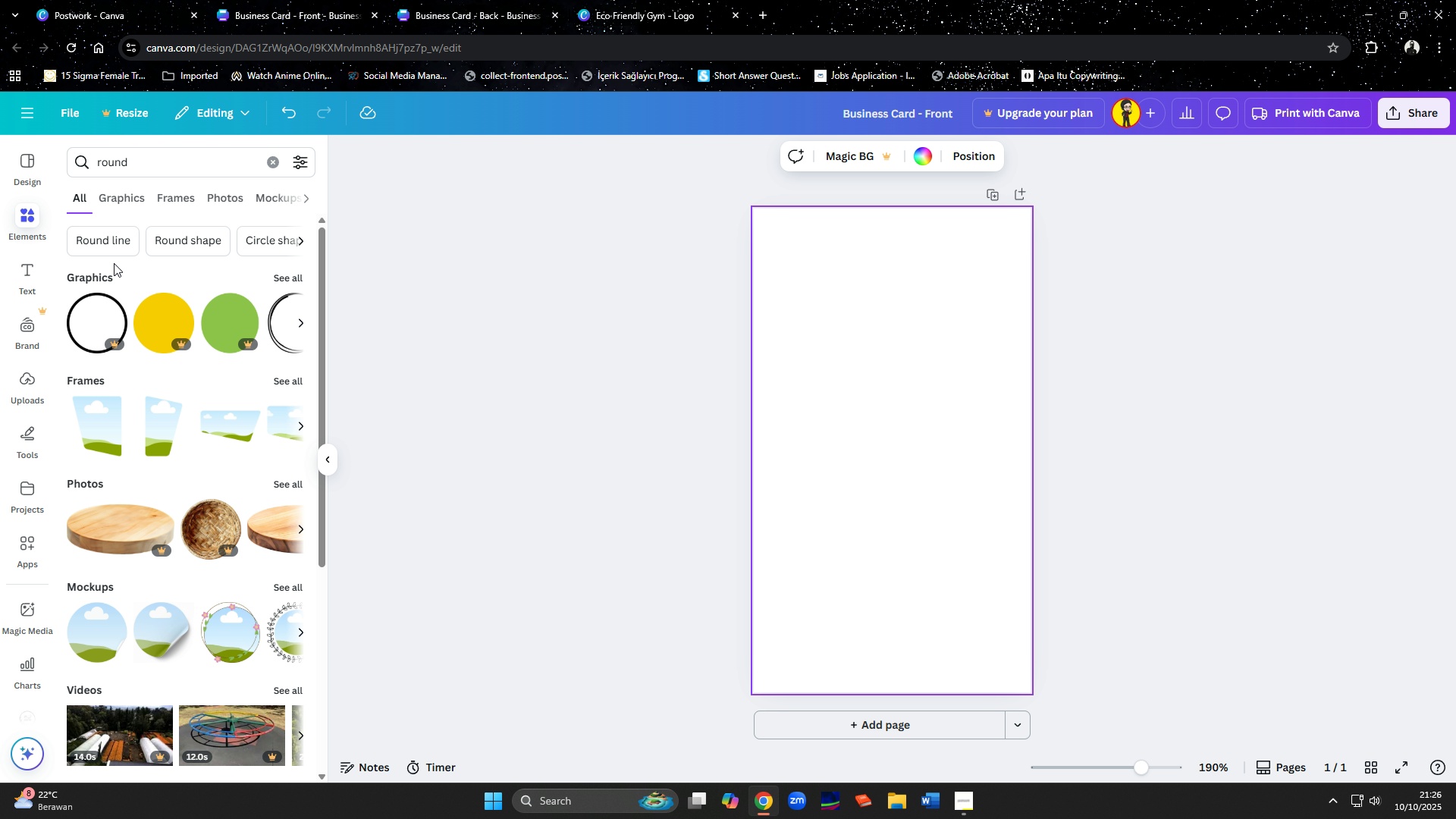 
left_click([280, 286])
 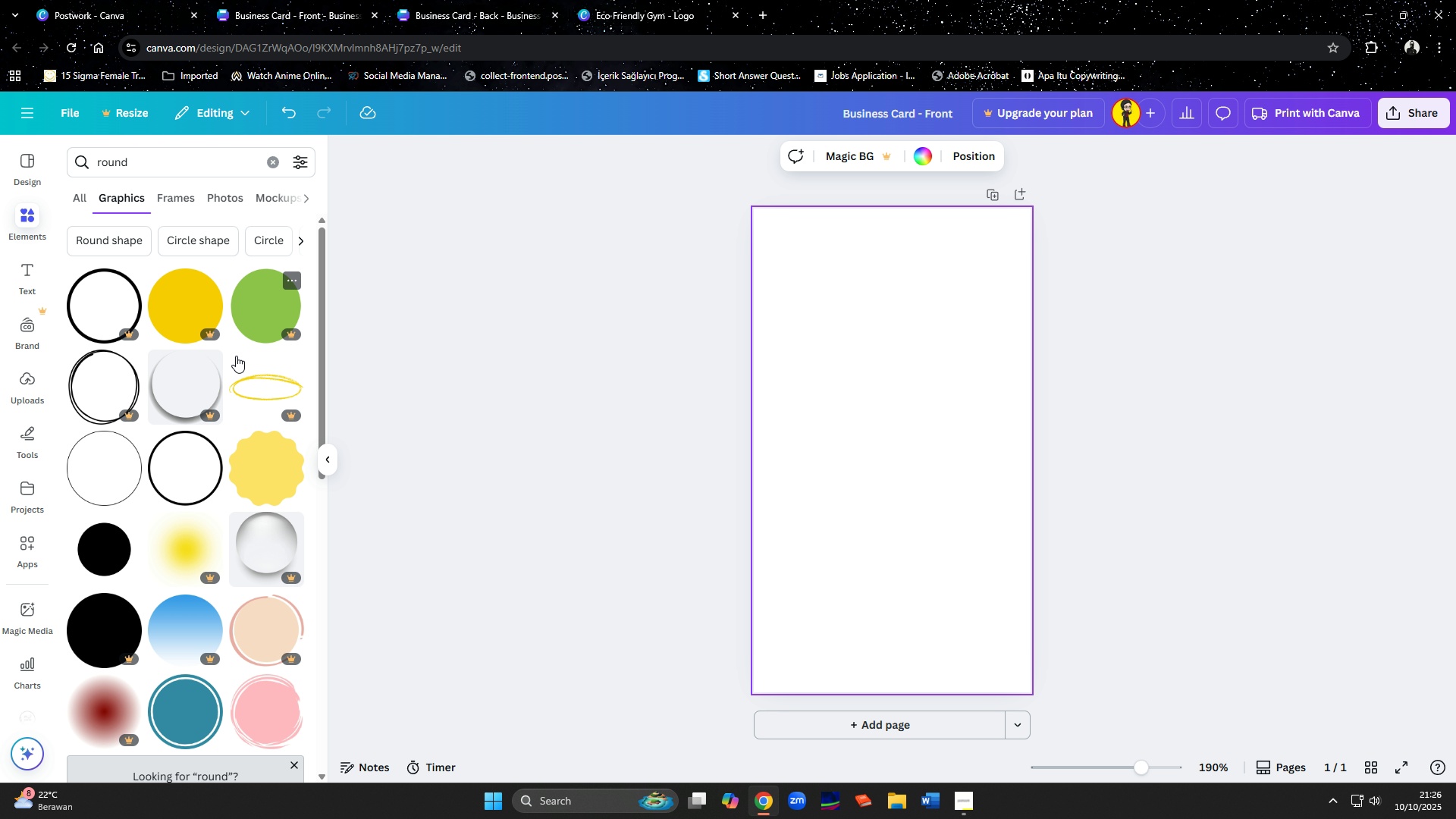 
scroll: coordinate [234, 381], scroll_direction: down, amount: 3.0
 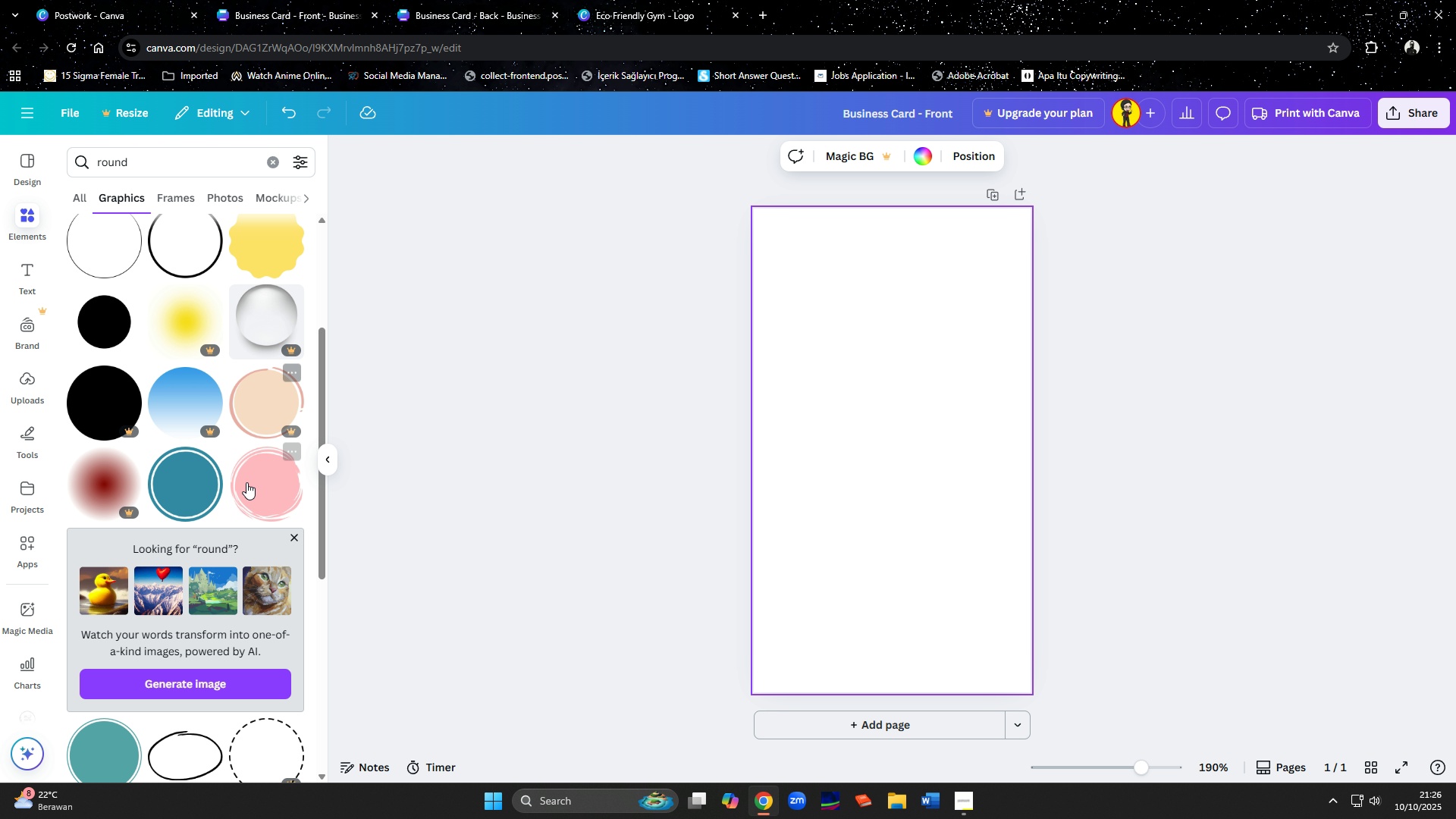 
left_click([259, 502])
 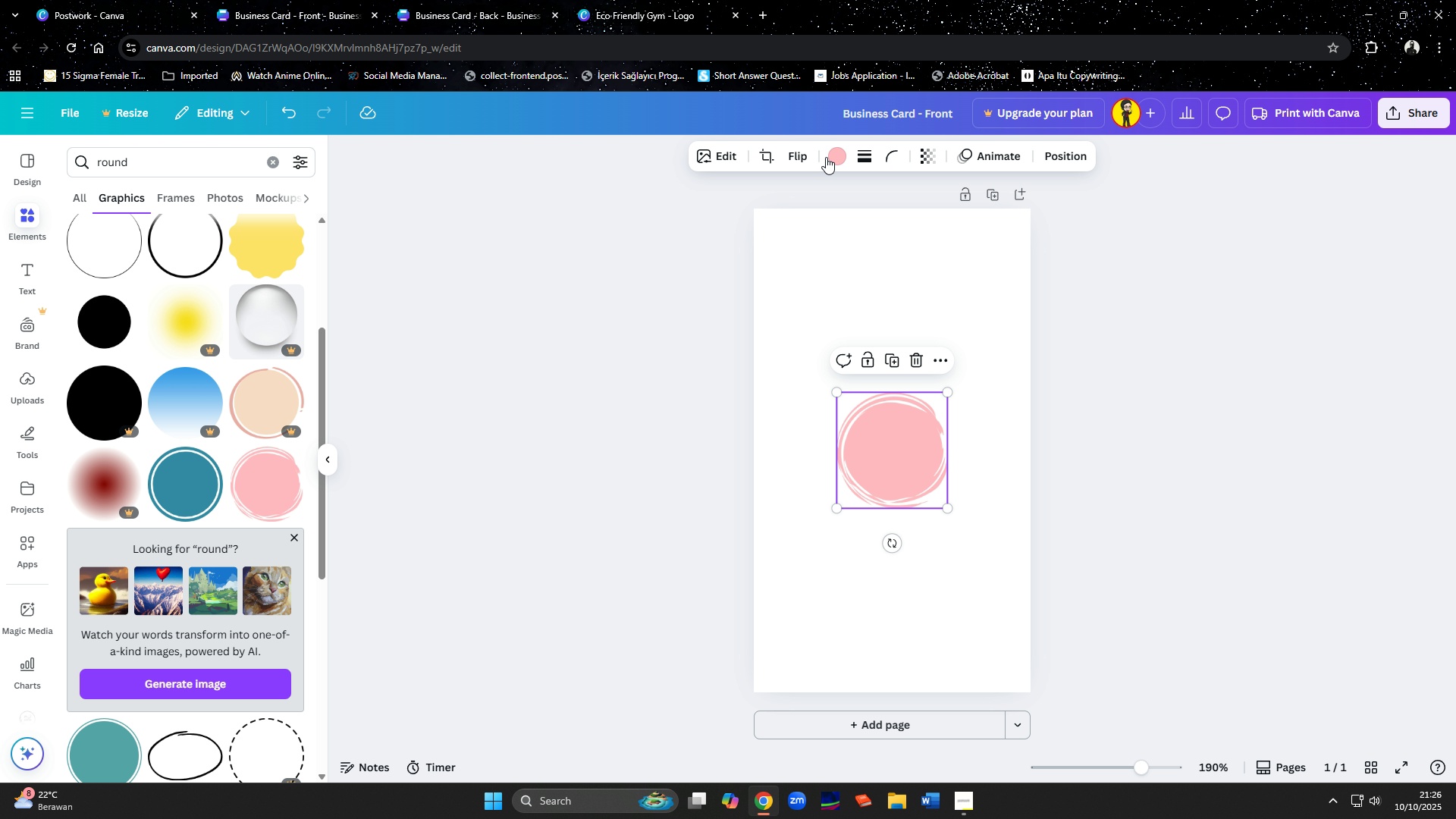 
left_click([827, 156])
 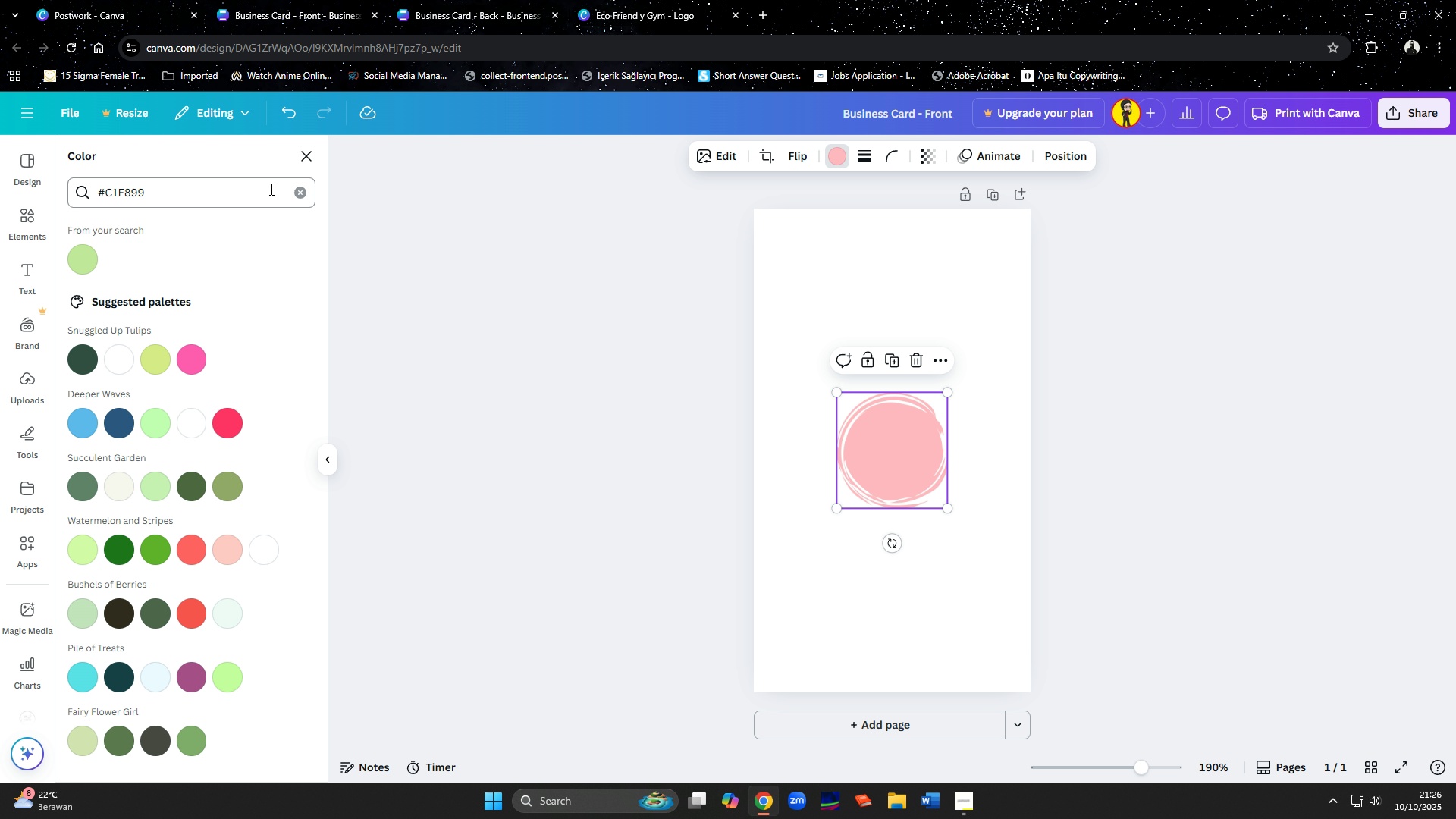 
left_click([297, 195])
 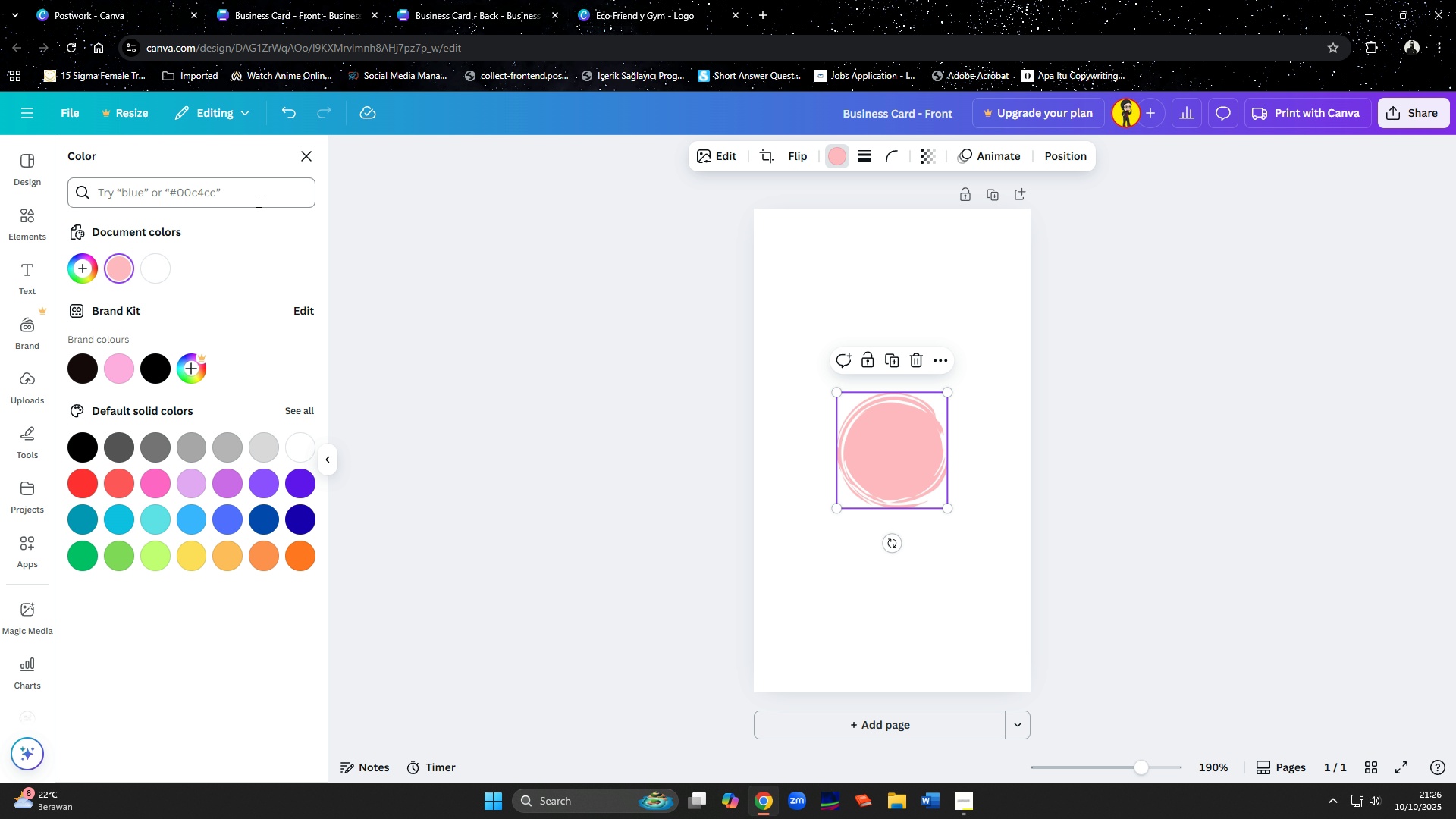 
left_click([233, 193])
 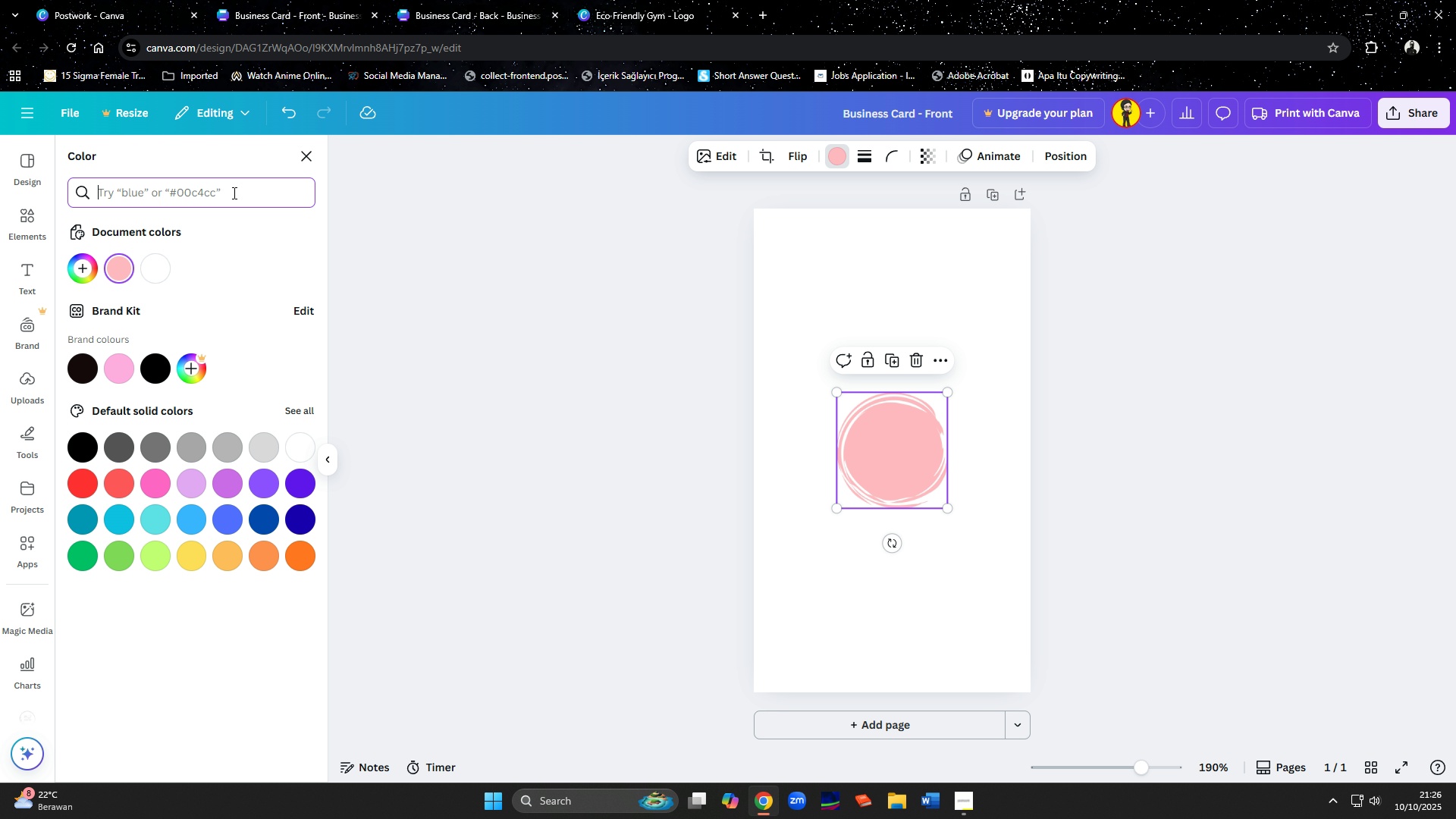 
key(Control+V)
 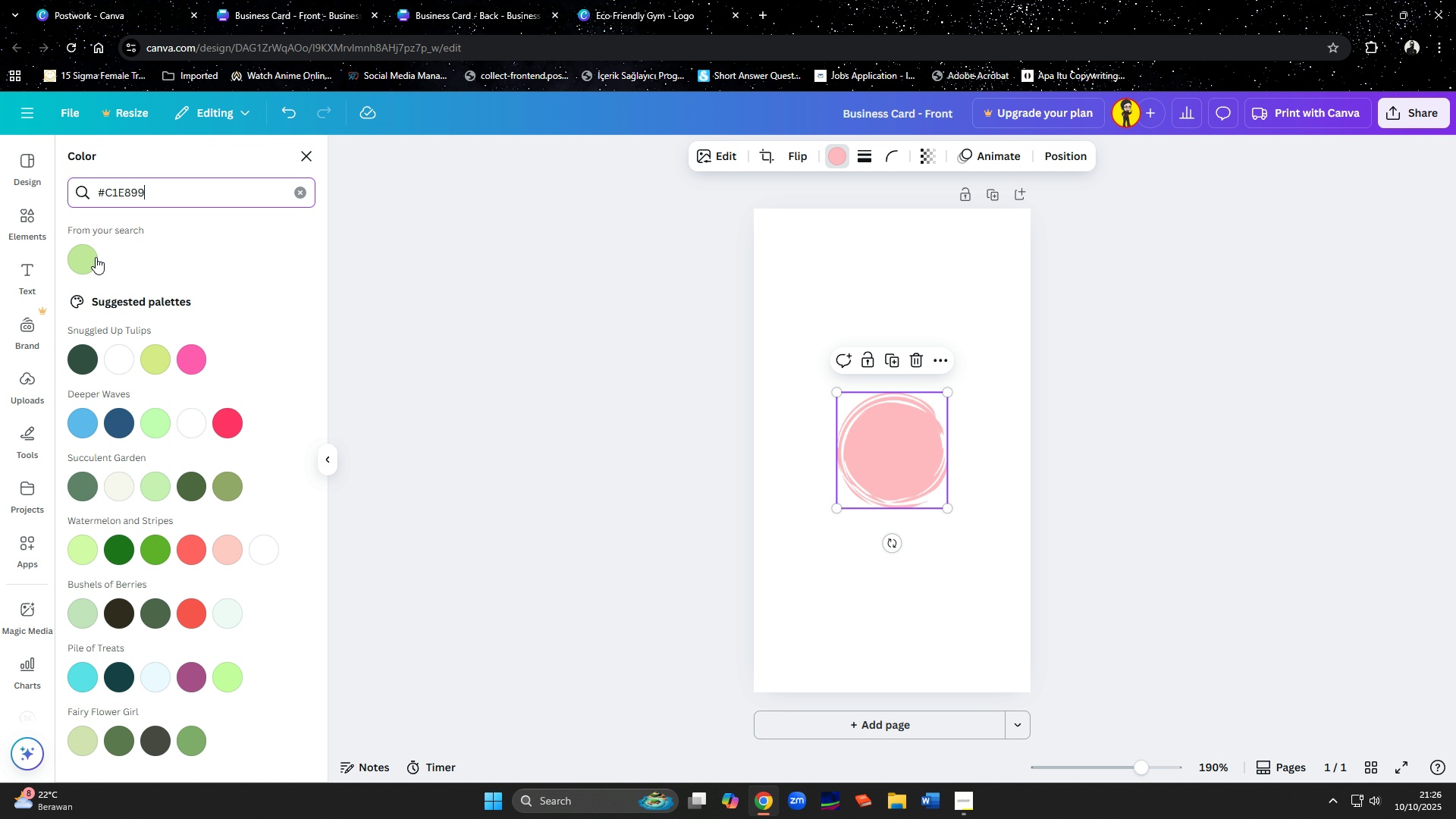 
left_click([92, 257])
 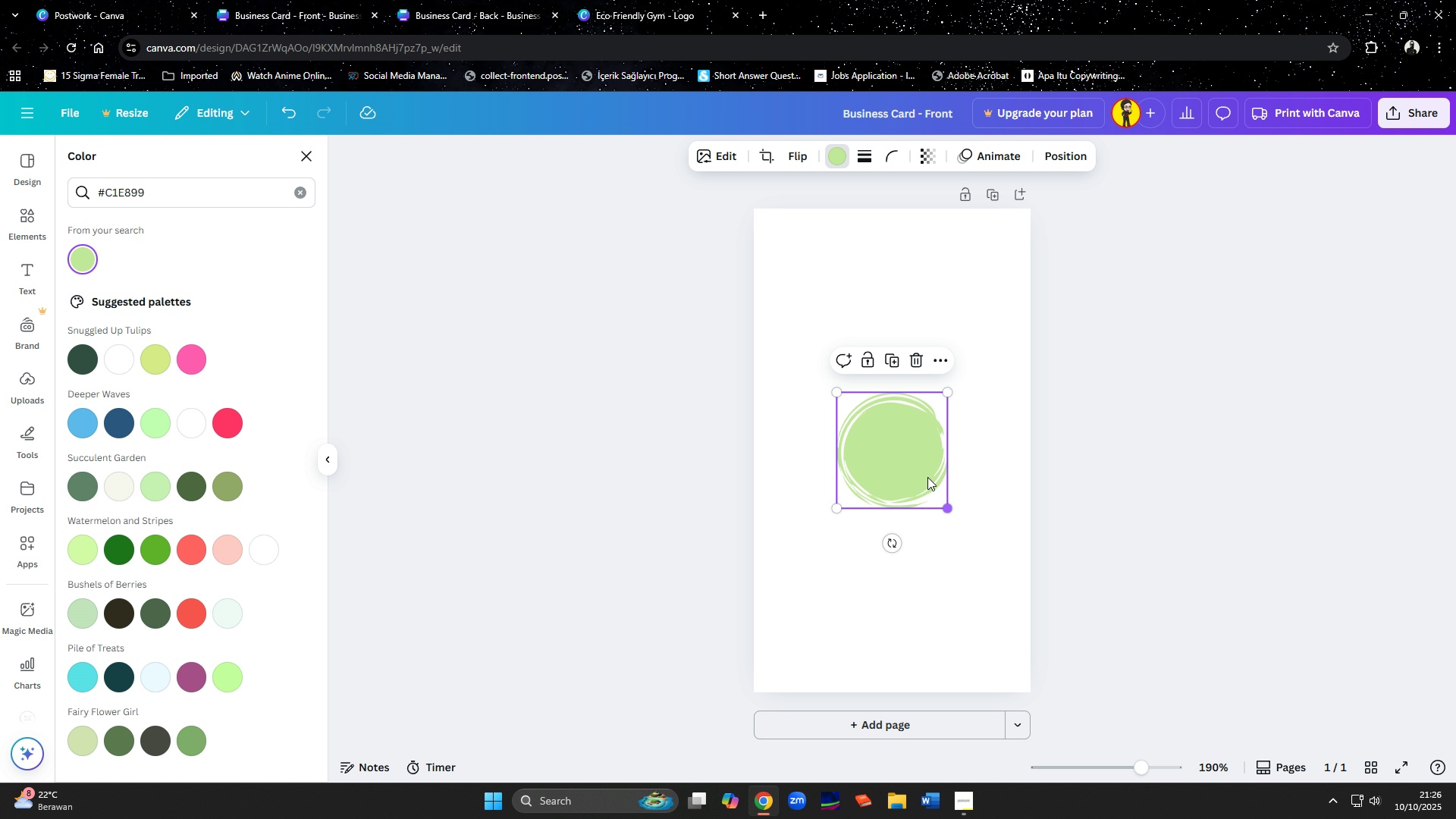 
left_click([918, 466])
 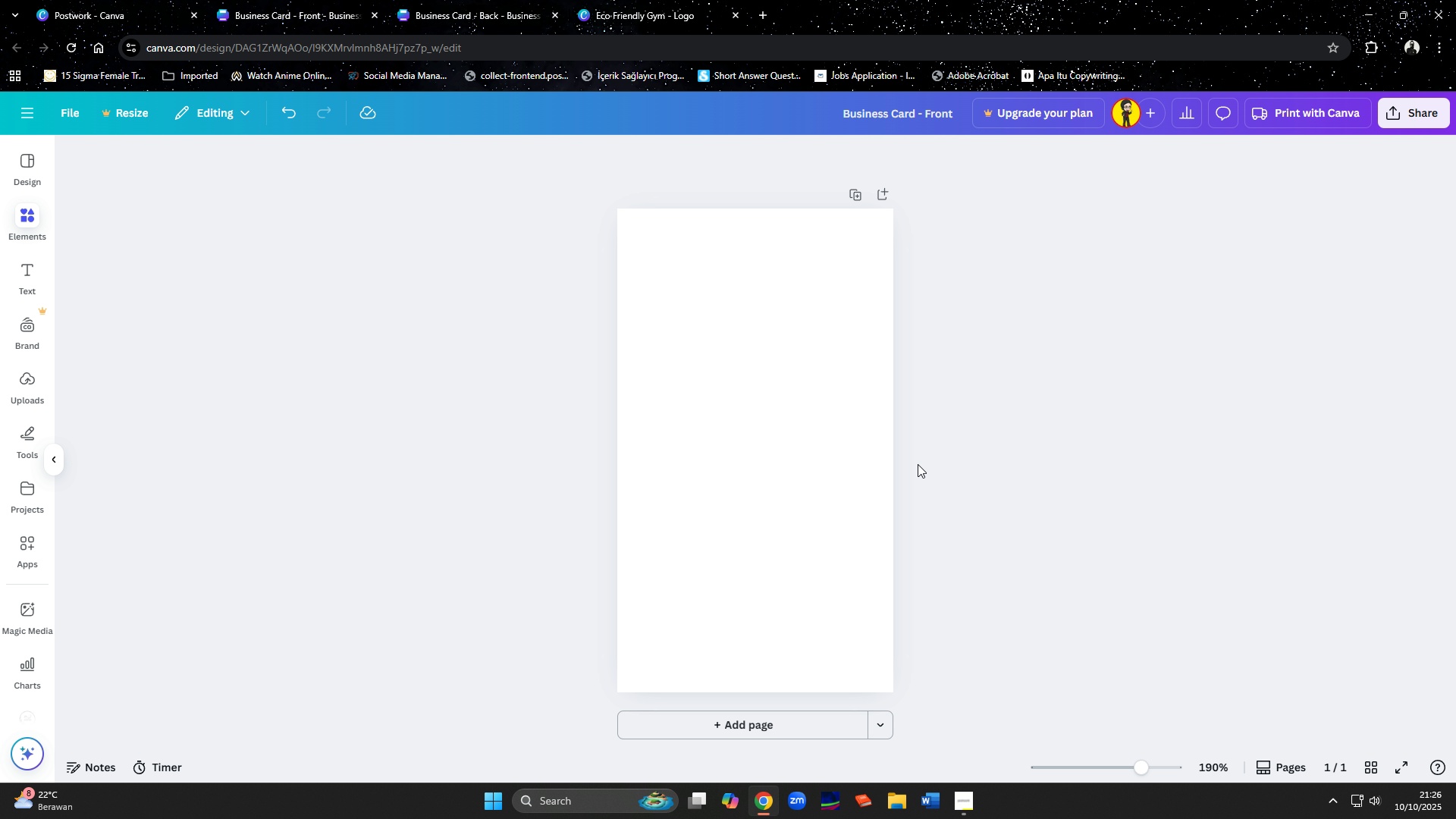 
key(Delete)
 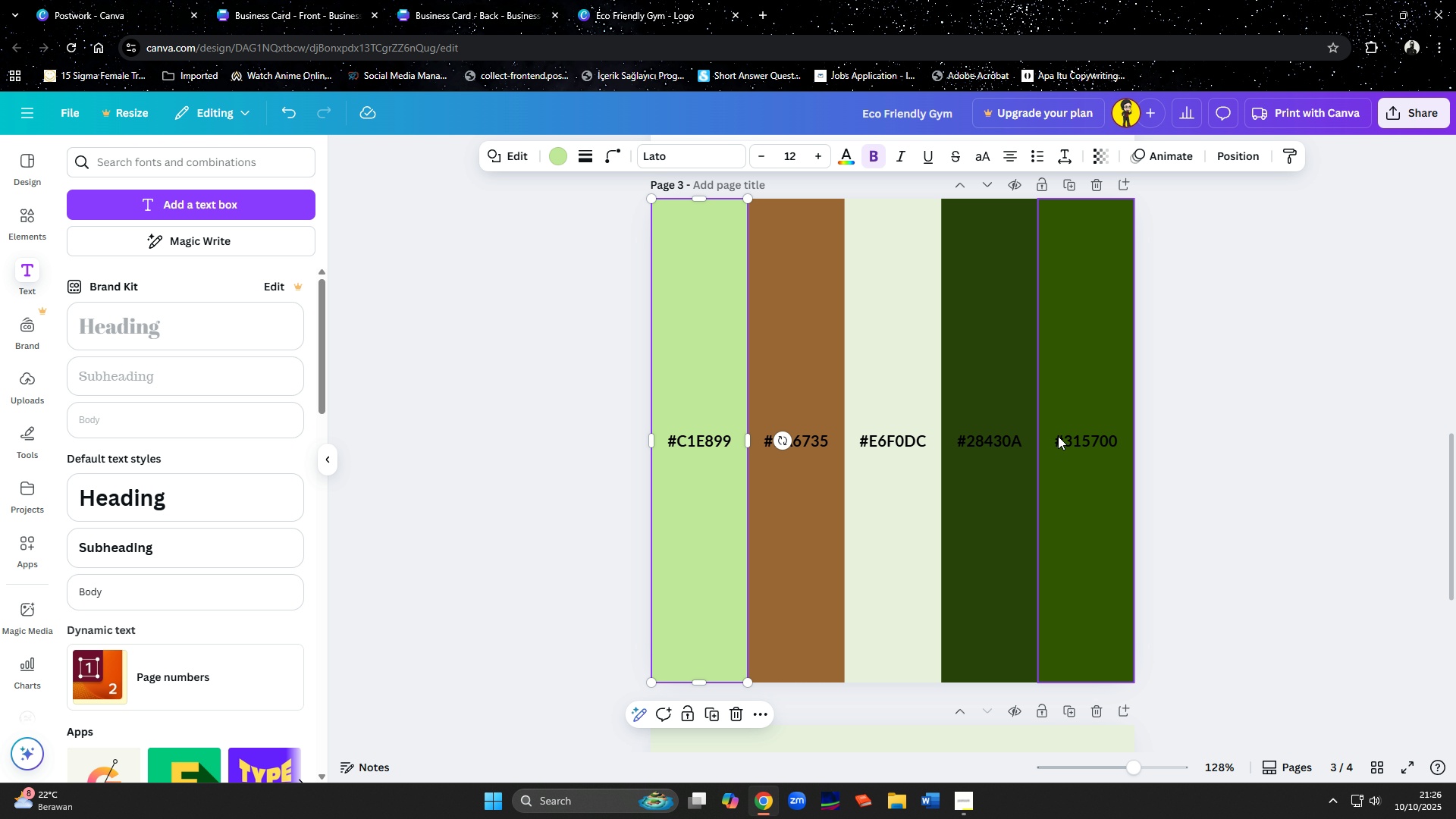 
double_click([1089, 441])
 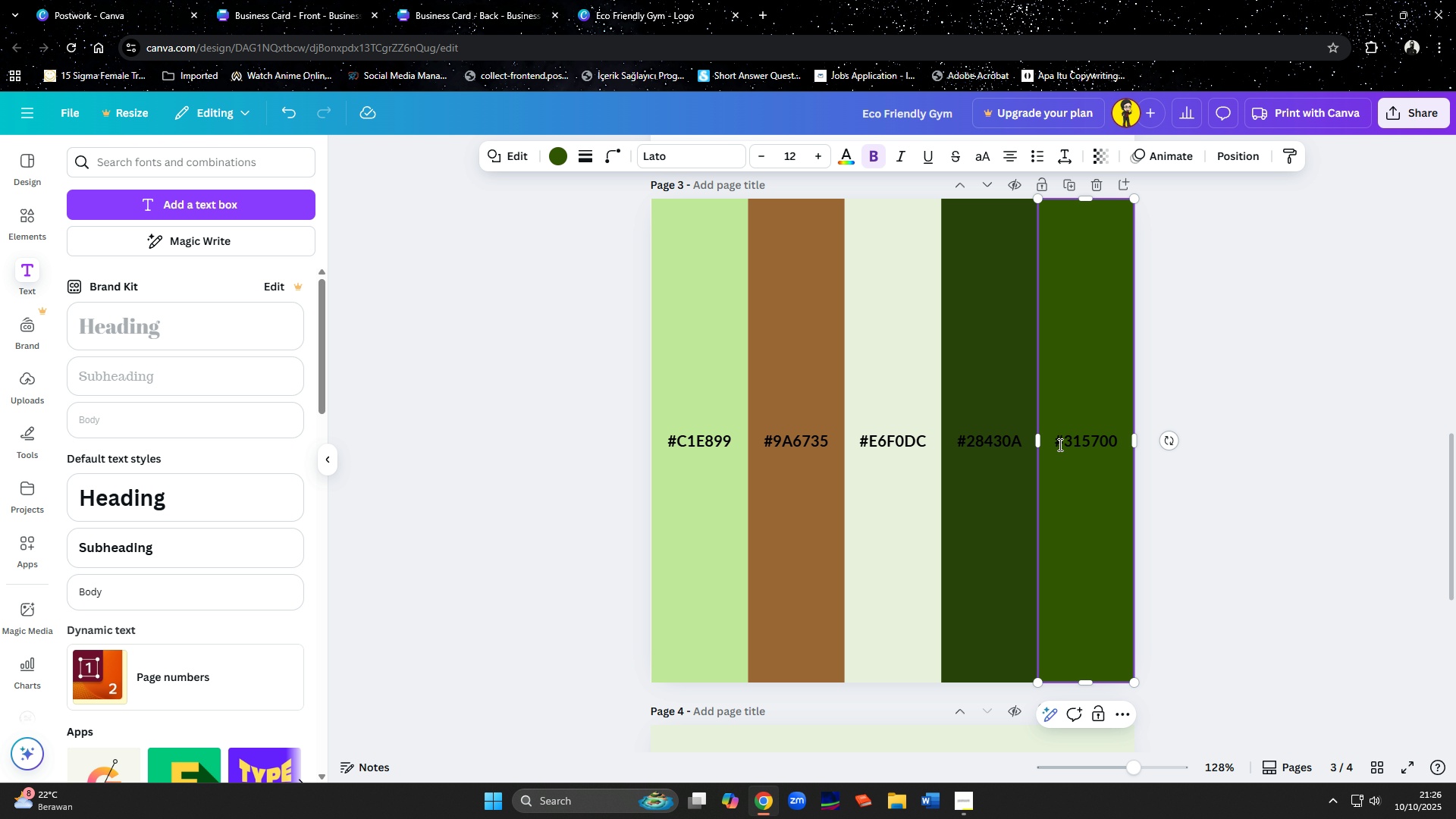 
left_click_drag(start_coordinate=[1058, 444], to_coordinate=[1122, 444])
 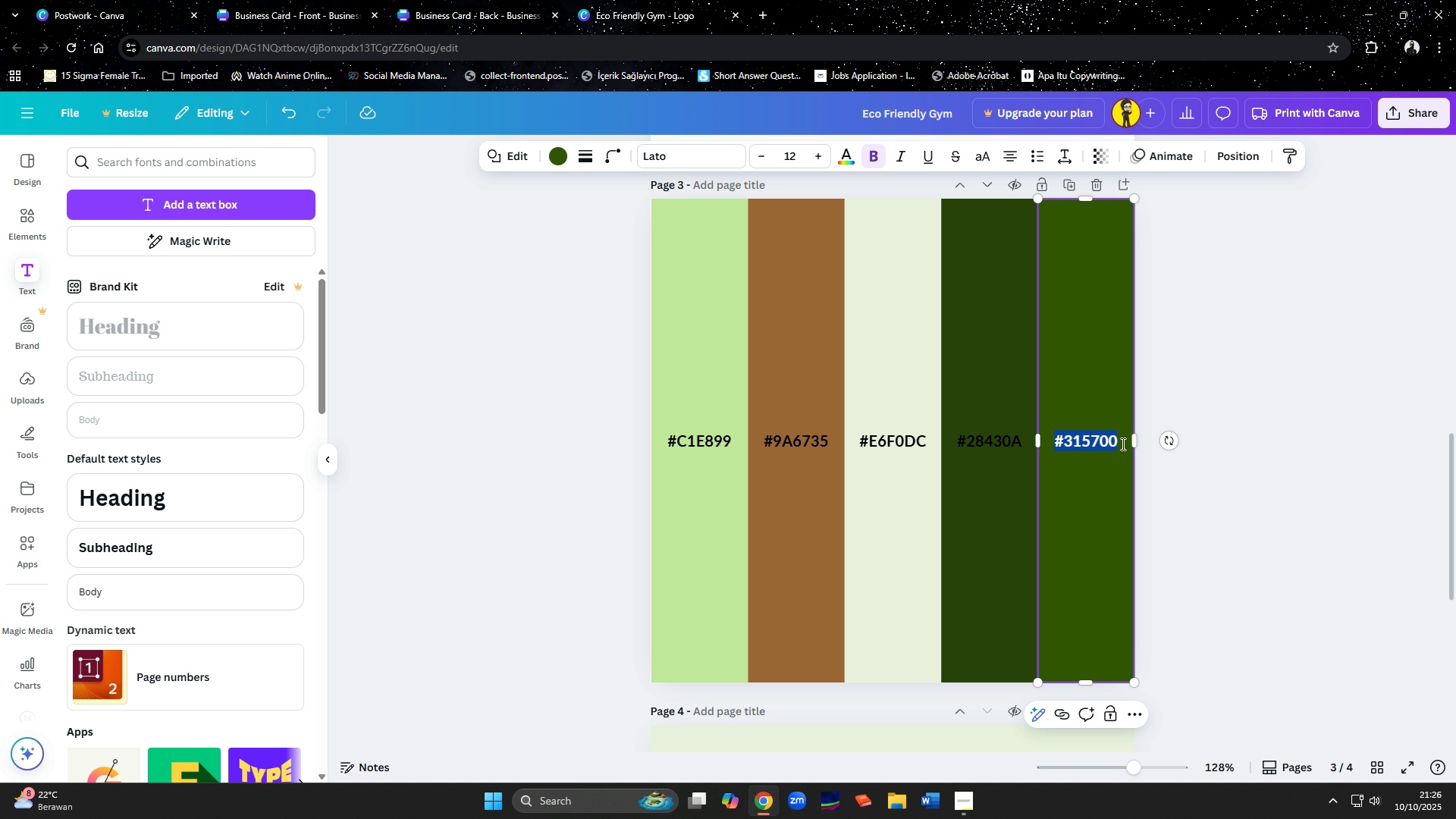 
key(Control+C)
 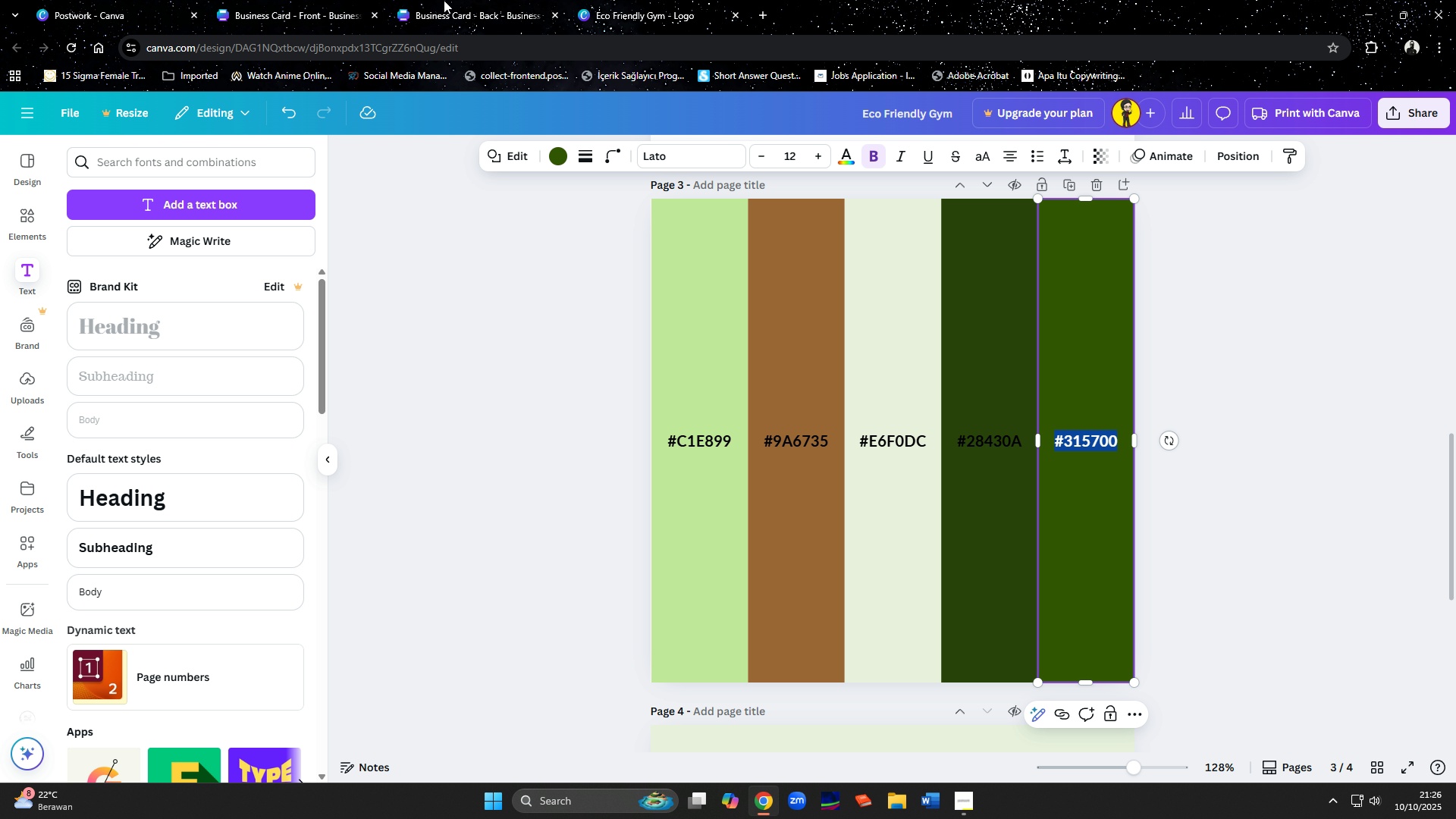 
left_click([443, 0])
 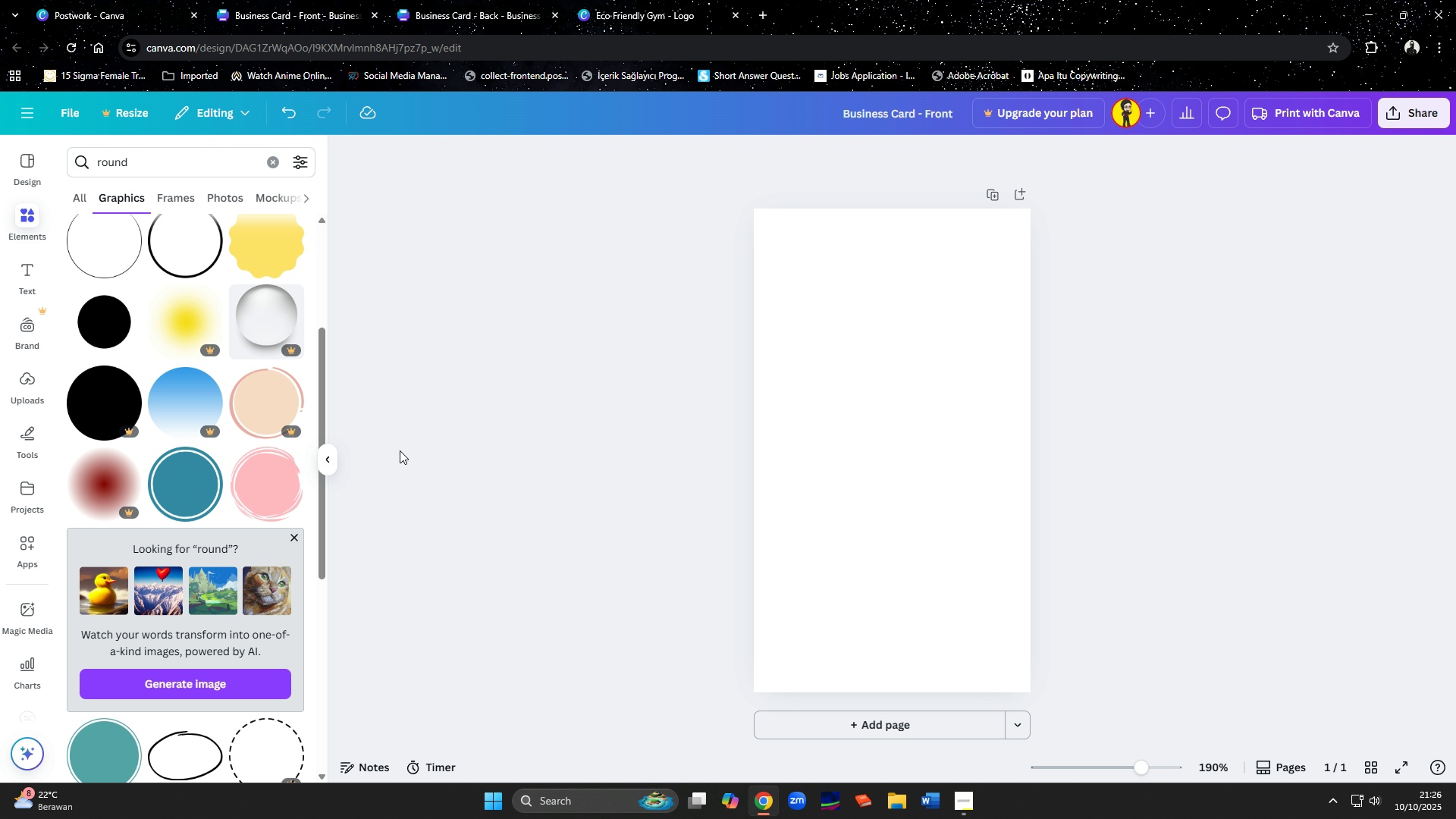 
left_click([284, 486])
 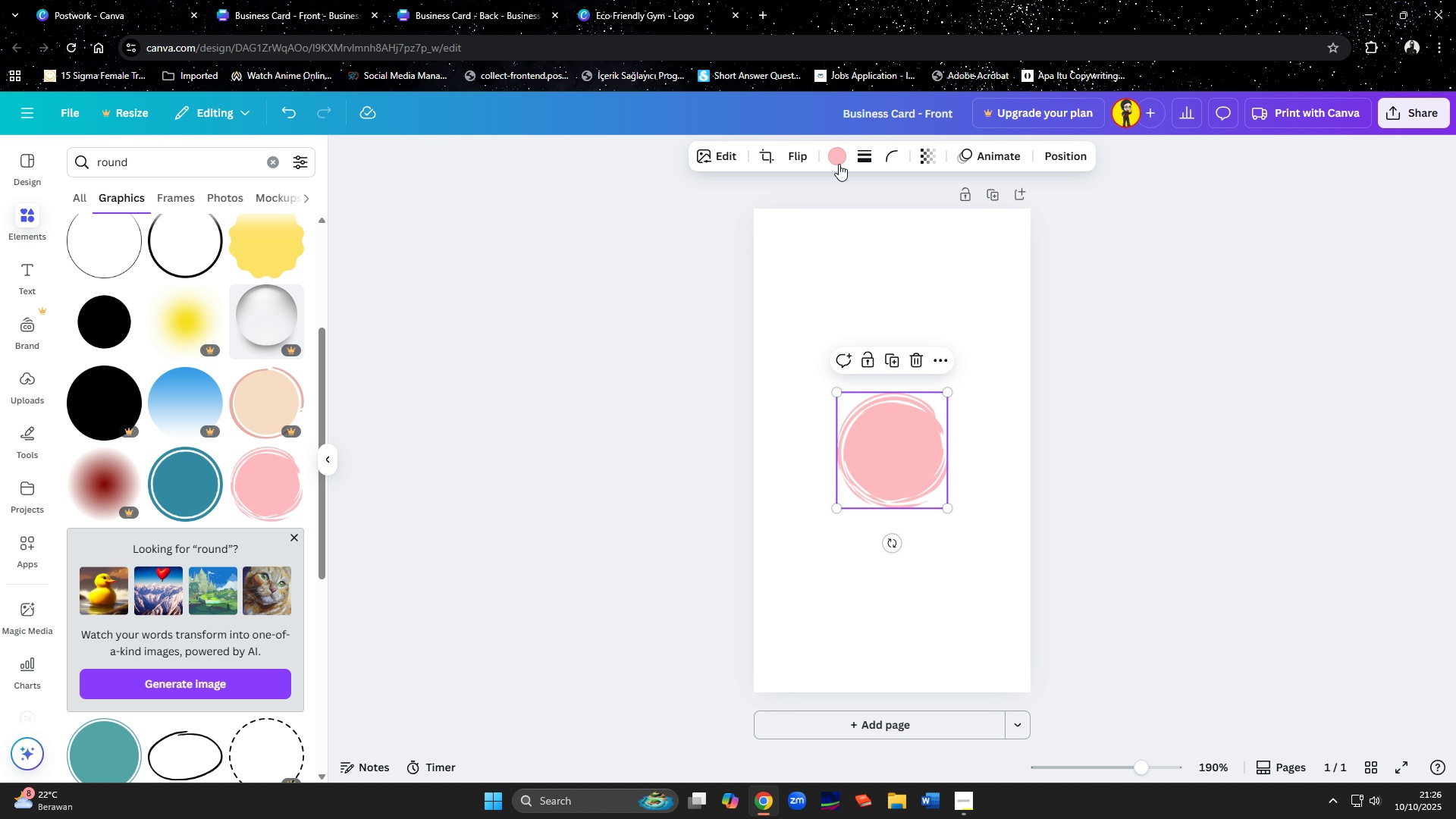 
left_click([838, 161])
 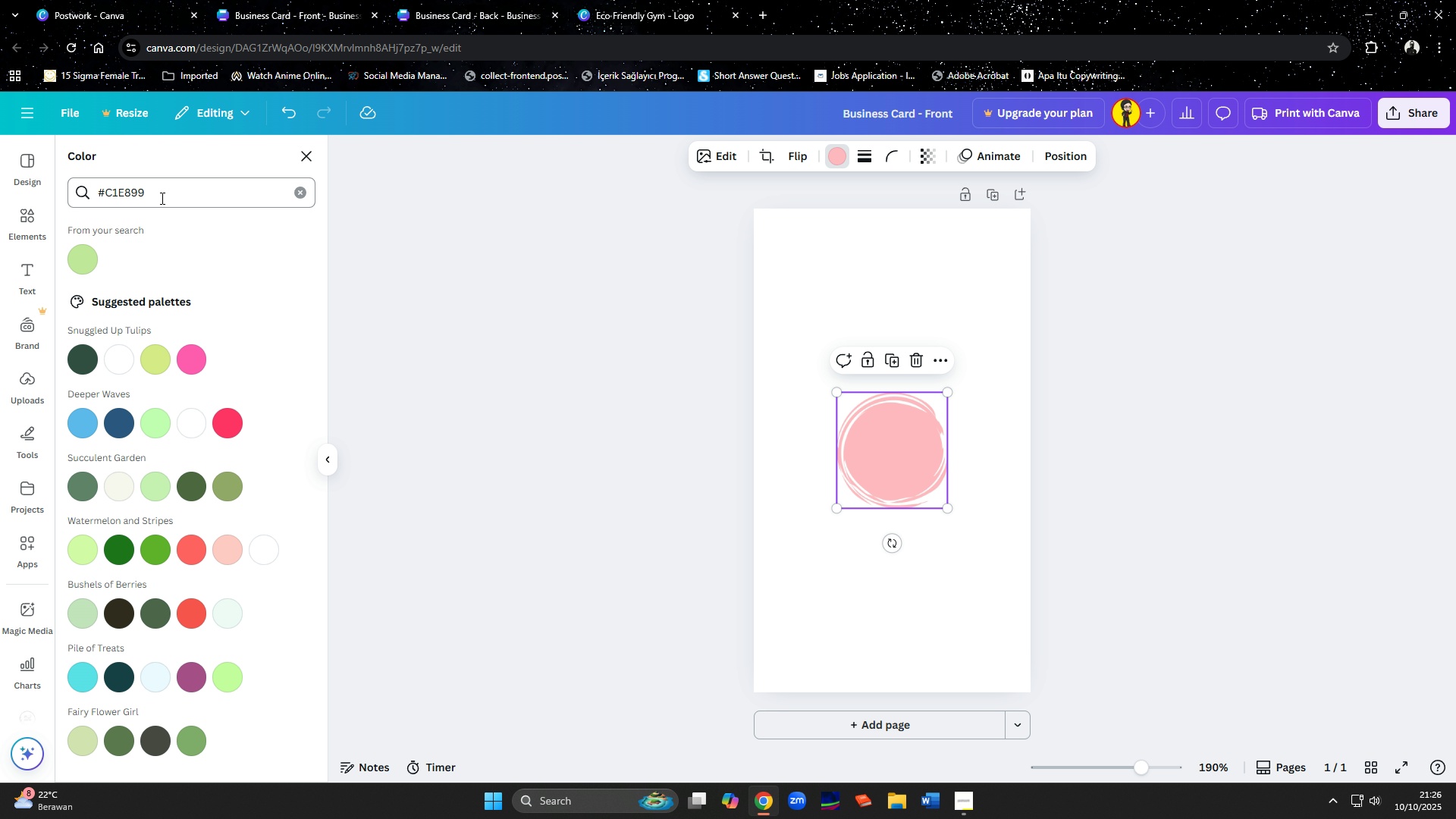 
left_click_drag(start_coordinate=[189, 187], to_coordinate=[38, 193])
 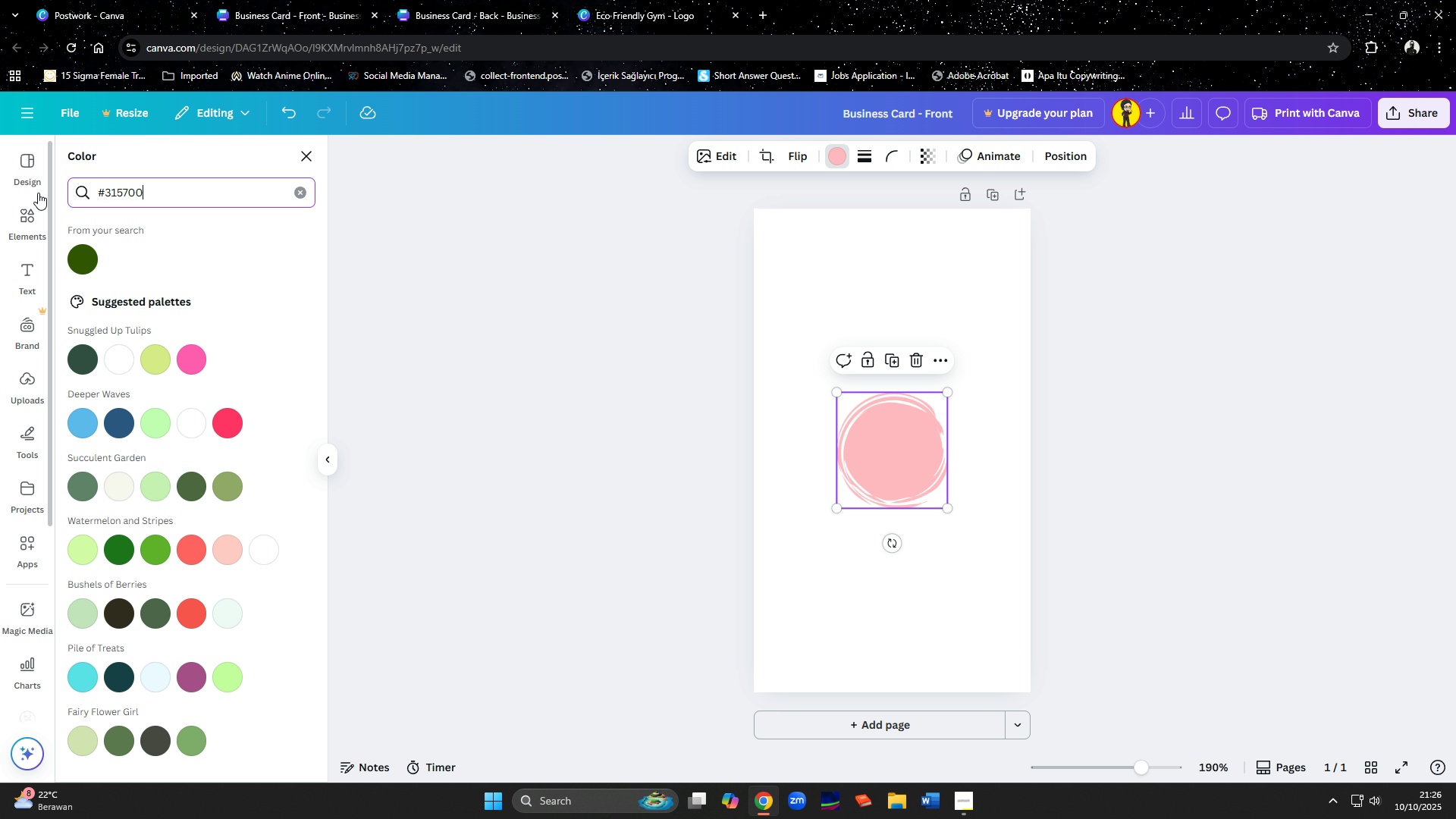 
key(Control+ControlLeft)
 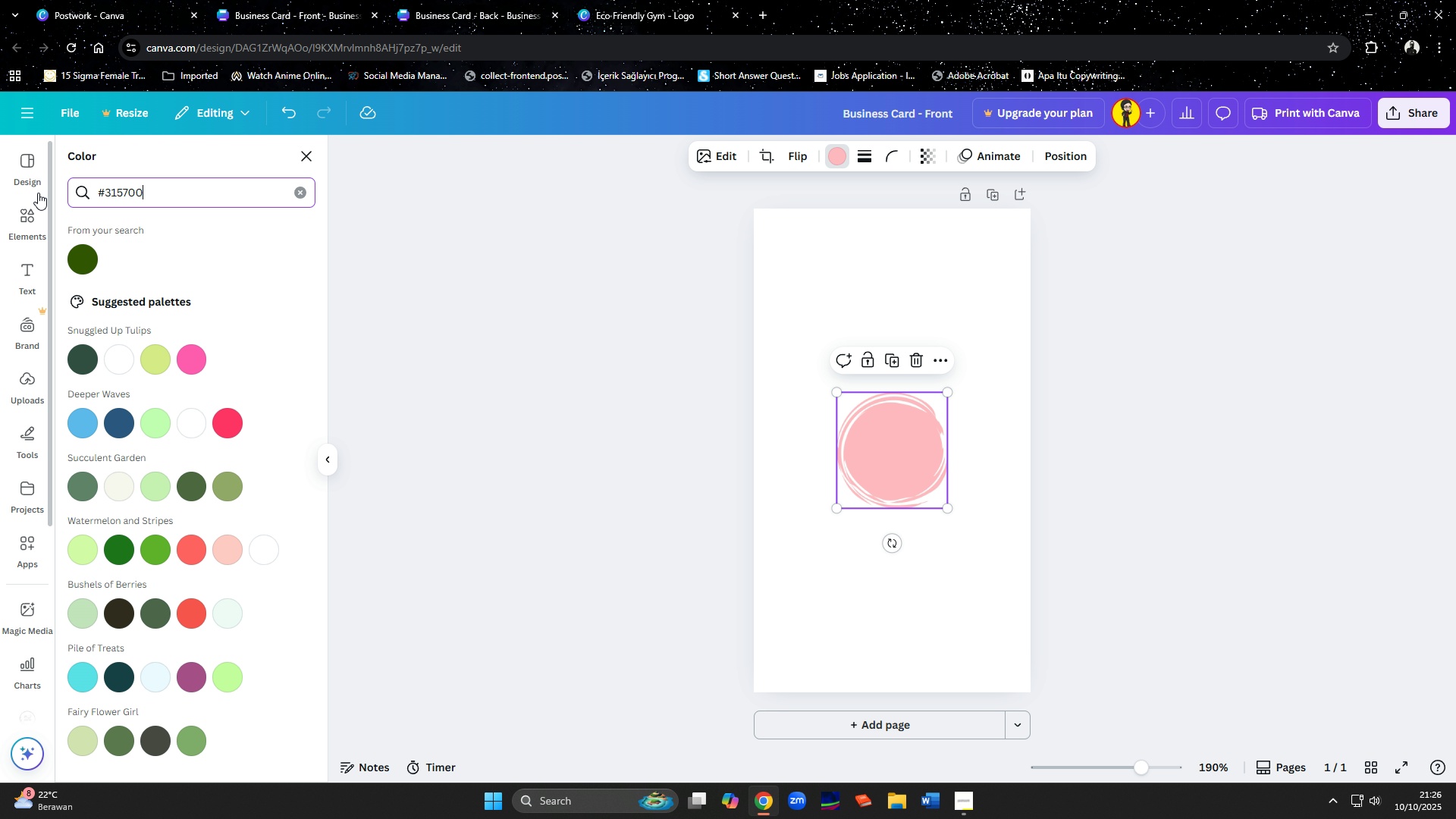 
key(Control+V)
 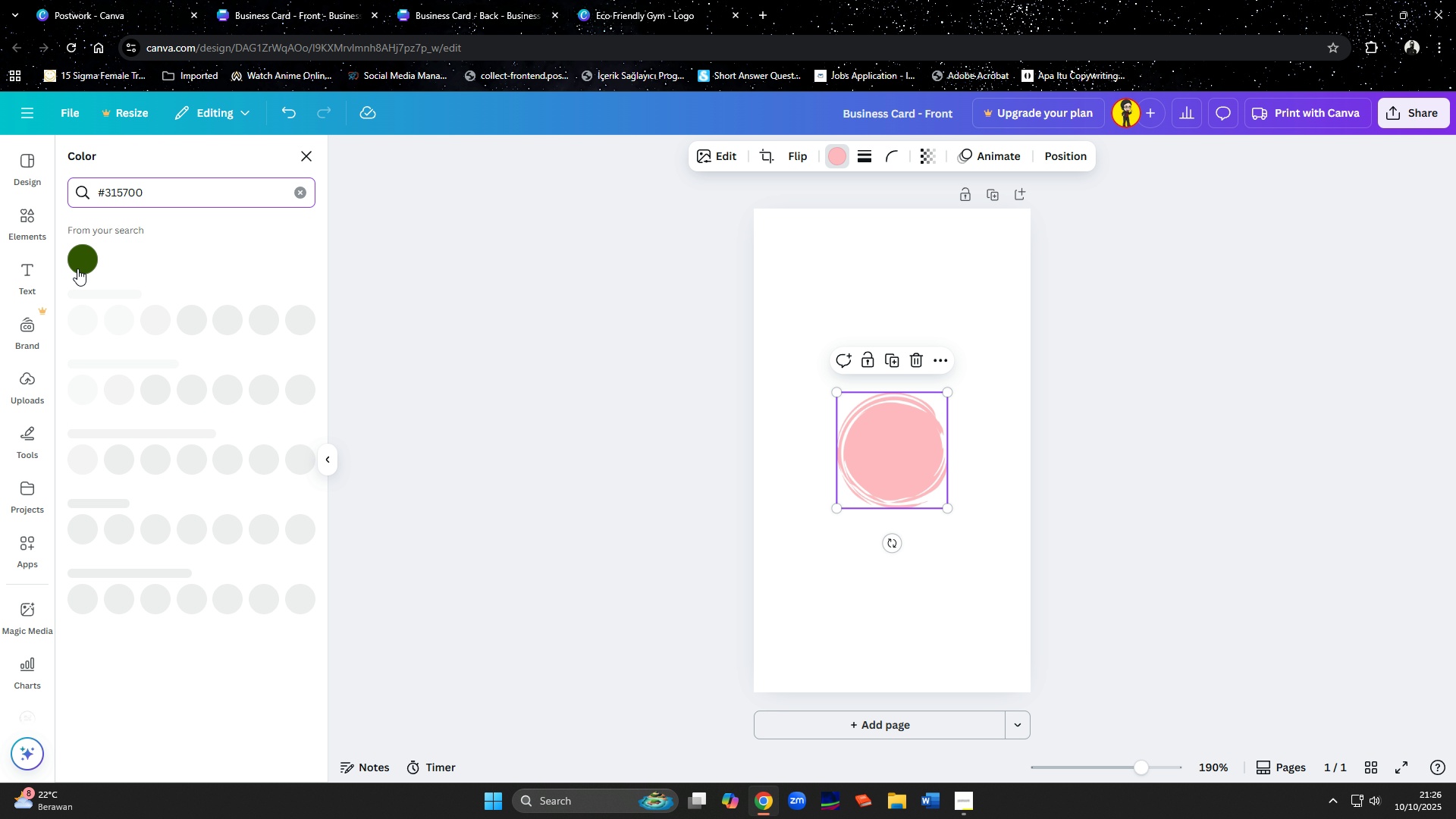 
left_click([77, 268])
 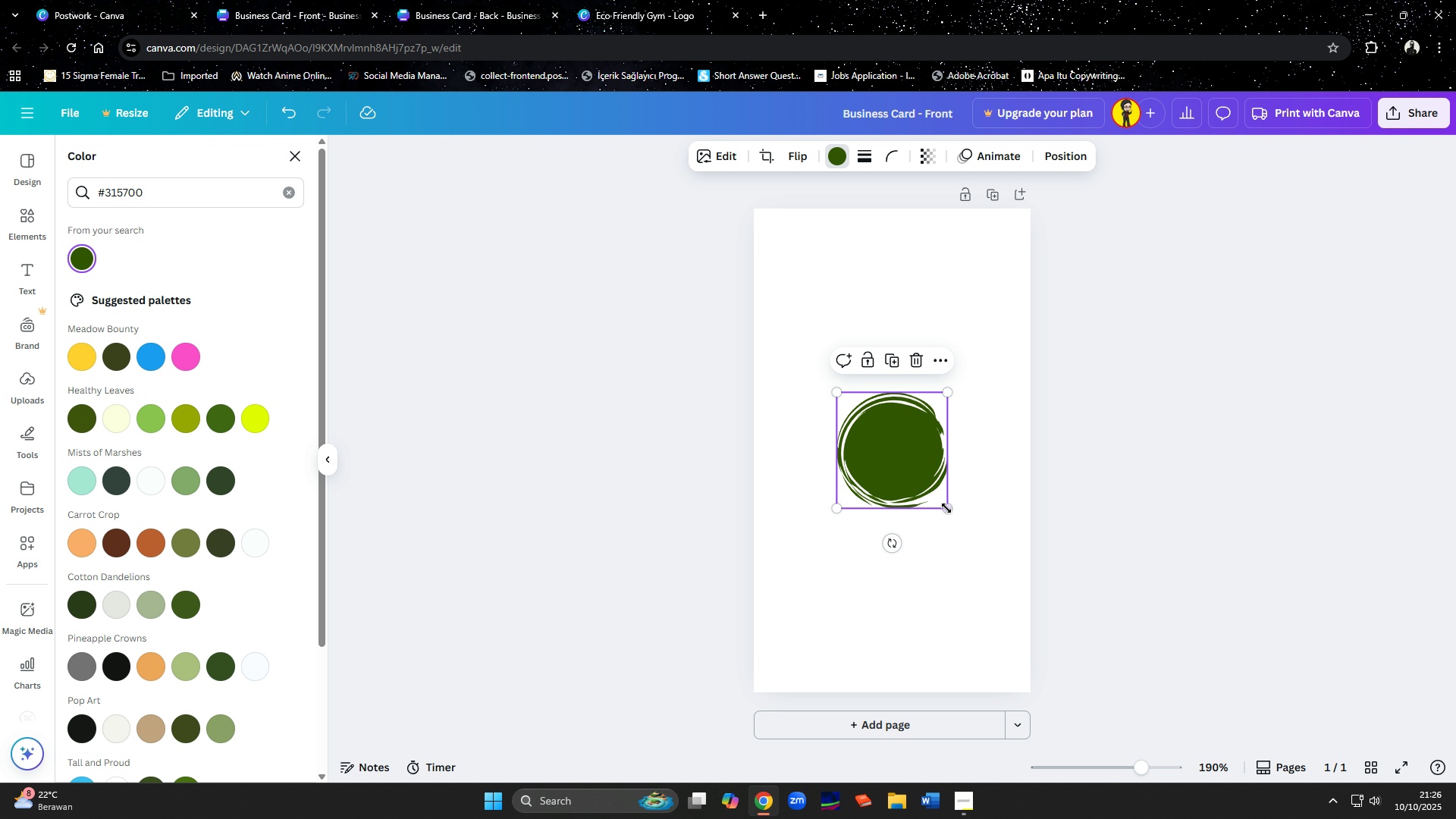 
left_click_drag(start_coordinate=[948, 509], to_coordinate=[1100, 755])
 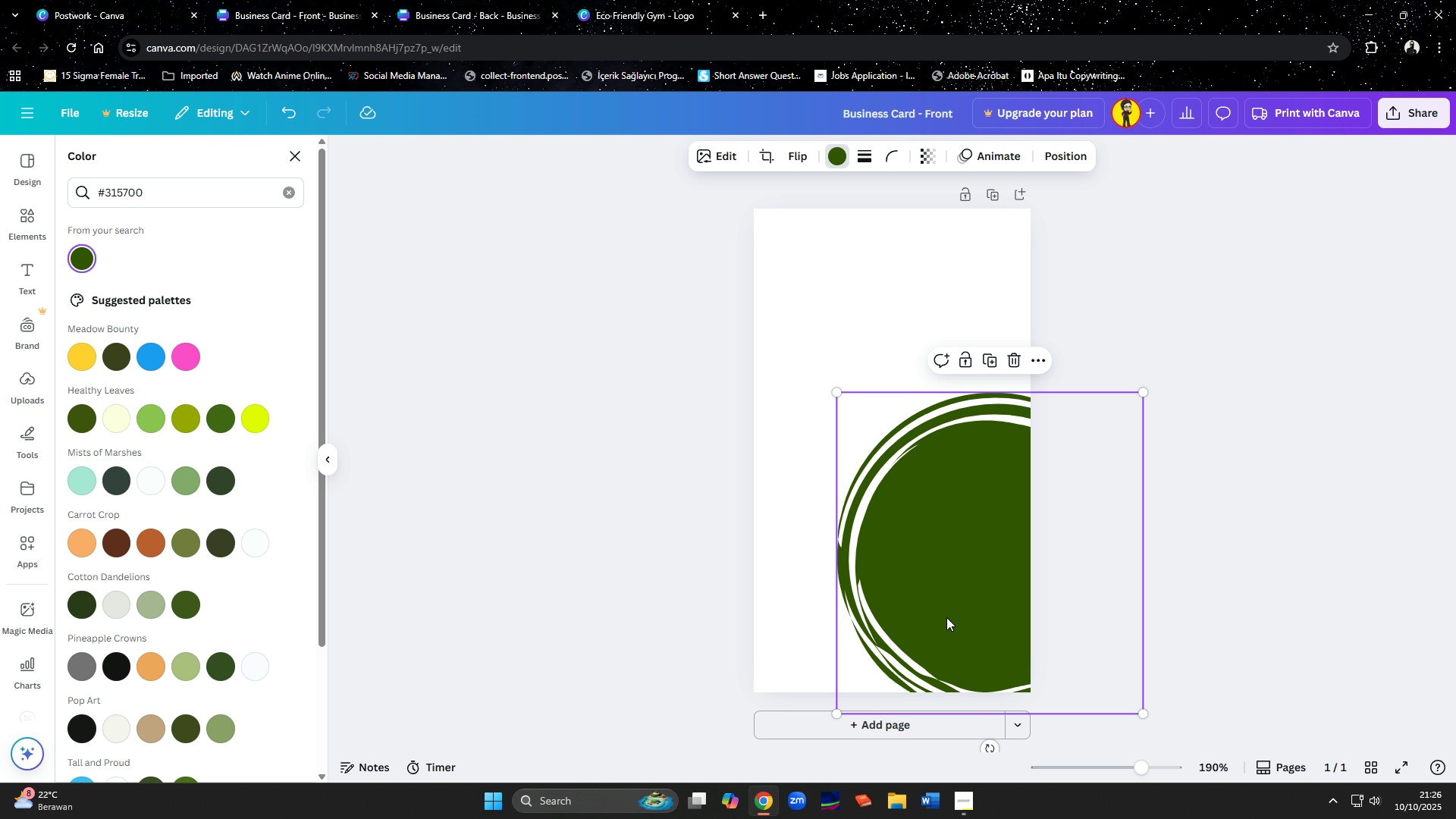 
left_click_drag(start_coordinate=[944, 602], to_coordinate=[992, 739])
 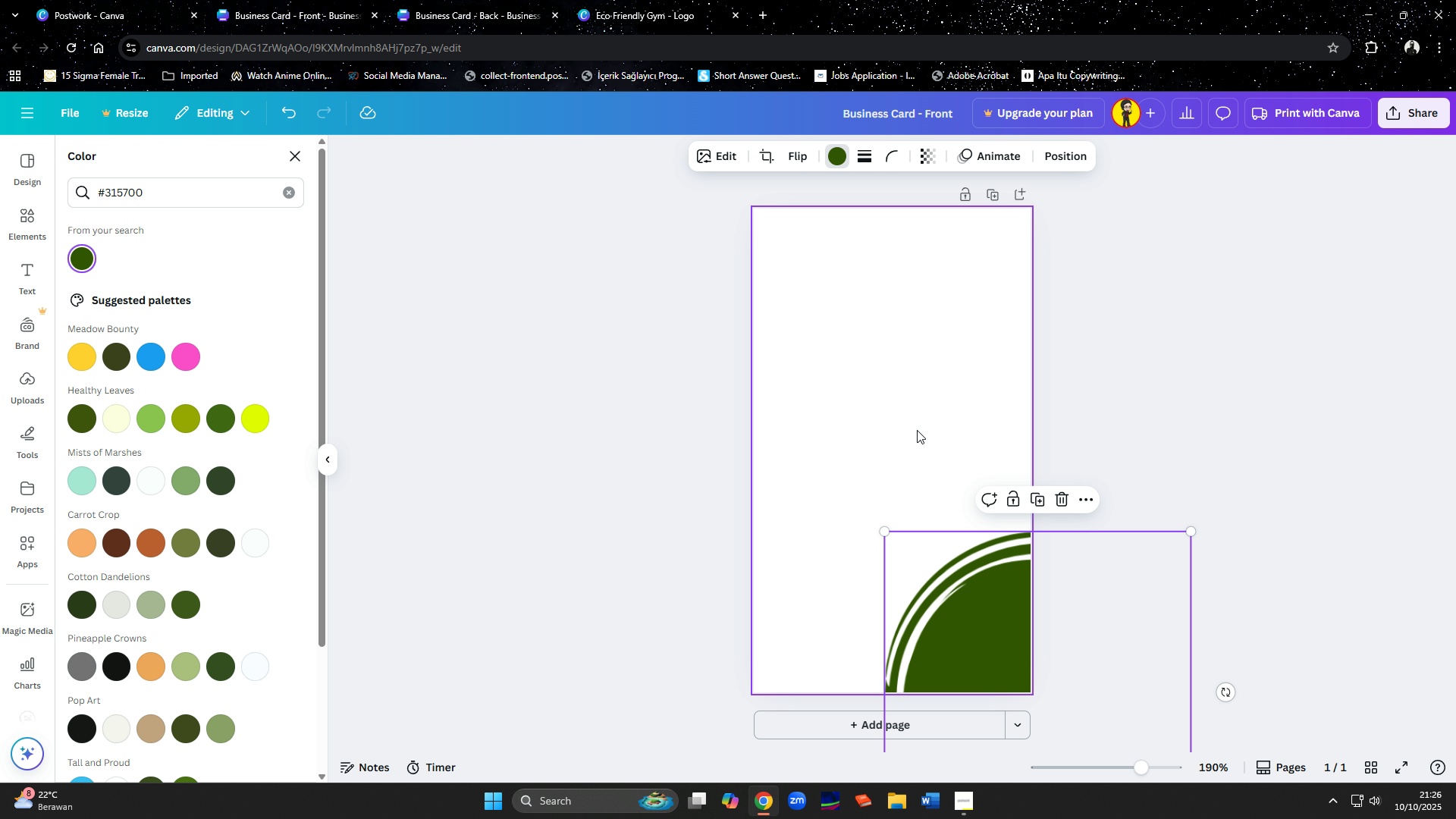 
left_click([917, 430])
 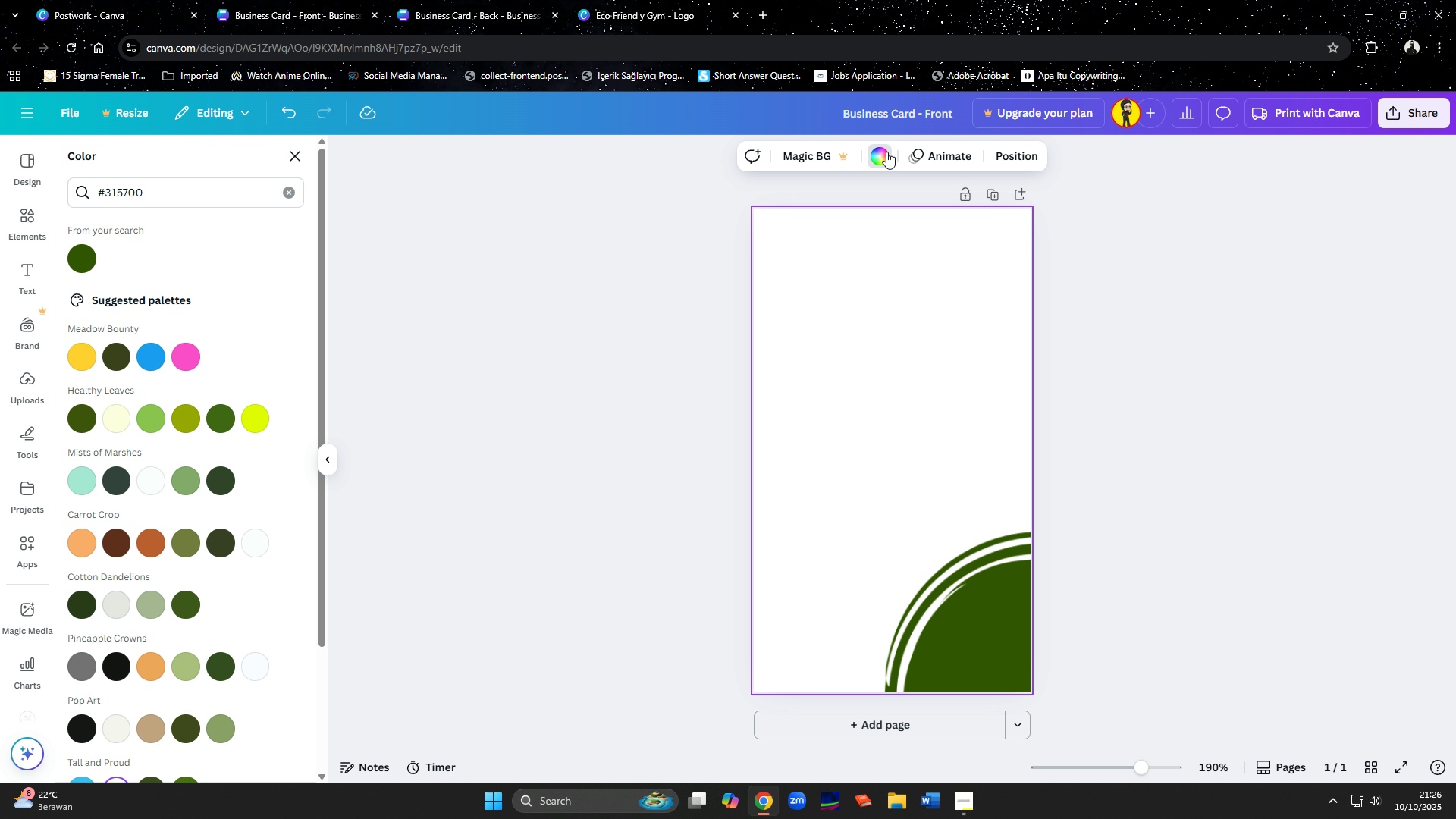 
left_click([886, 152])
 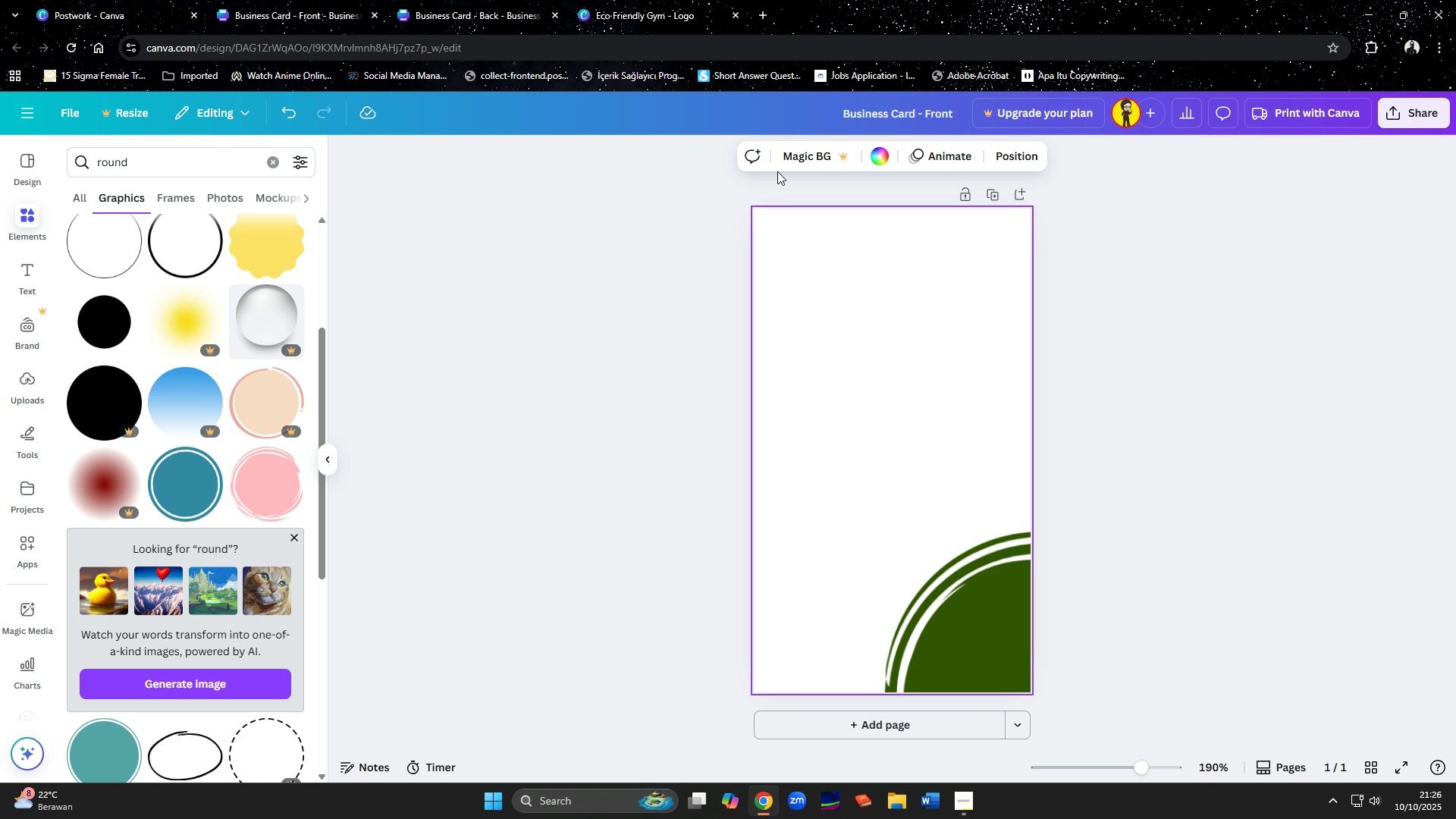 
left_click([876, 155])
 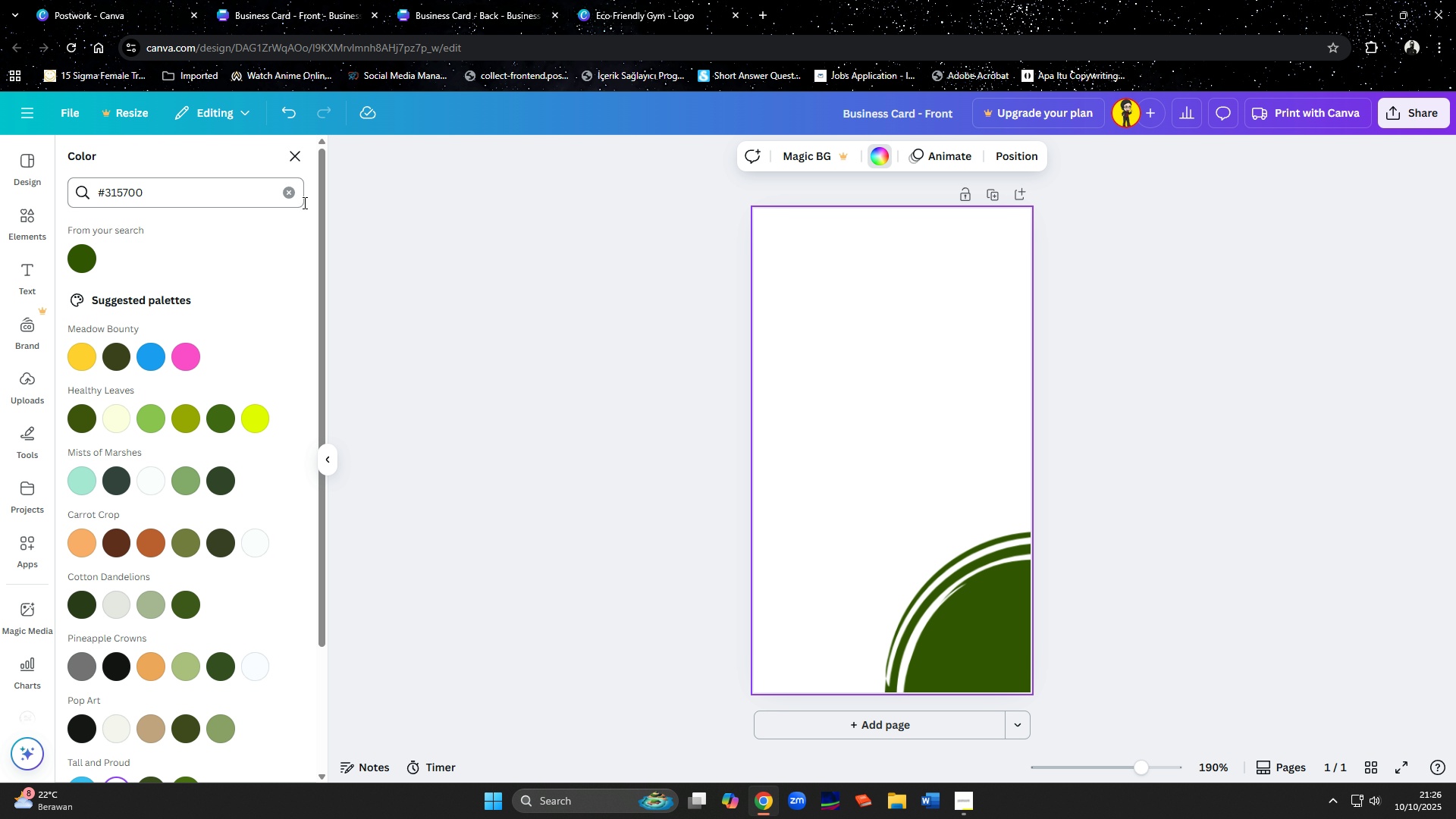 
left_click([293, 192])
 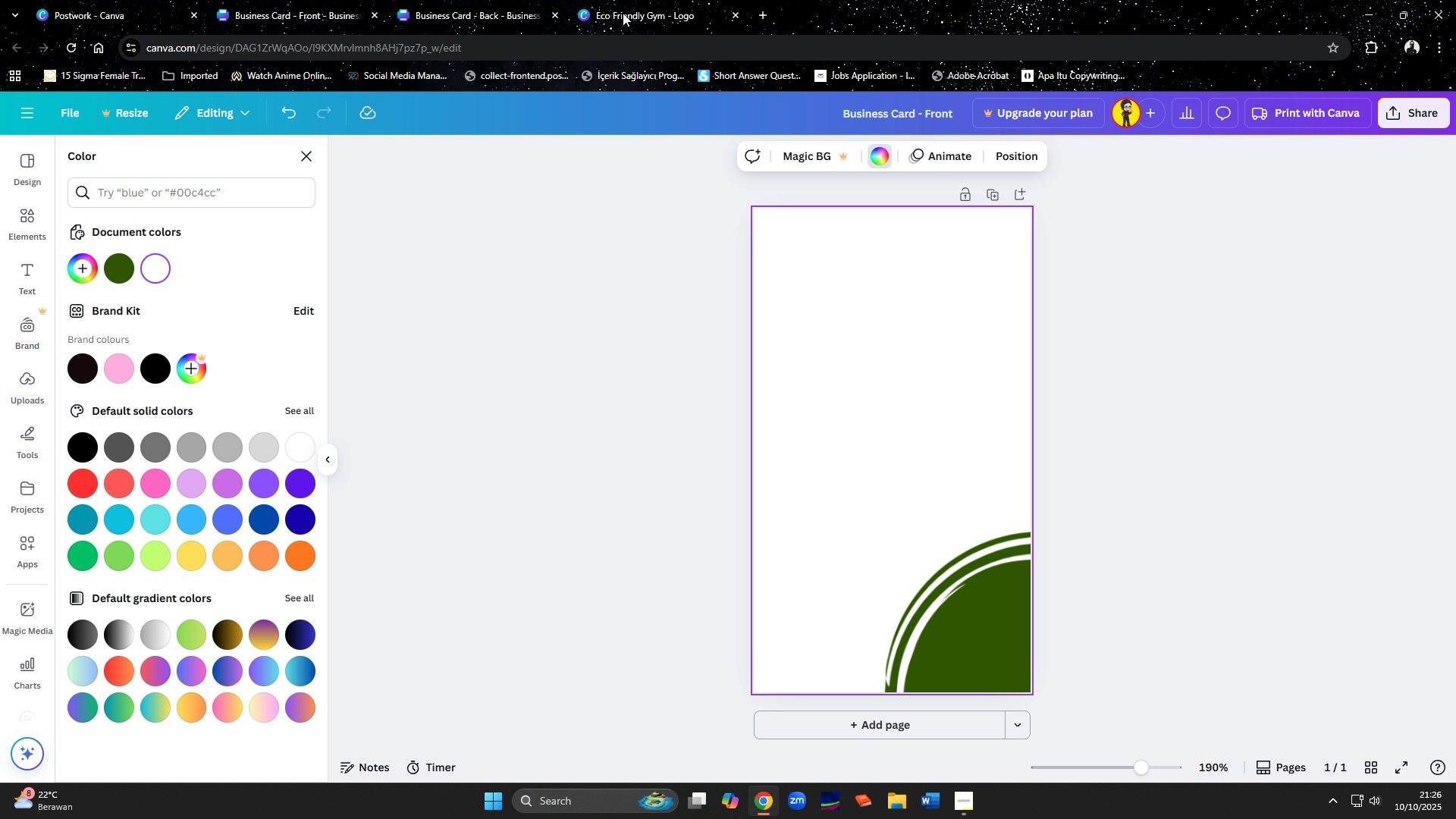 
left_click([623, 12])
 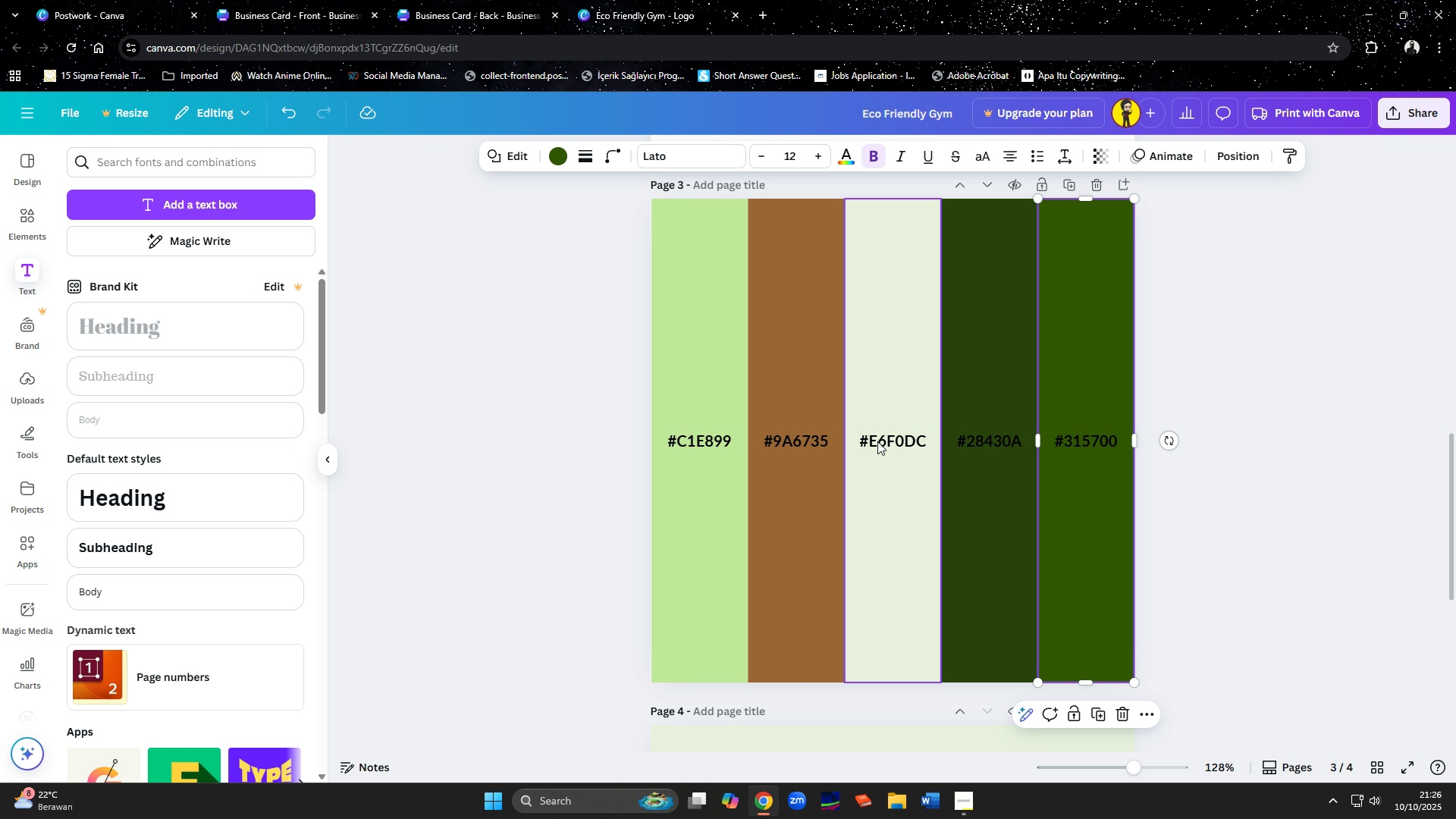 
double_click([877, 441])
 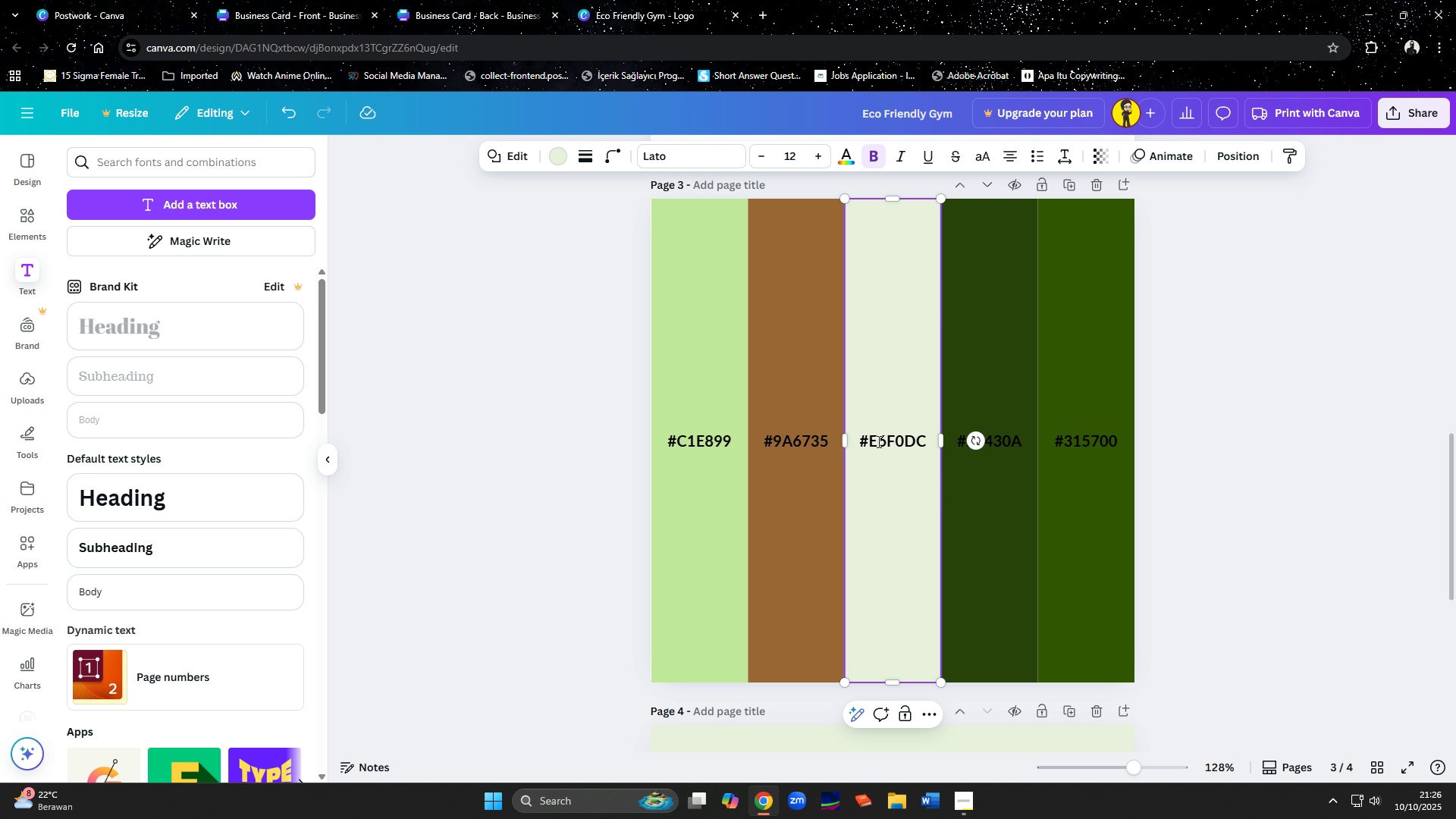 
key(Control+A)
 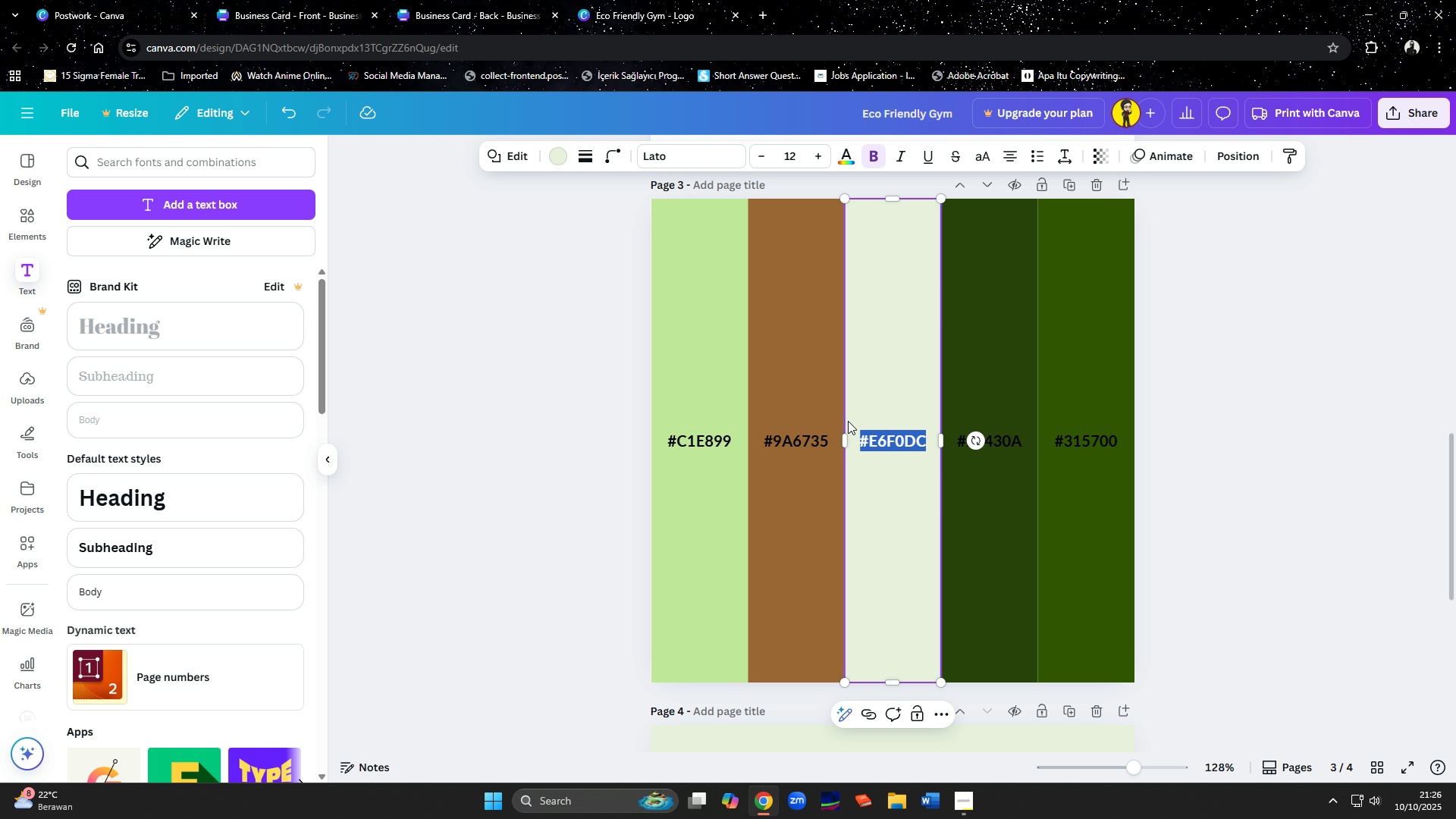 
key(Control+C)
 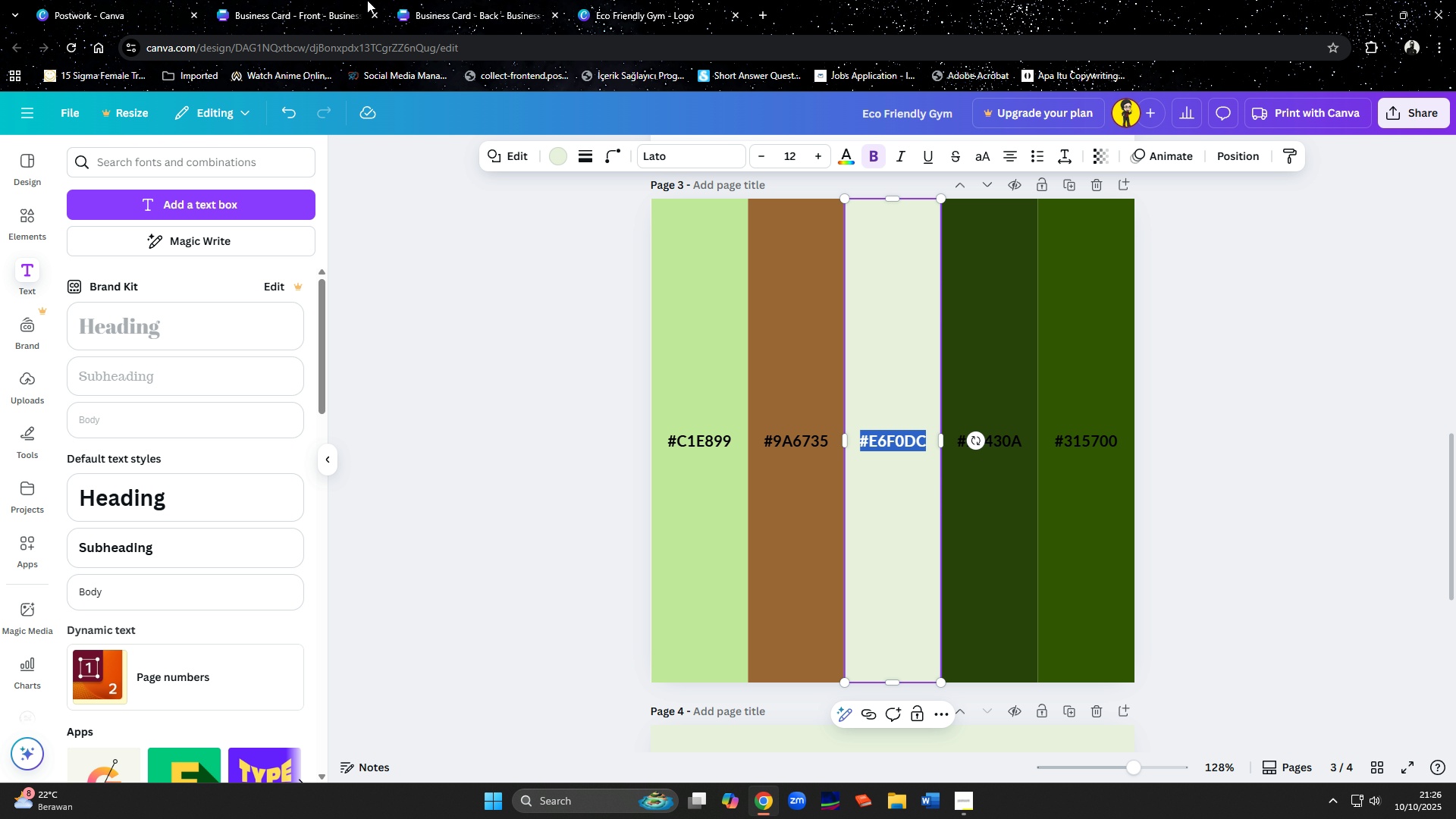 
left_click([310, 0])
 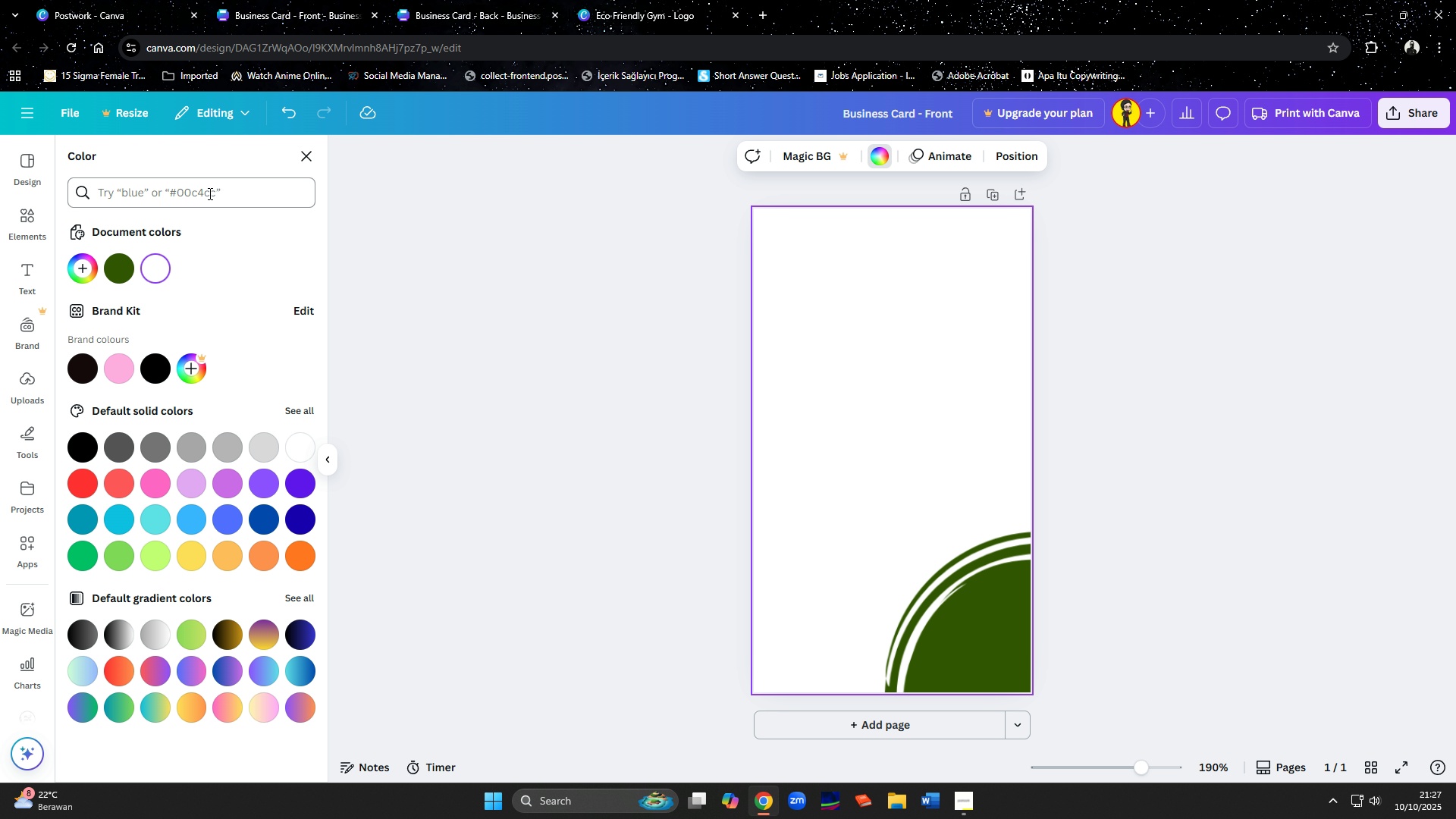 
key(Control+ControlLeft)
 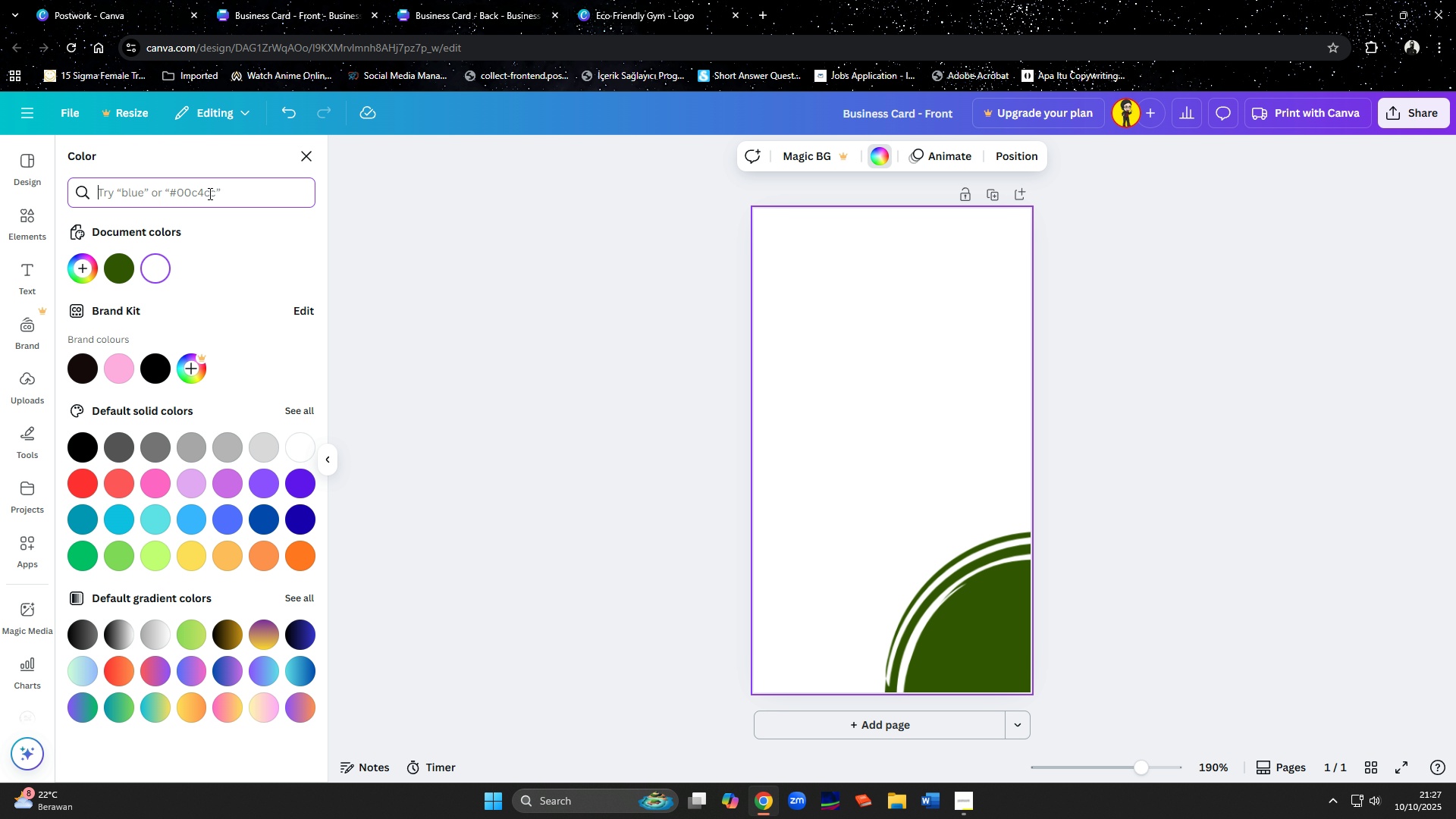 
left_click([209, 193])
 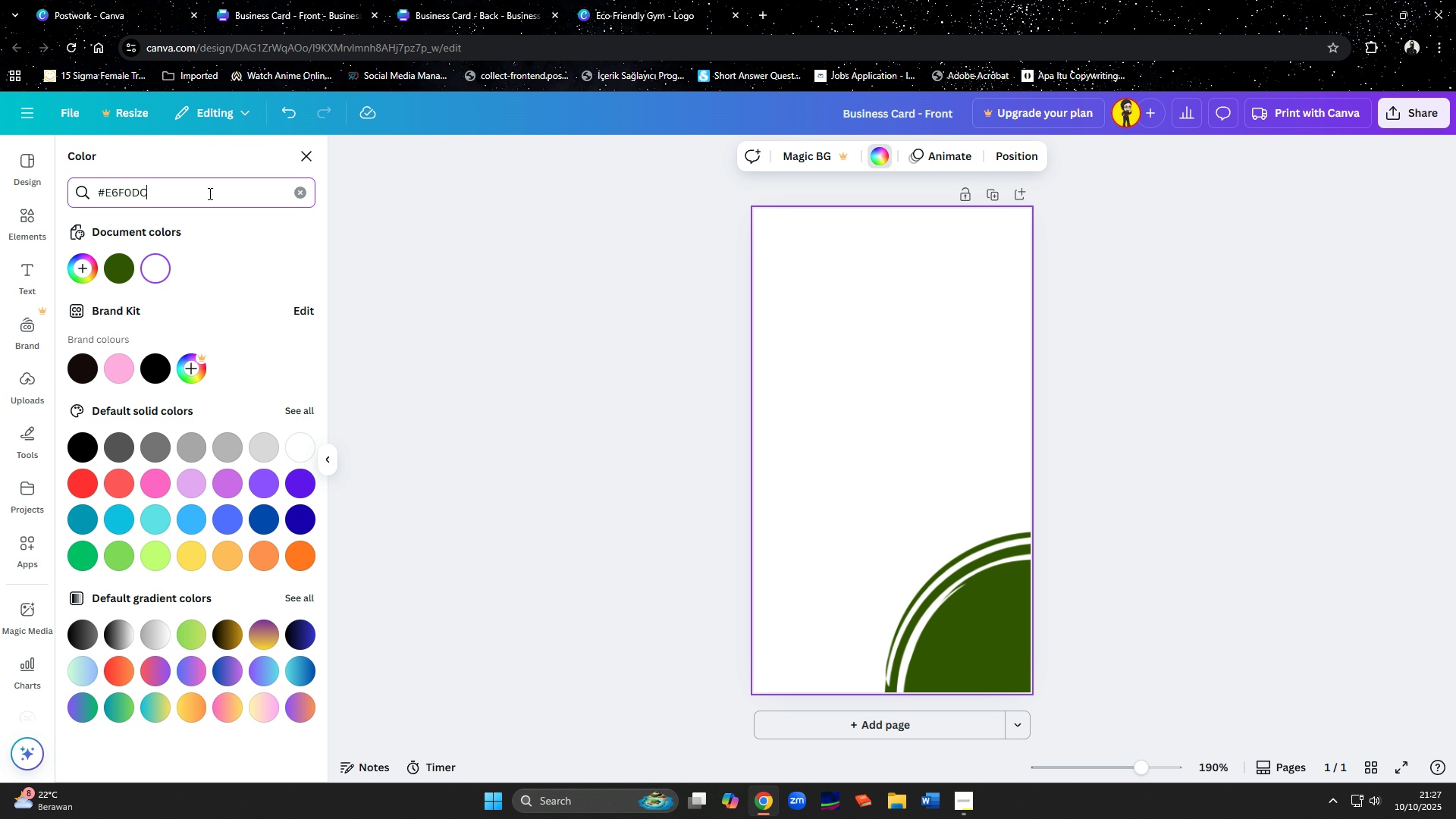 
key(Control+V)
 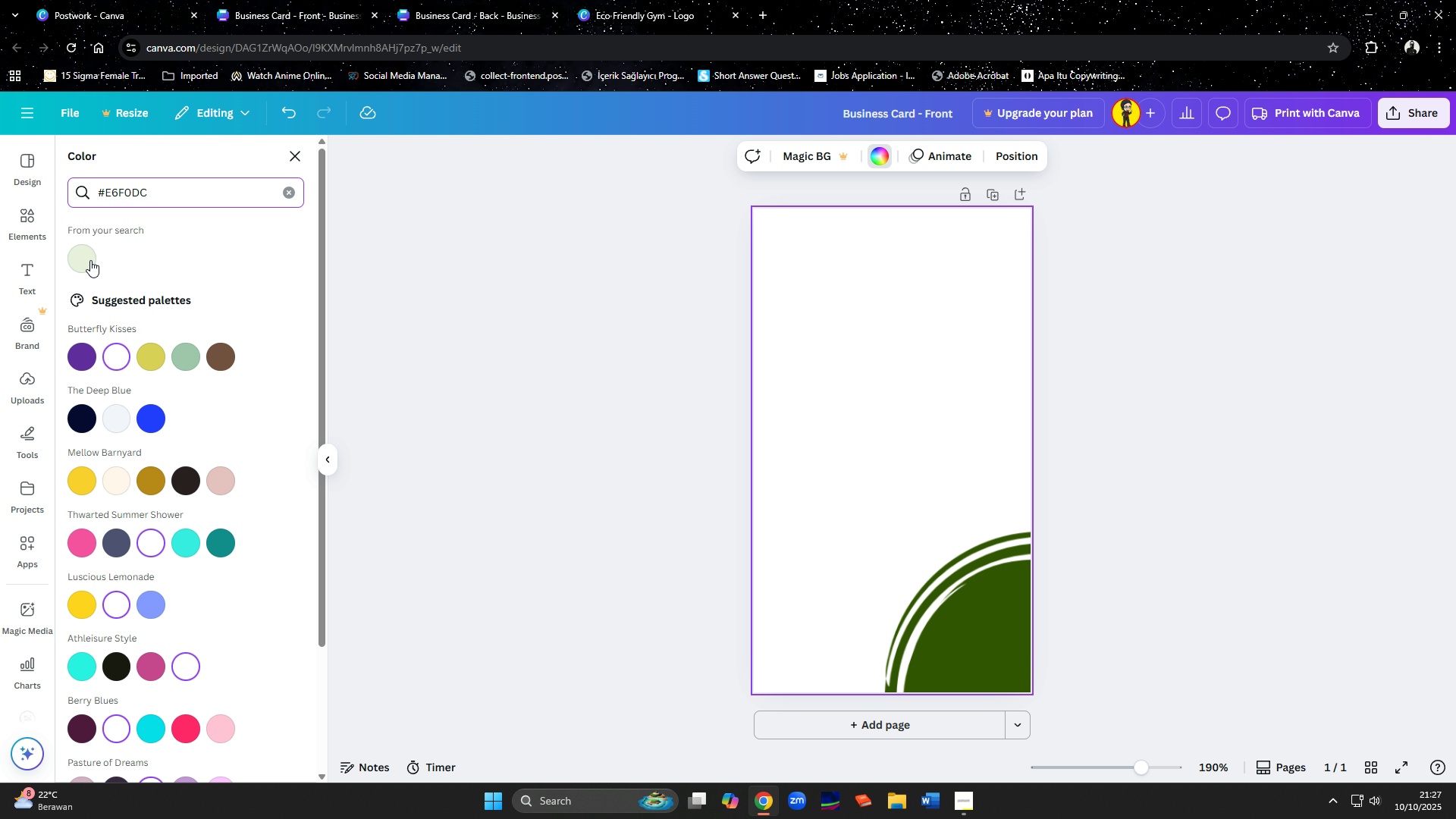 
left_click([90, 260])
 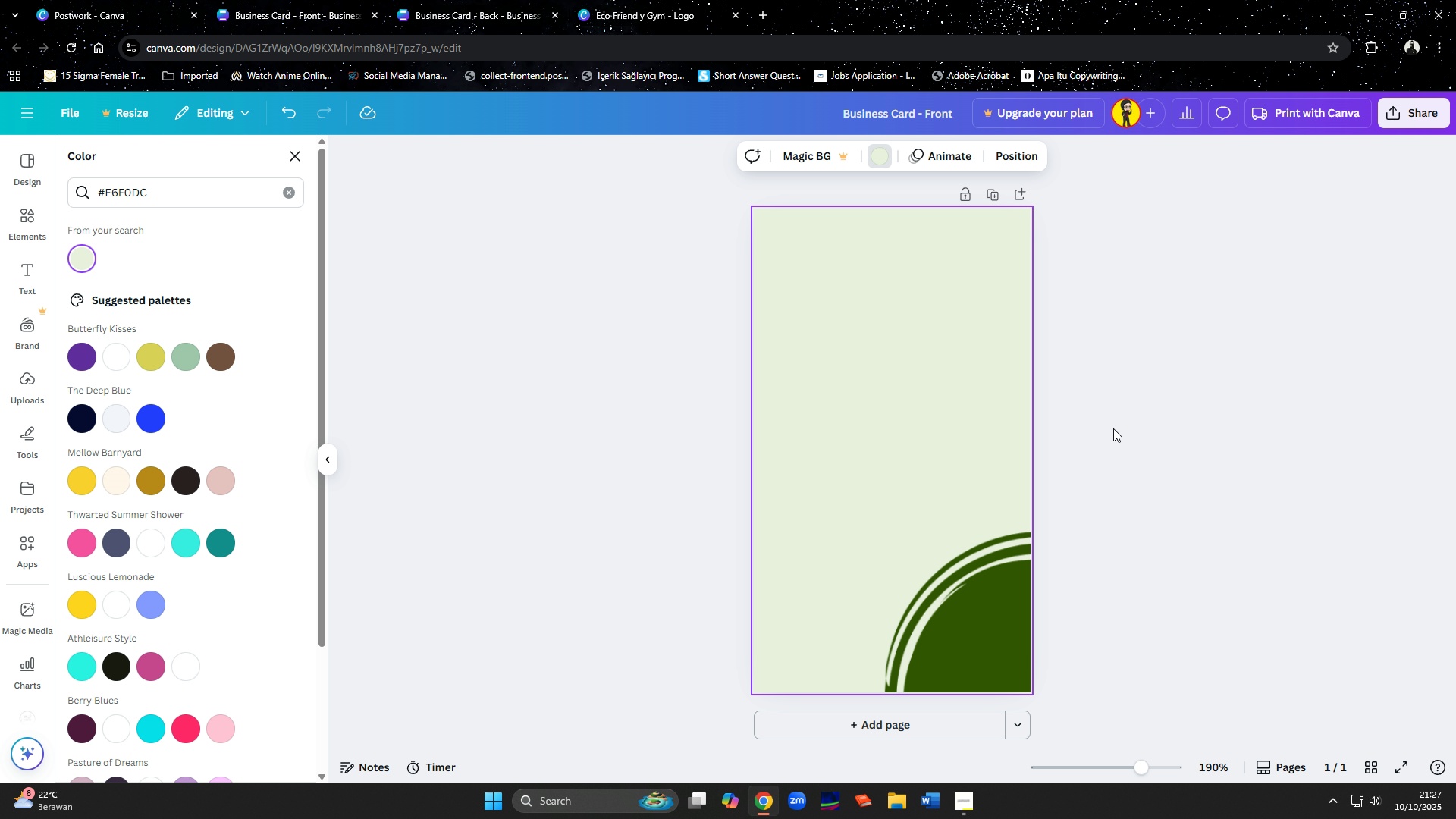 
left_click([1133, 436])
 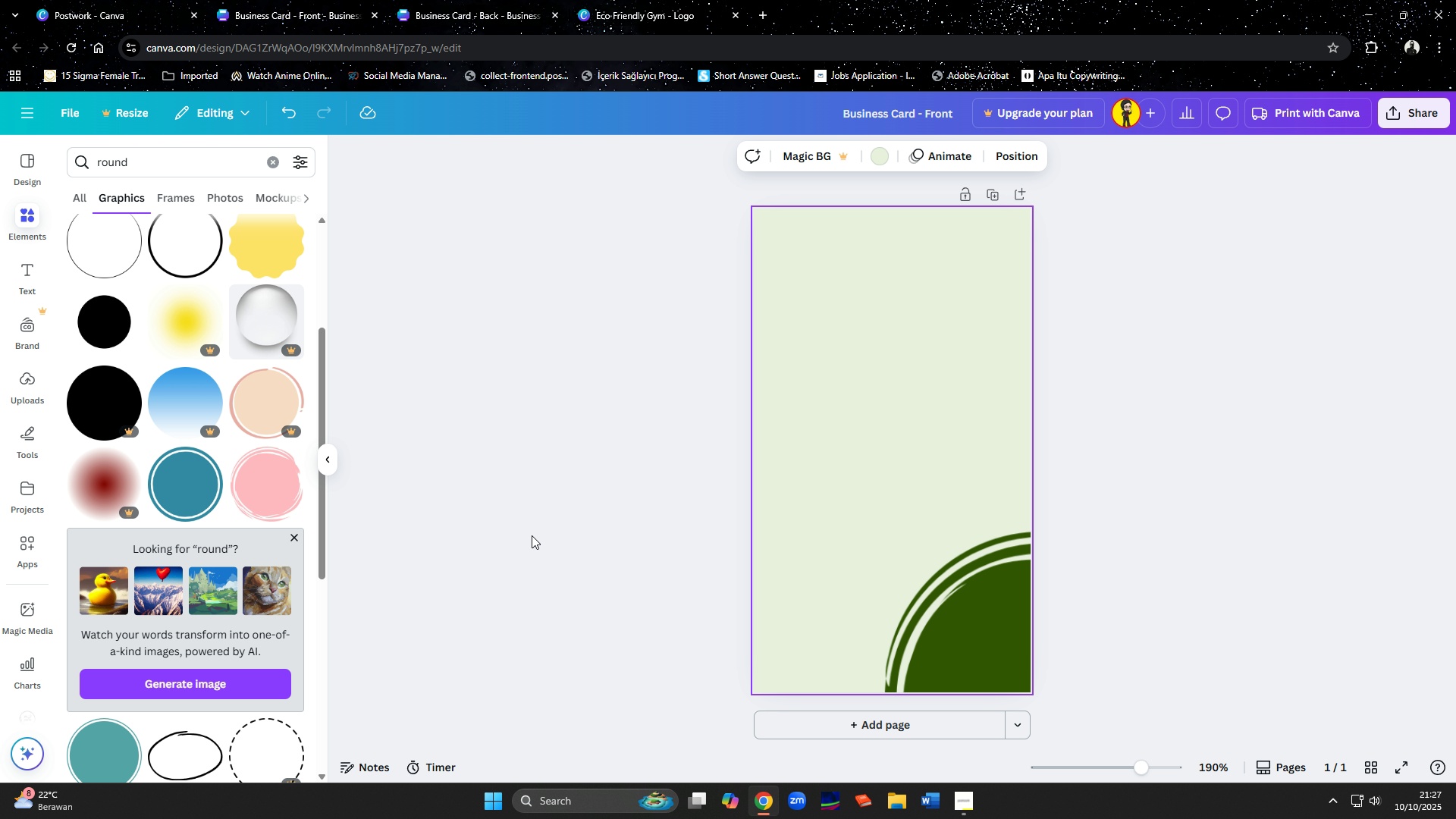 
scroll: coordinate [160, 556], scroll_direction: down, amount: 10.0
 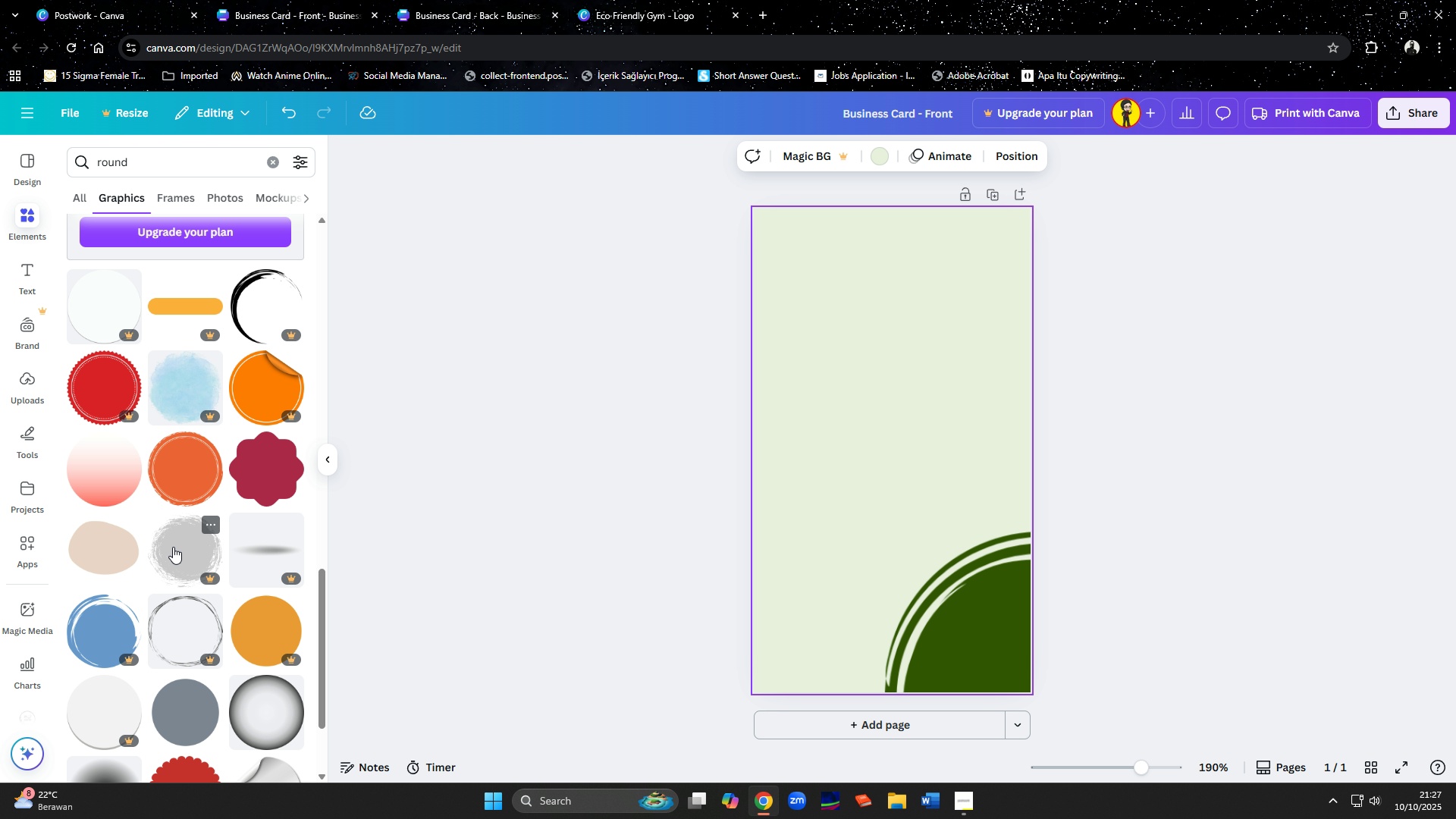 
scroll: coordinate [173, 547], scroll_direction: down, amount: 3.0
 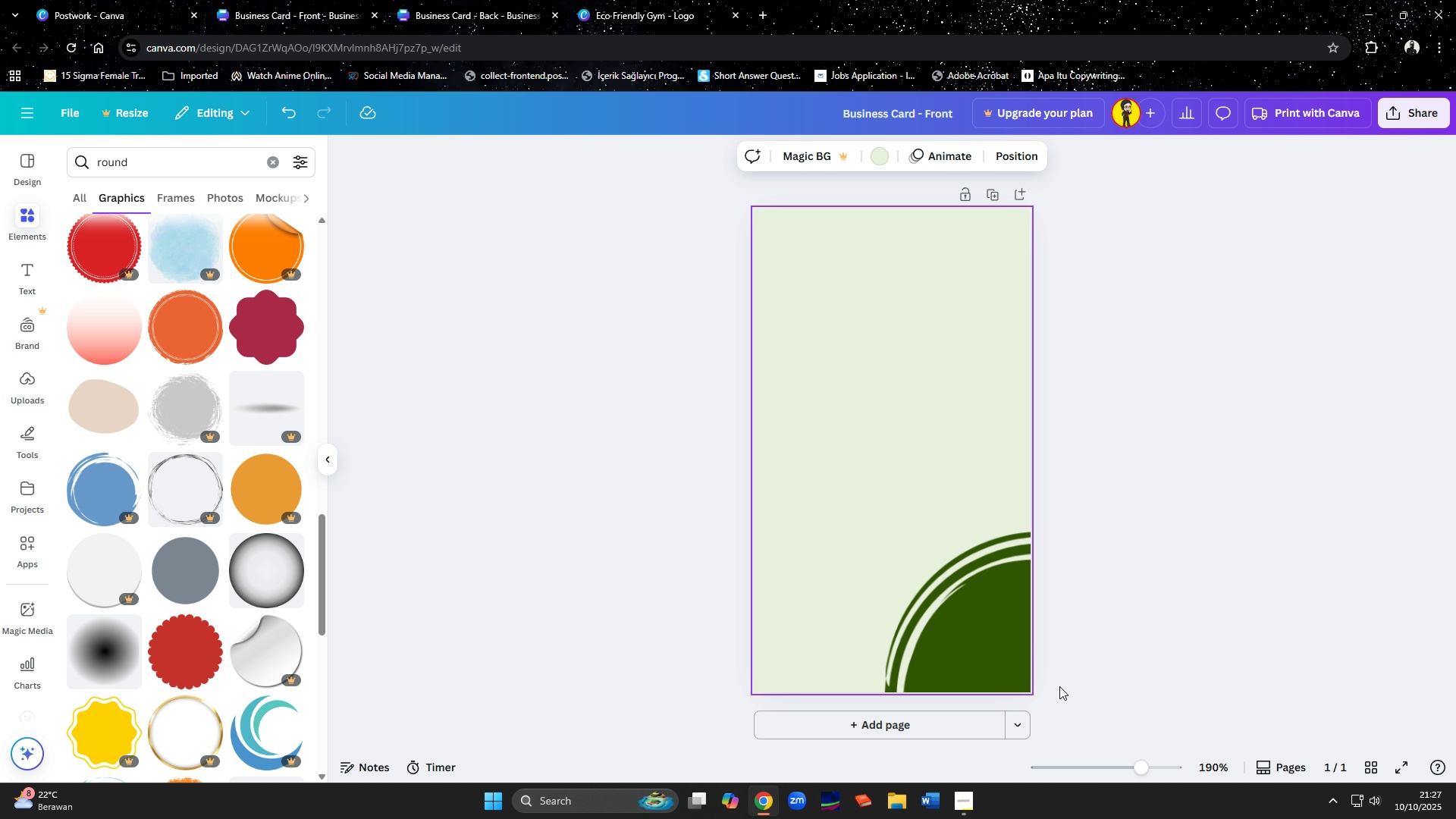 
left_click([969, 630])
 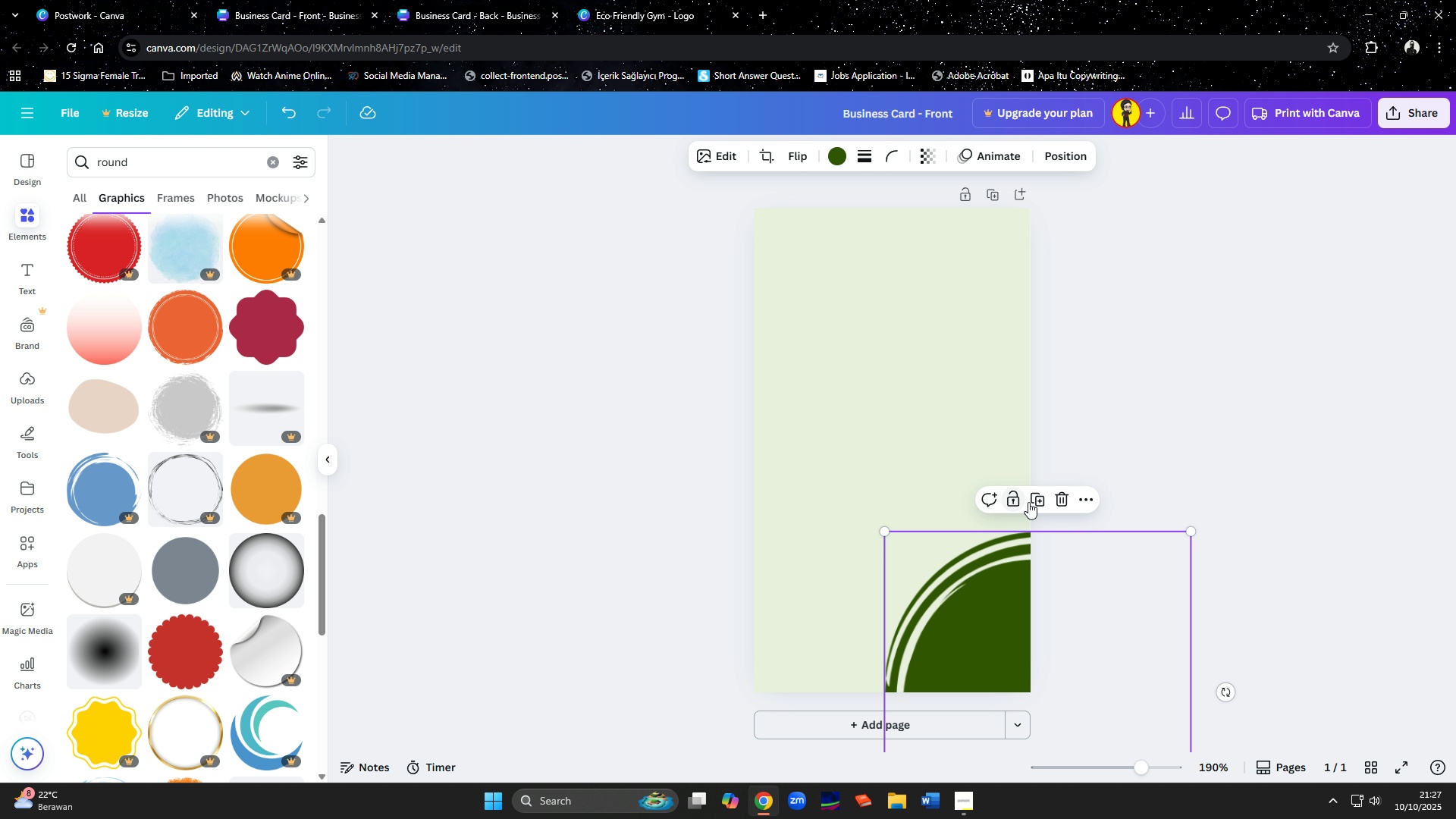 
left_click([1031, 502])
 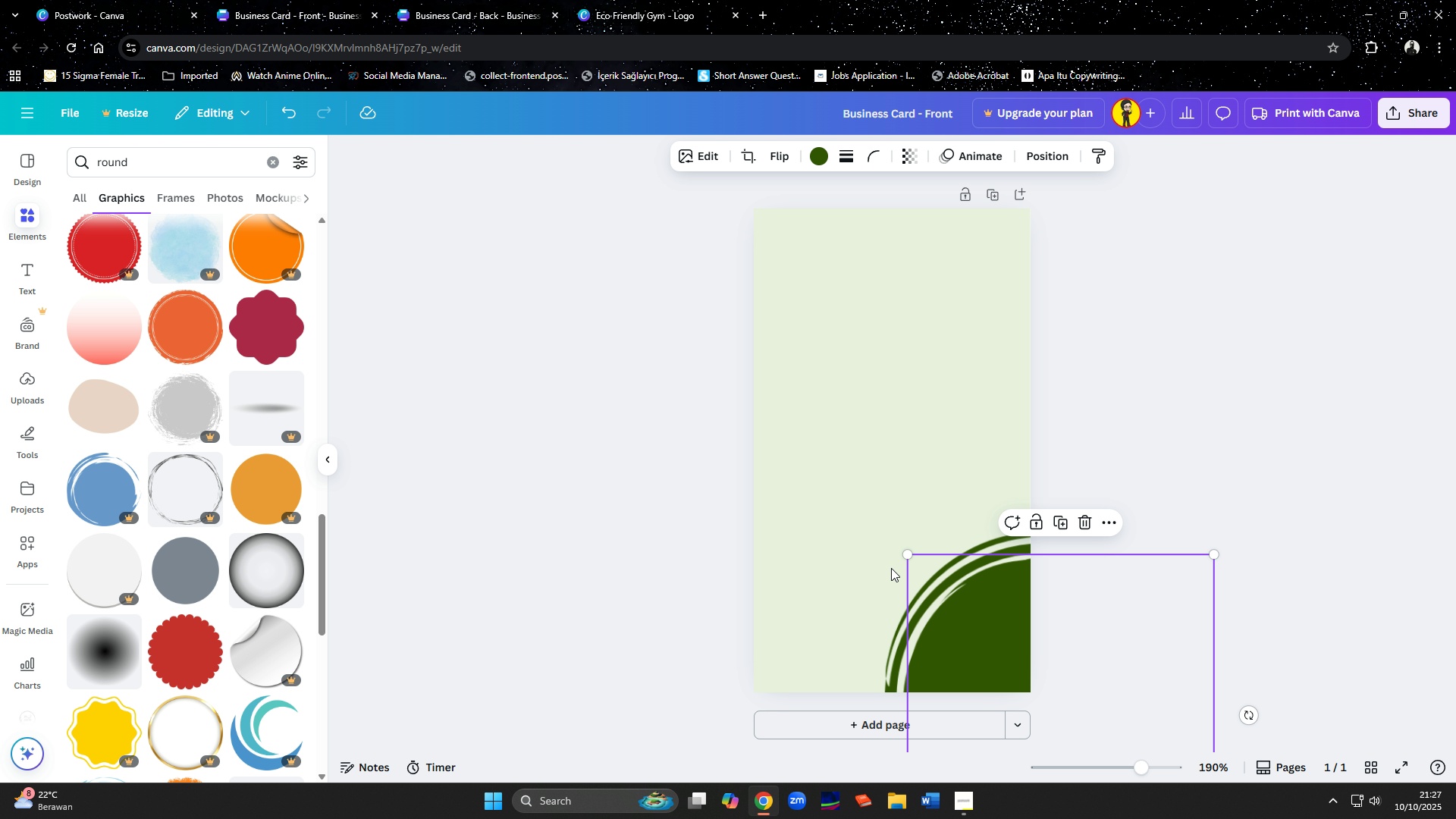 
left_click_drag(start_coordinate=[880, 546], to_coordinate=[877, 518])
 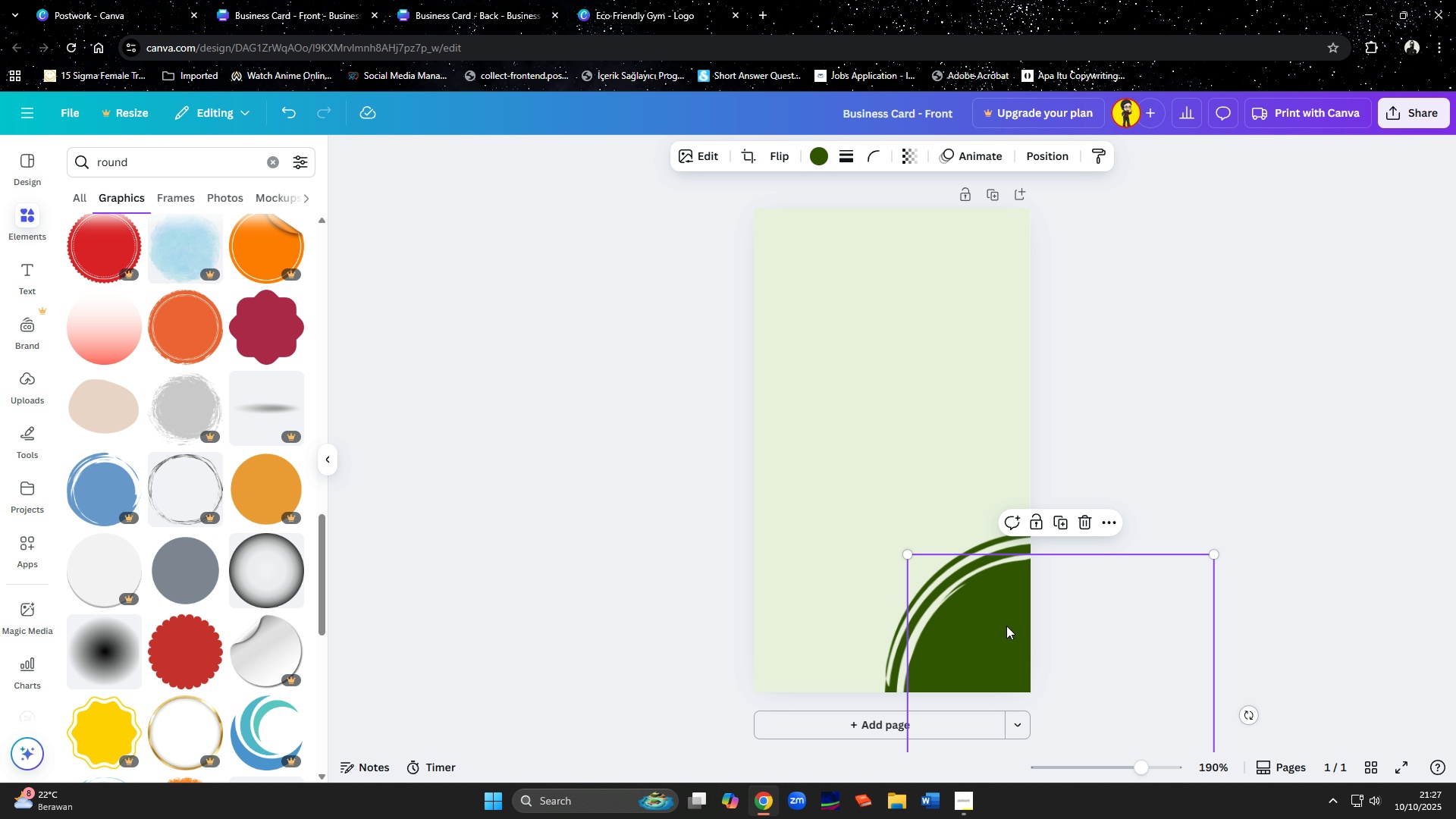 
left_click_drag(start_coordinate=[1006, 626], to_coordinate=[723, 216])
 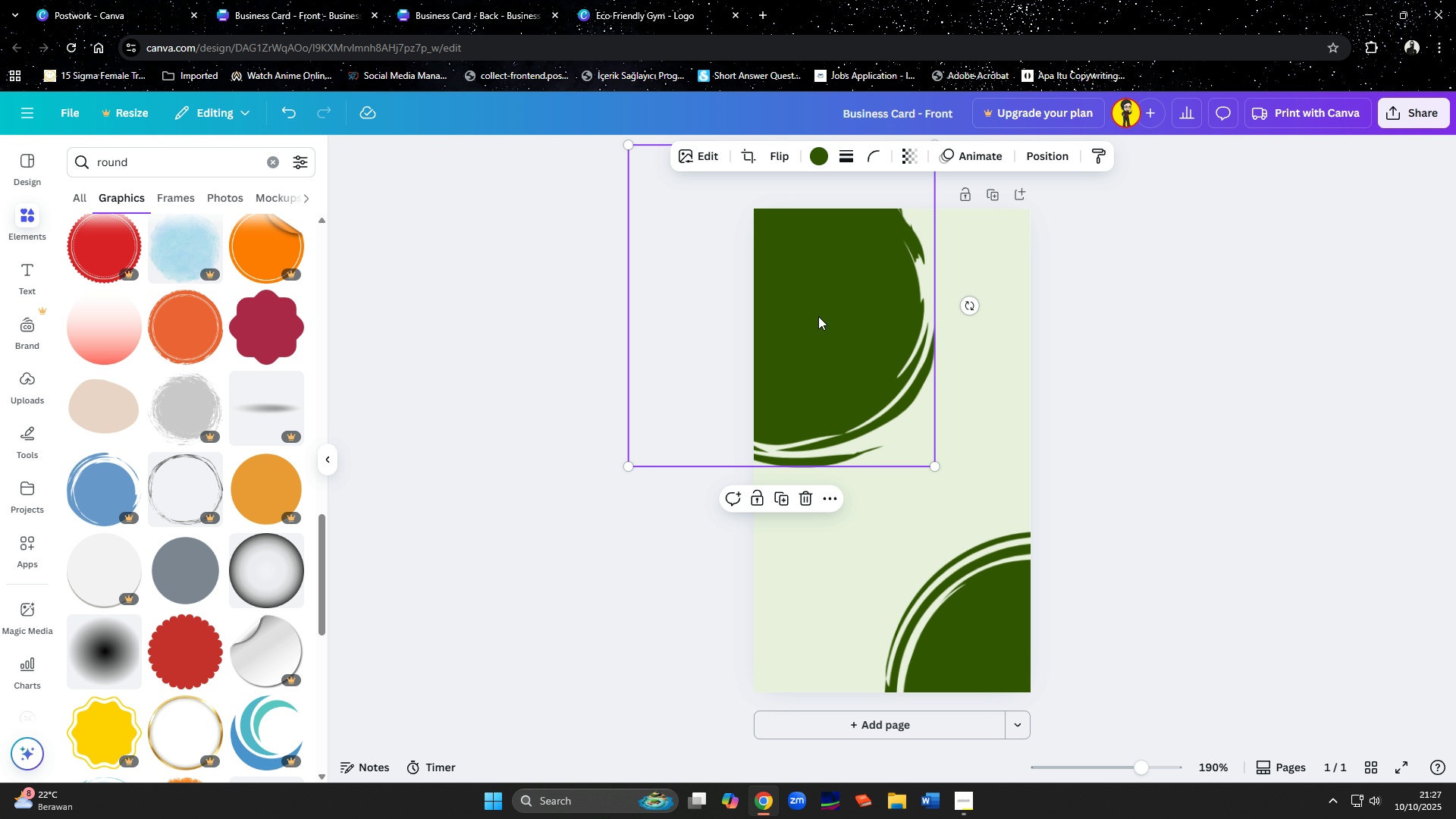 
left_click_drag(start_coordinate=[821, 337], to_coordinate=[736, 321])
 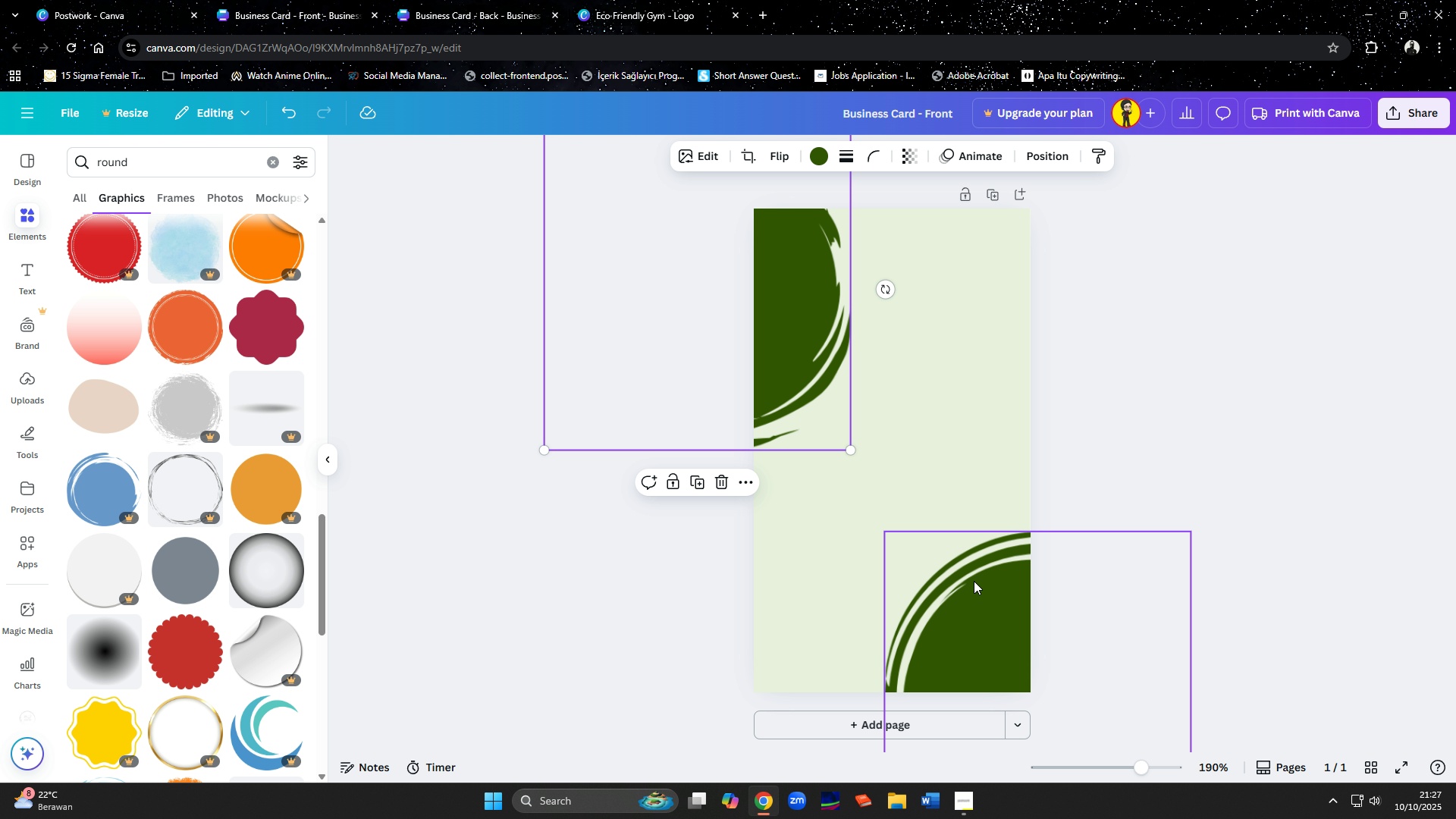 
left_click_drag(start_coordinate=[976, 585], to_coordinate=[1034, 509])
 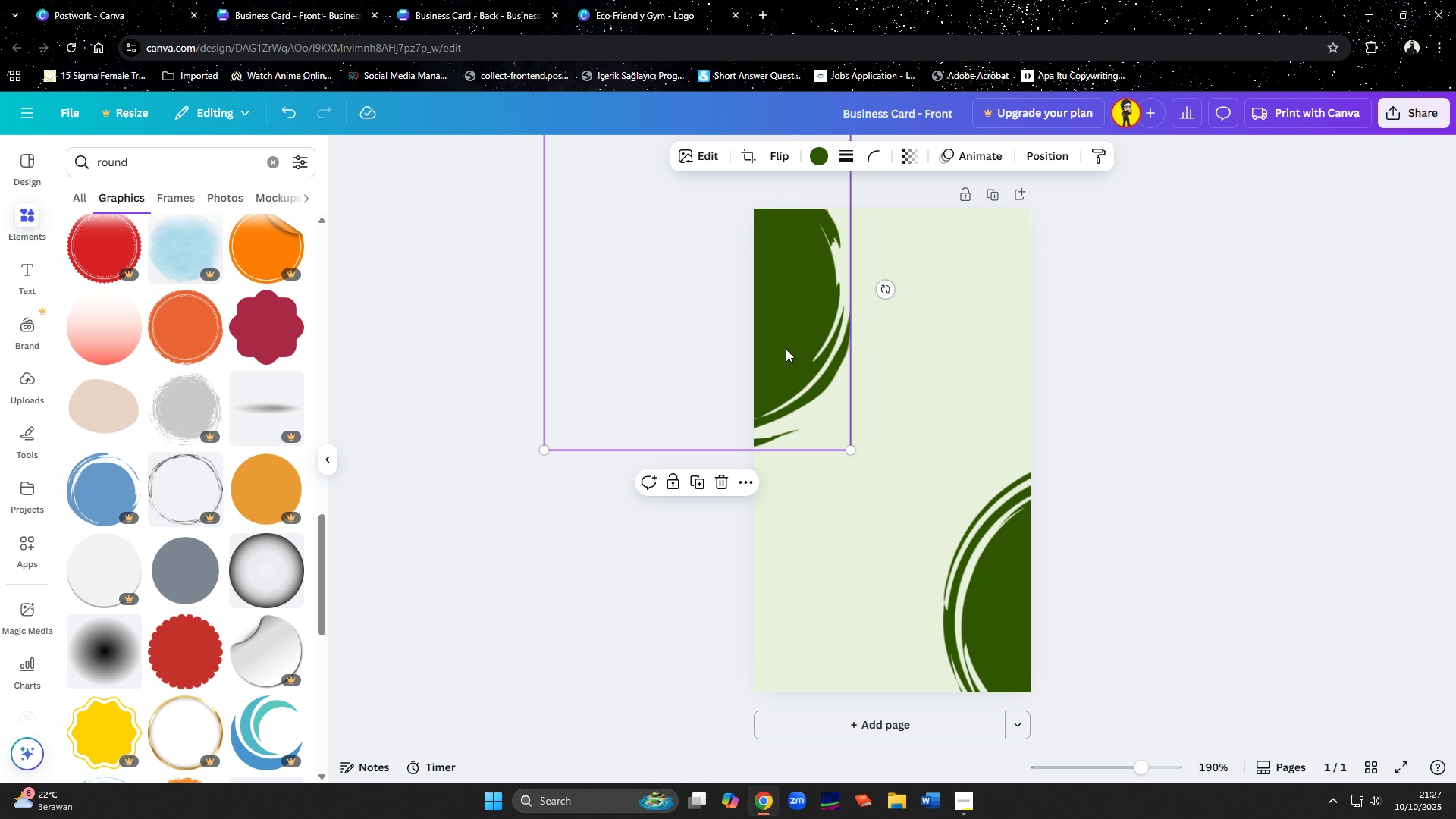 
left_click_drag(start_coordinate=[786, 349], to_coordinate=[780, 349])
 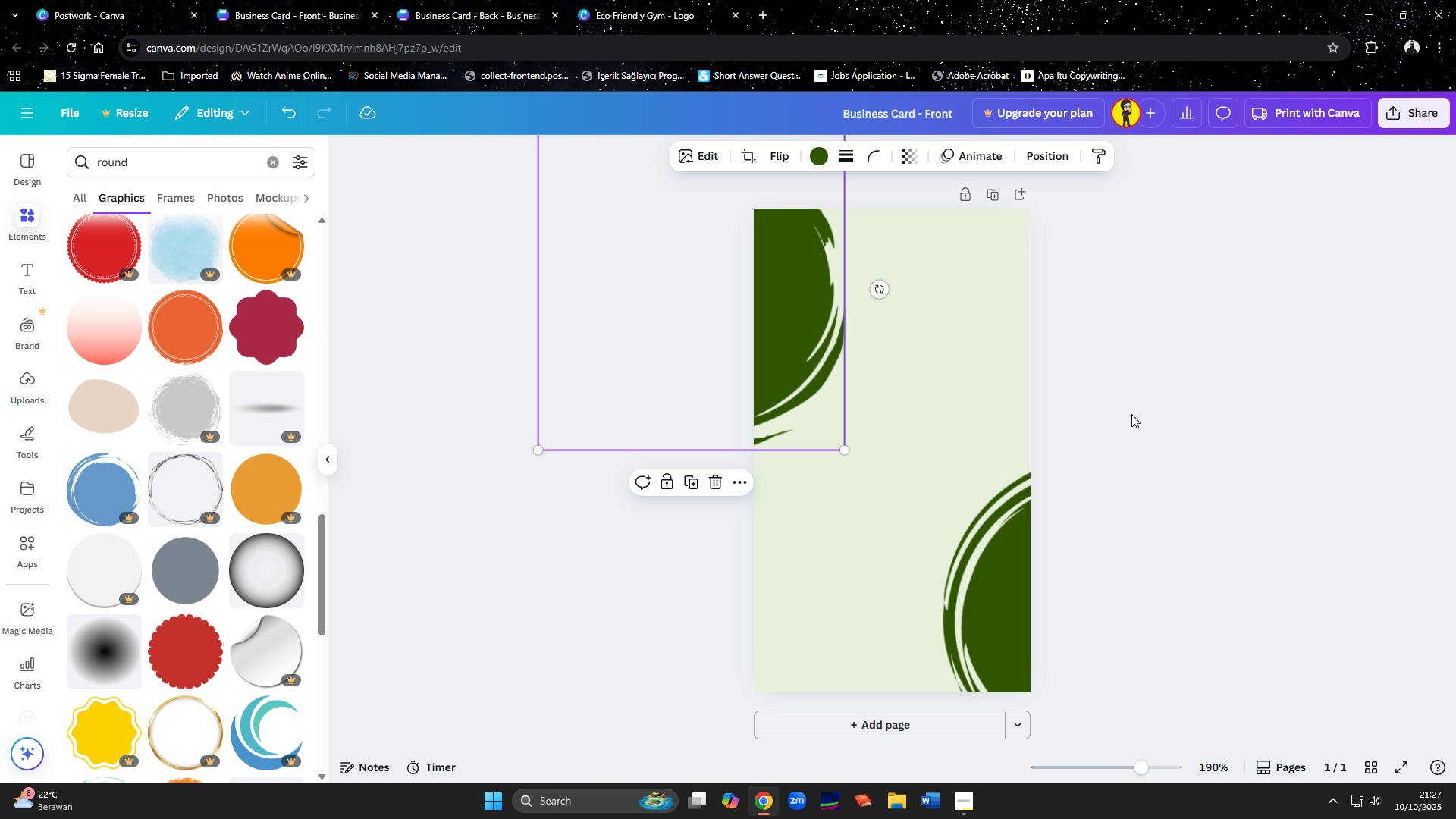 
left_click([1131, 414])
 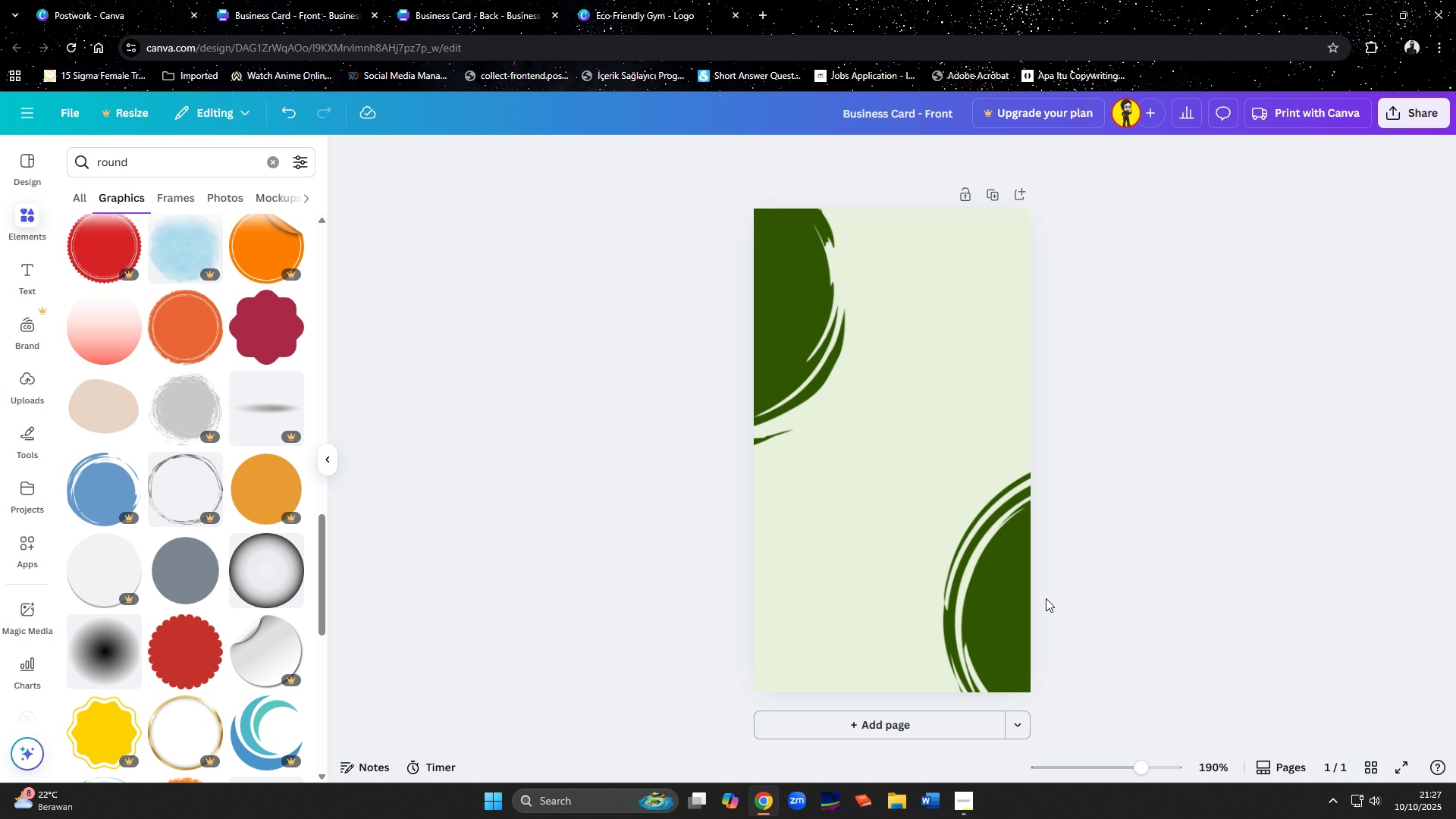 
left_click_drag(start_coordinate=[1025, 595], to_coordinate=[1031, 594])
 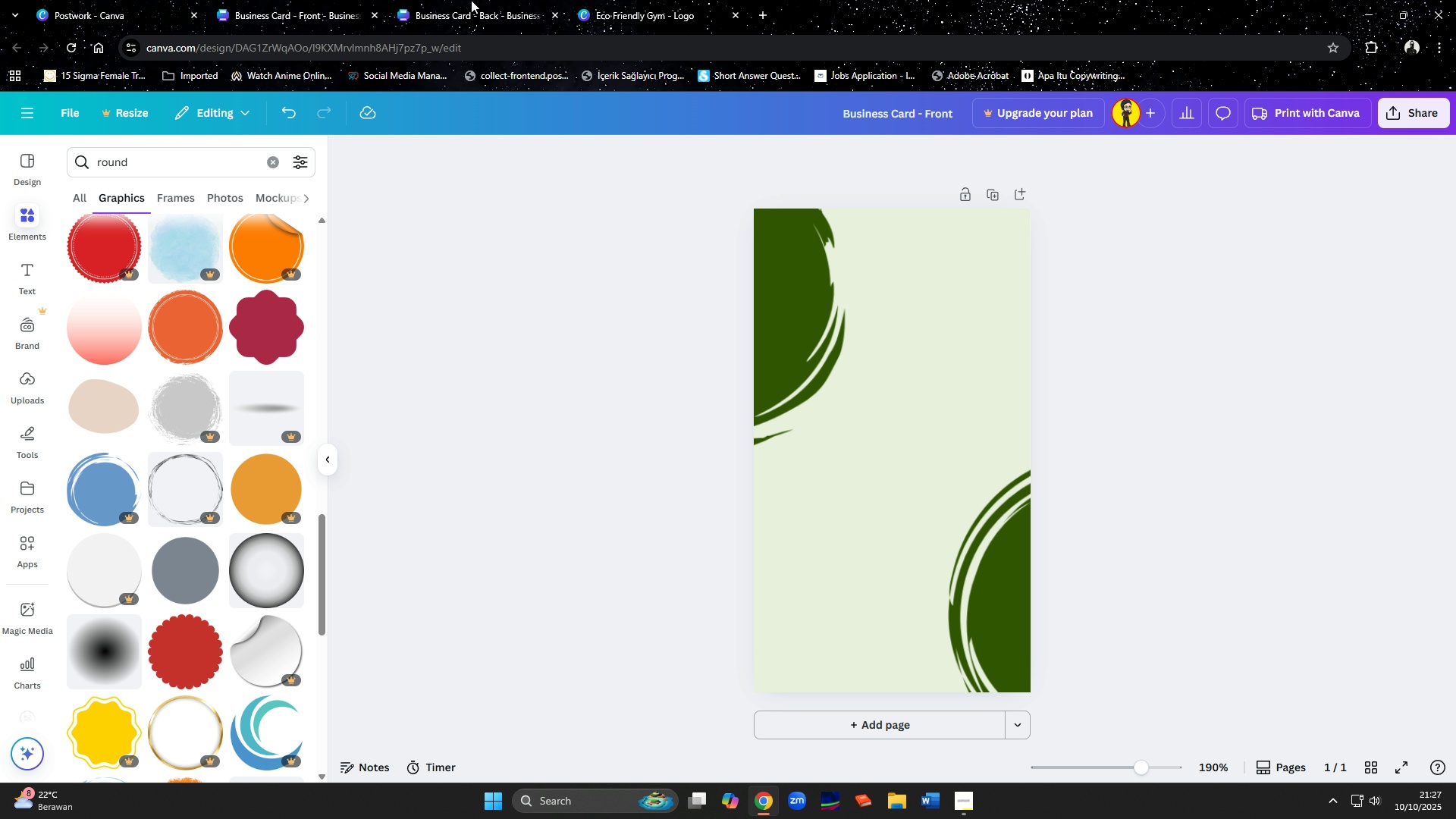 
left_click([632, 6])
 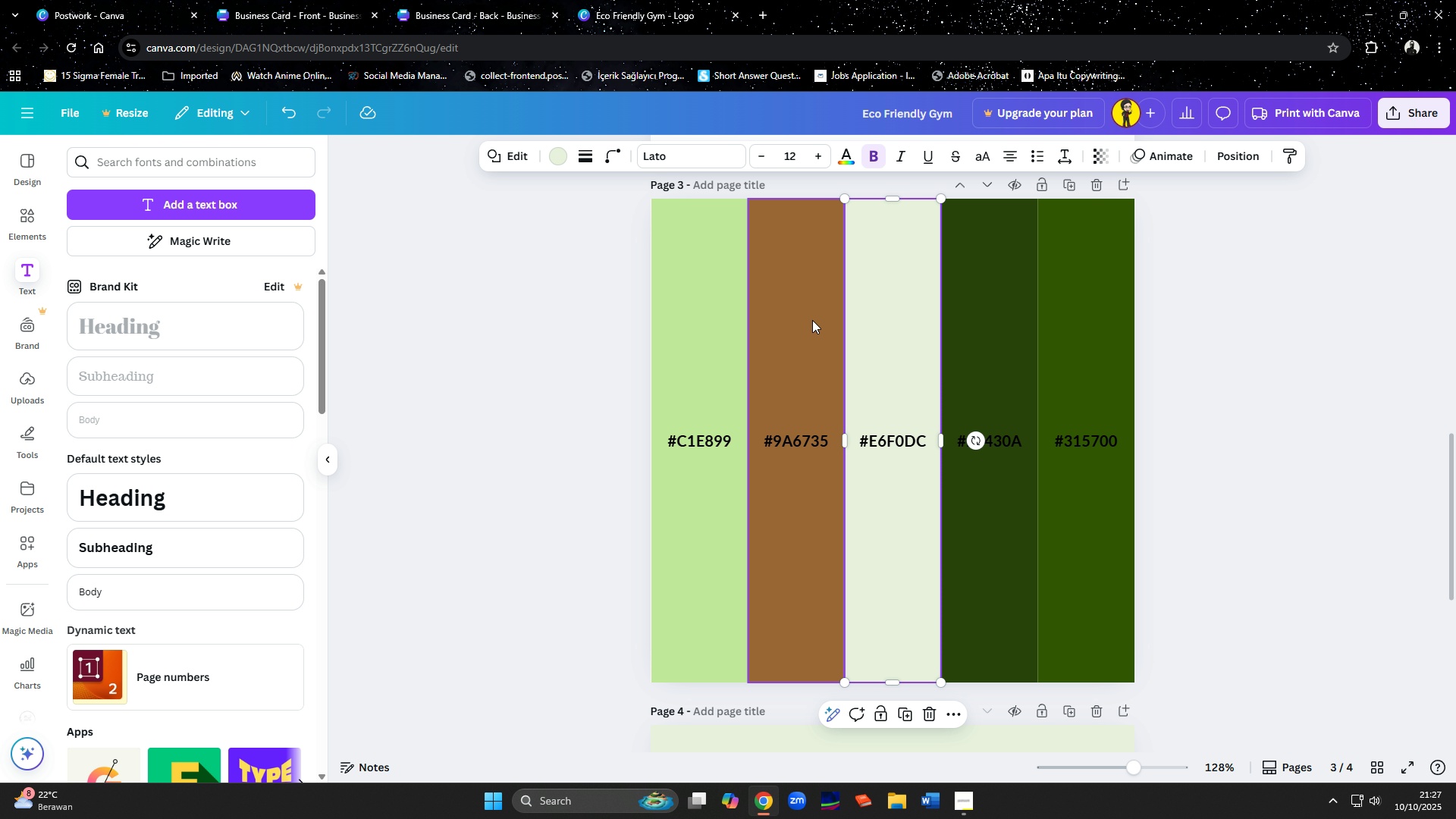 
scroll: coordinate [836, 284], scroll_direction: up, amount: 17.0
 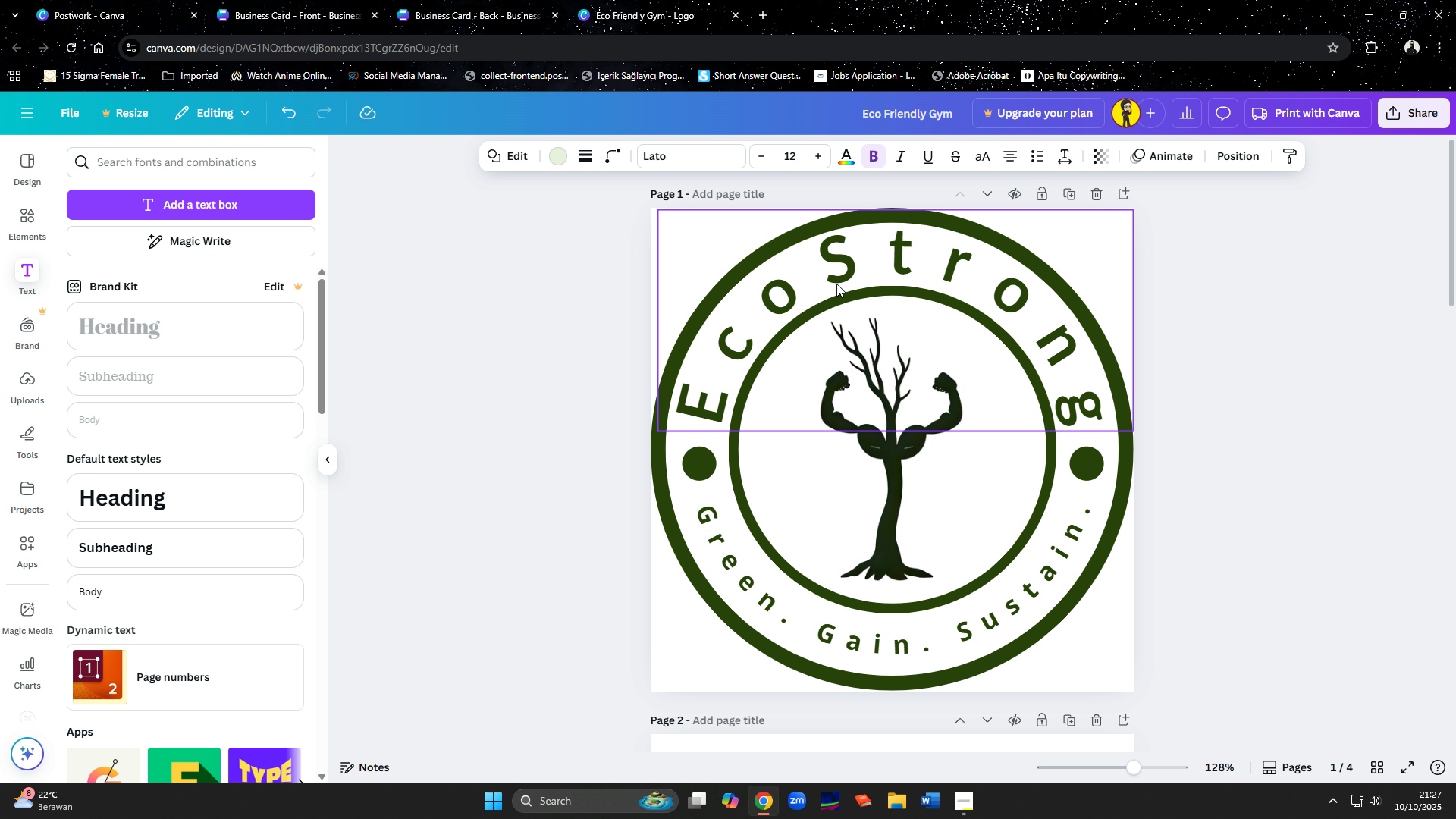 
left_click([836, 284])
 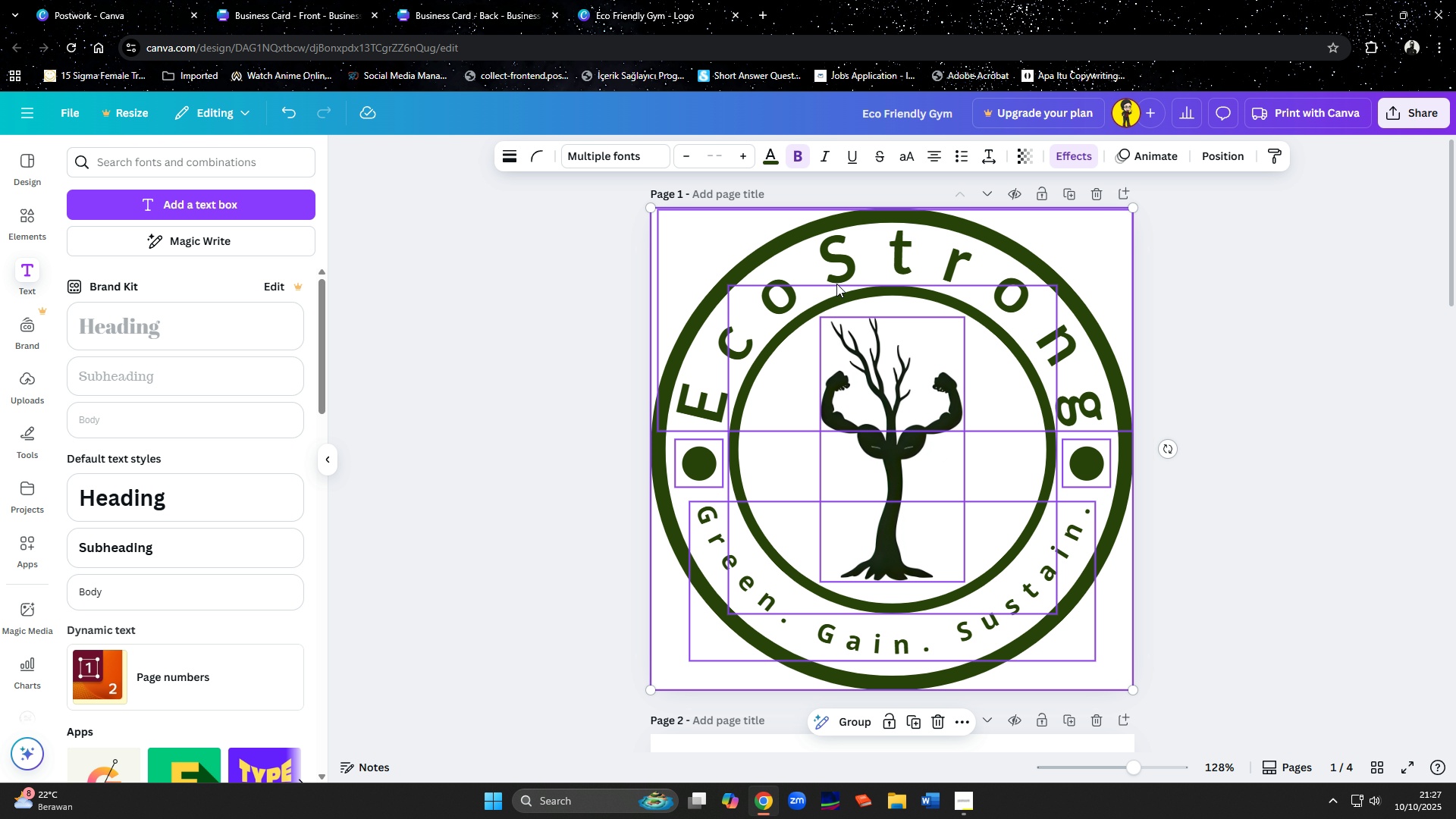 
key(Control+A)
 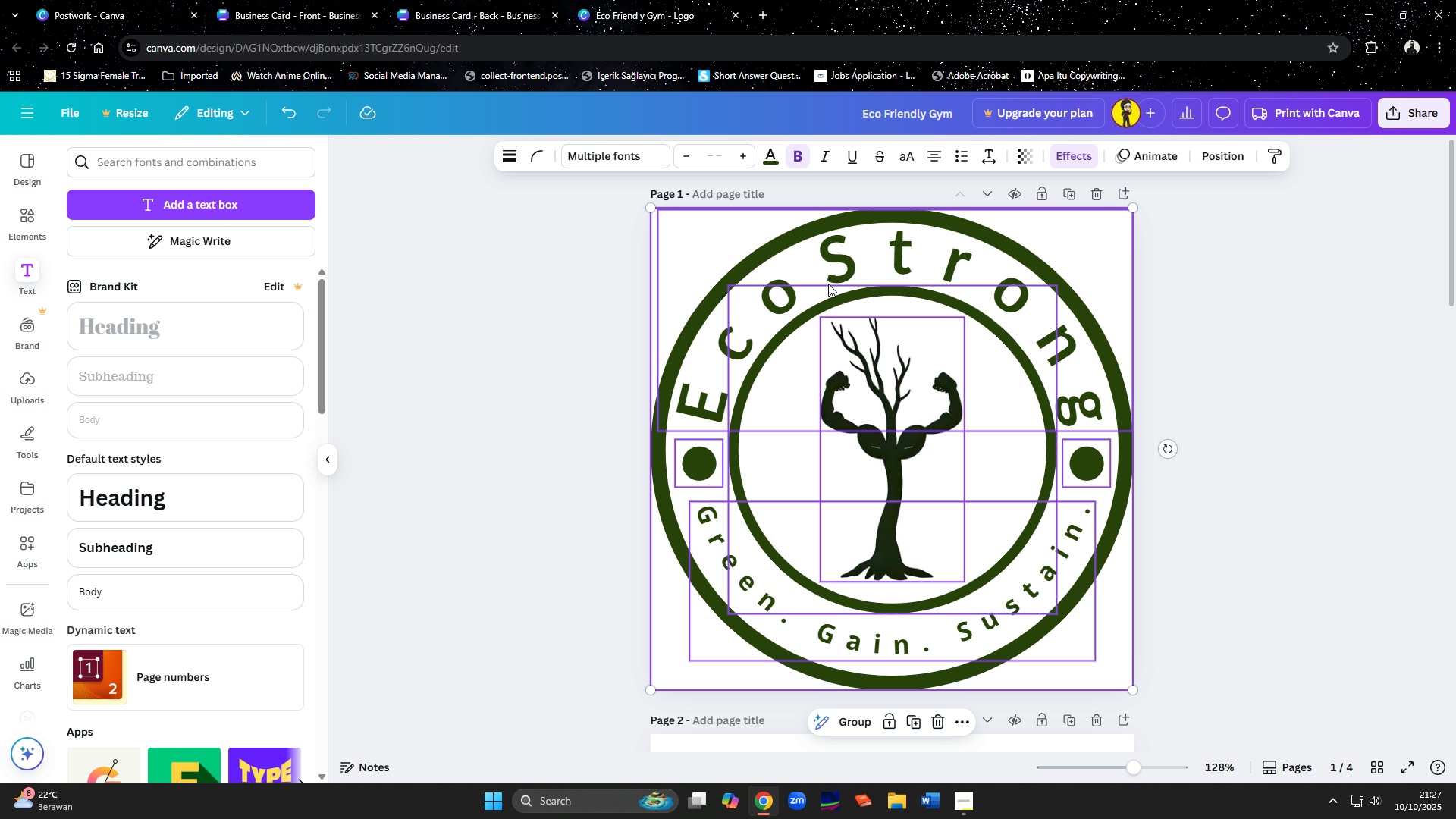 
key(Control+C)
 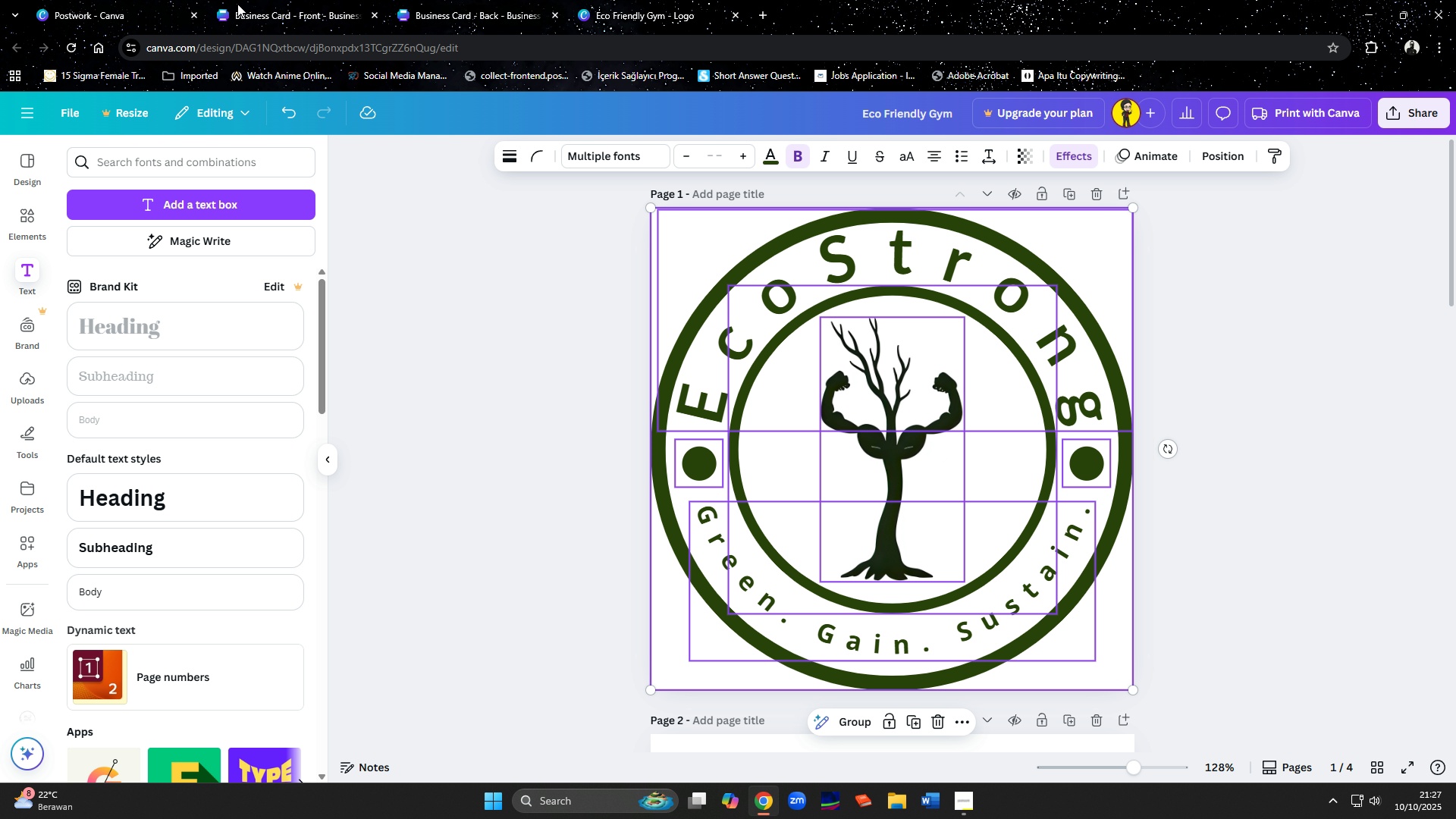 
left_click([241, 4])
 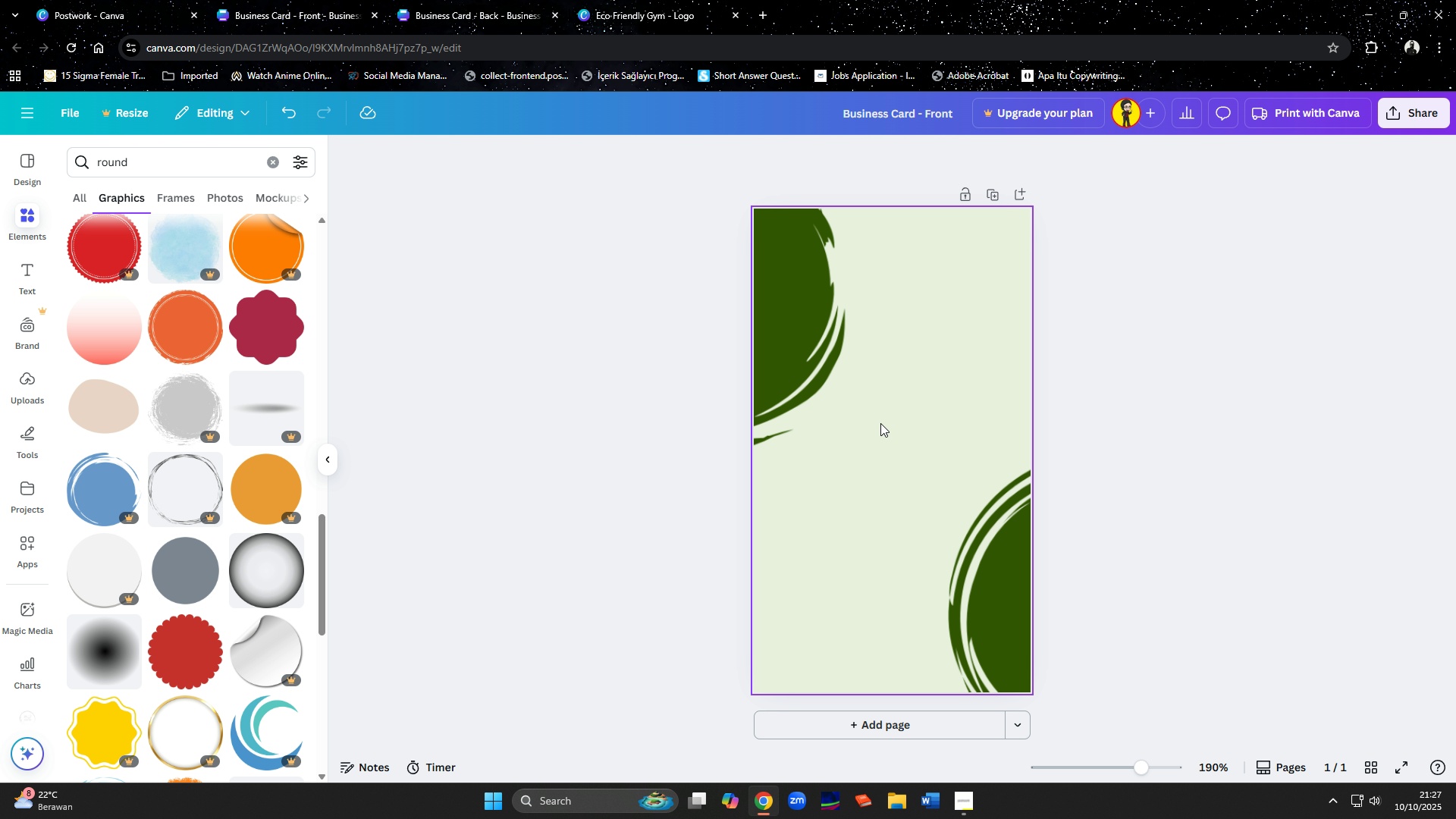 
left_click([880, 423])
 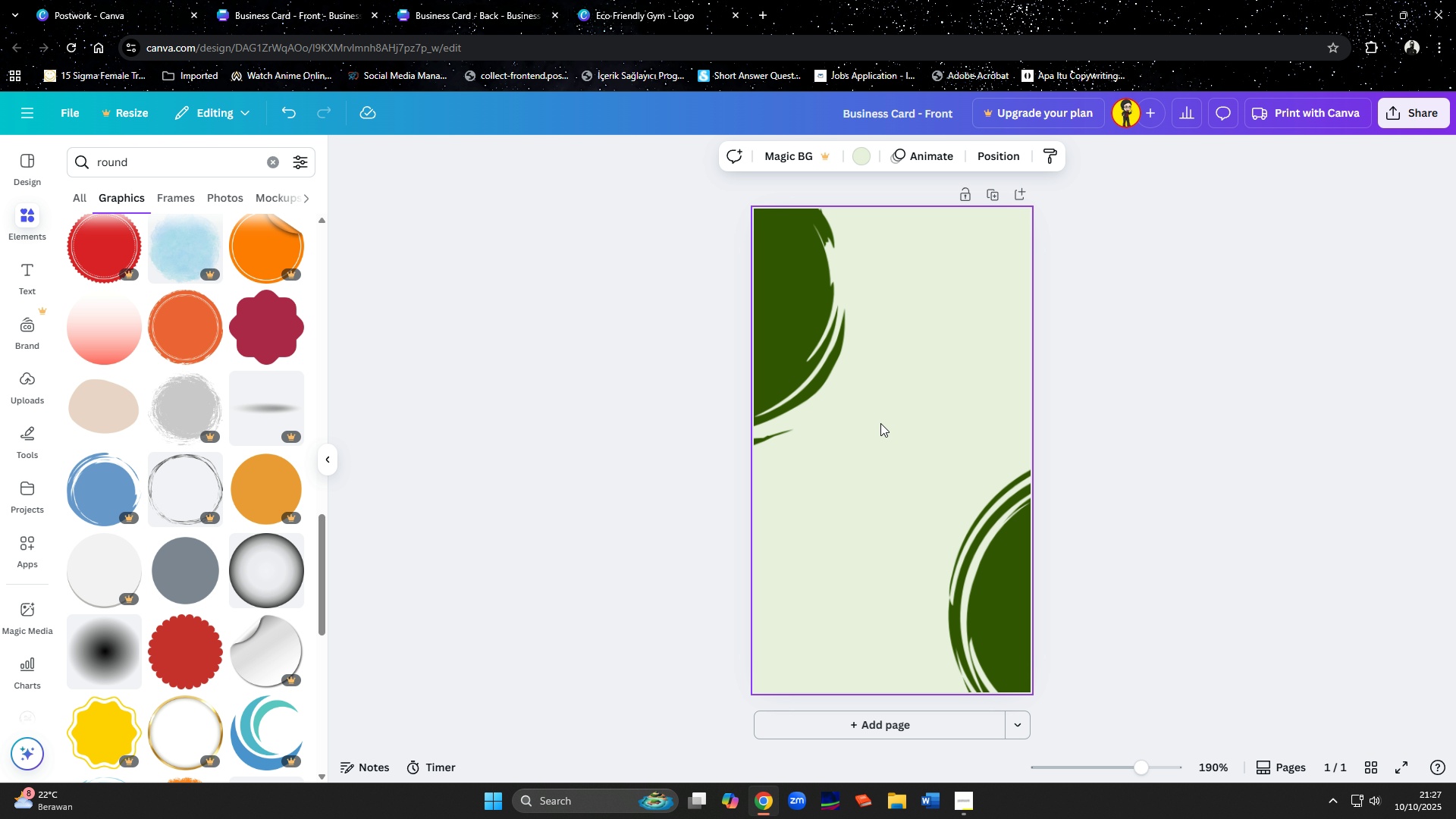 
key(Control+V)
 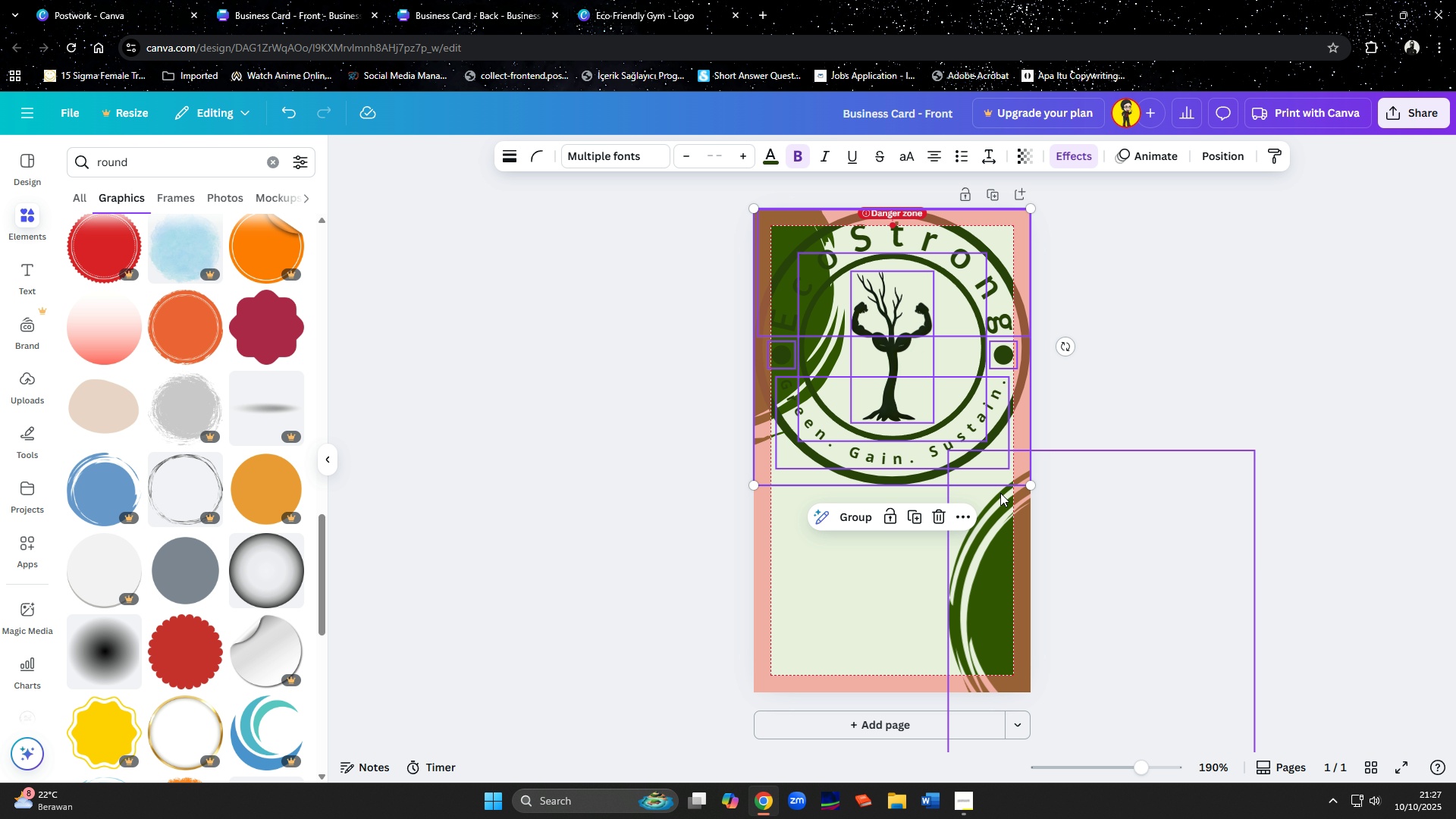 
left_click_drag(start_coordinate=[1034, 483], to_coordinate=[843, 297])
 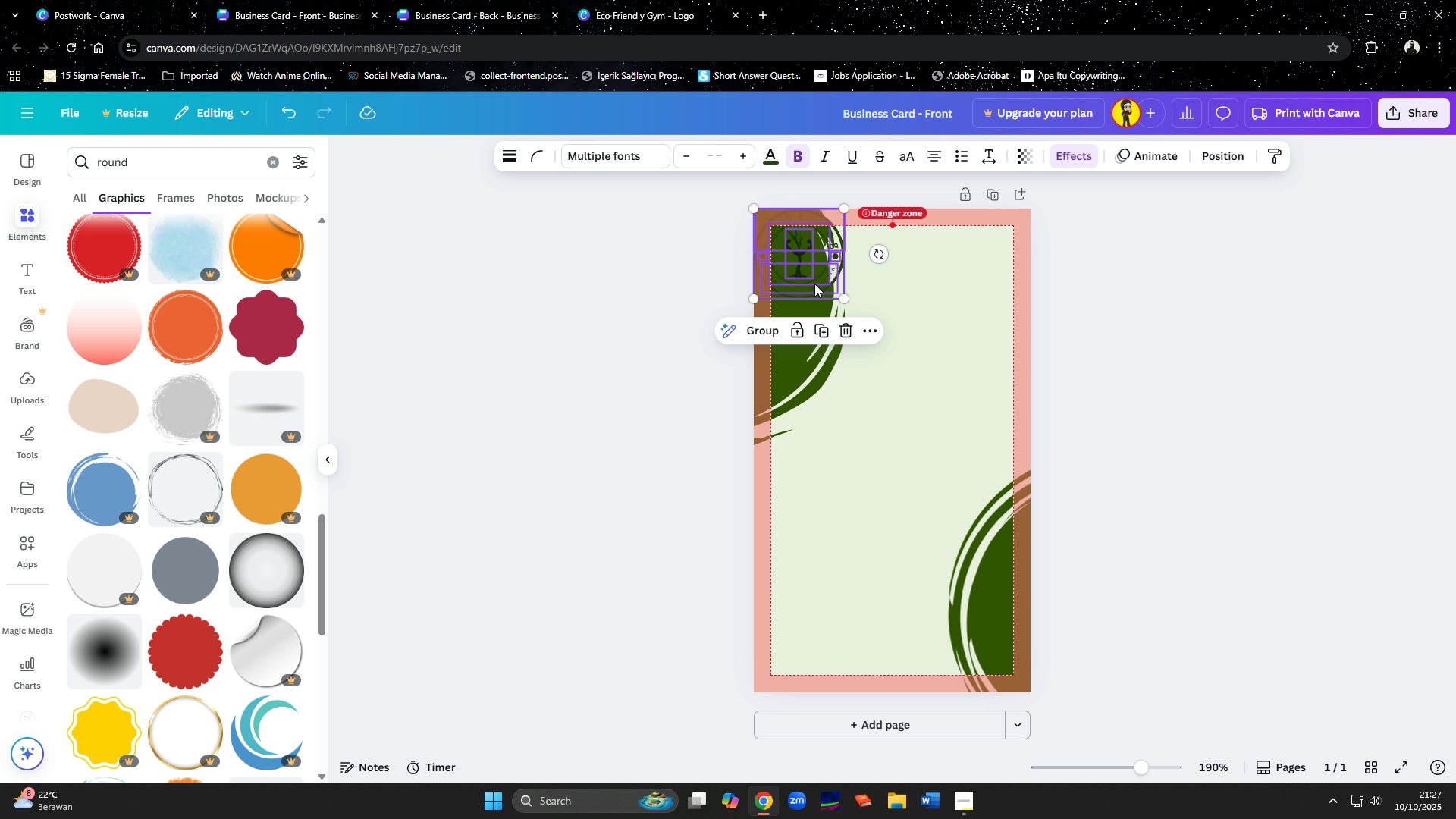 
left_click_drag(start_coordinate=[806, 278], to_coordinate=[898, 303])
 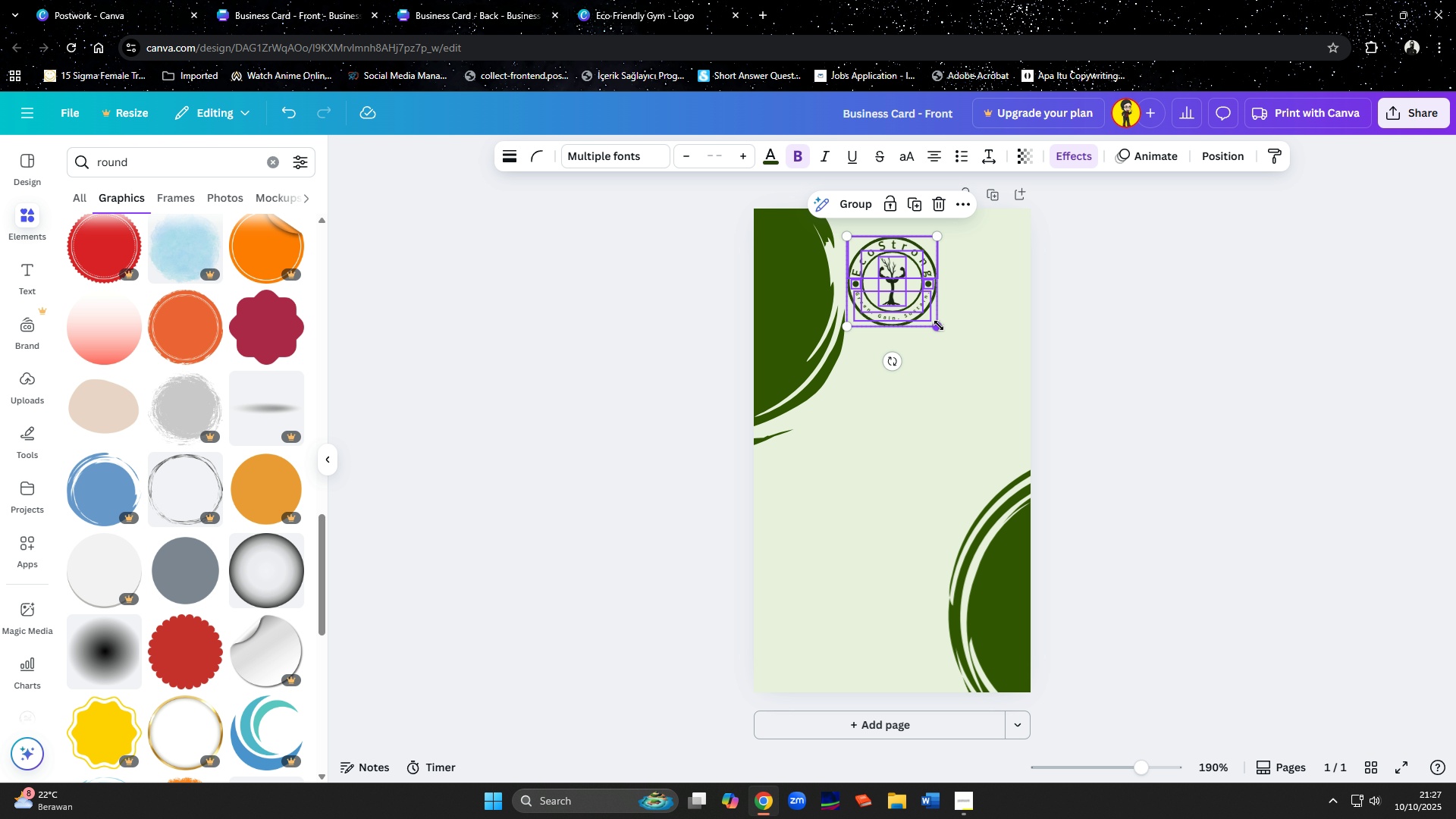 
left_click_drag(start_coordinate=[939, 325], to_coordinate=[924, 307])
 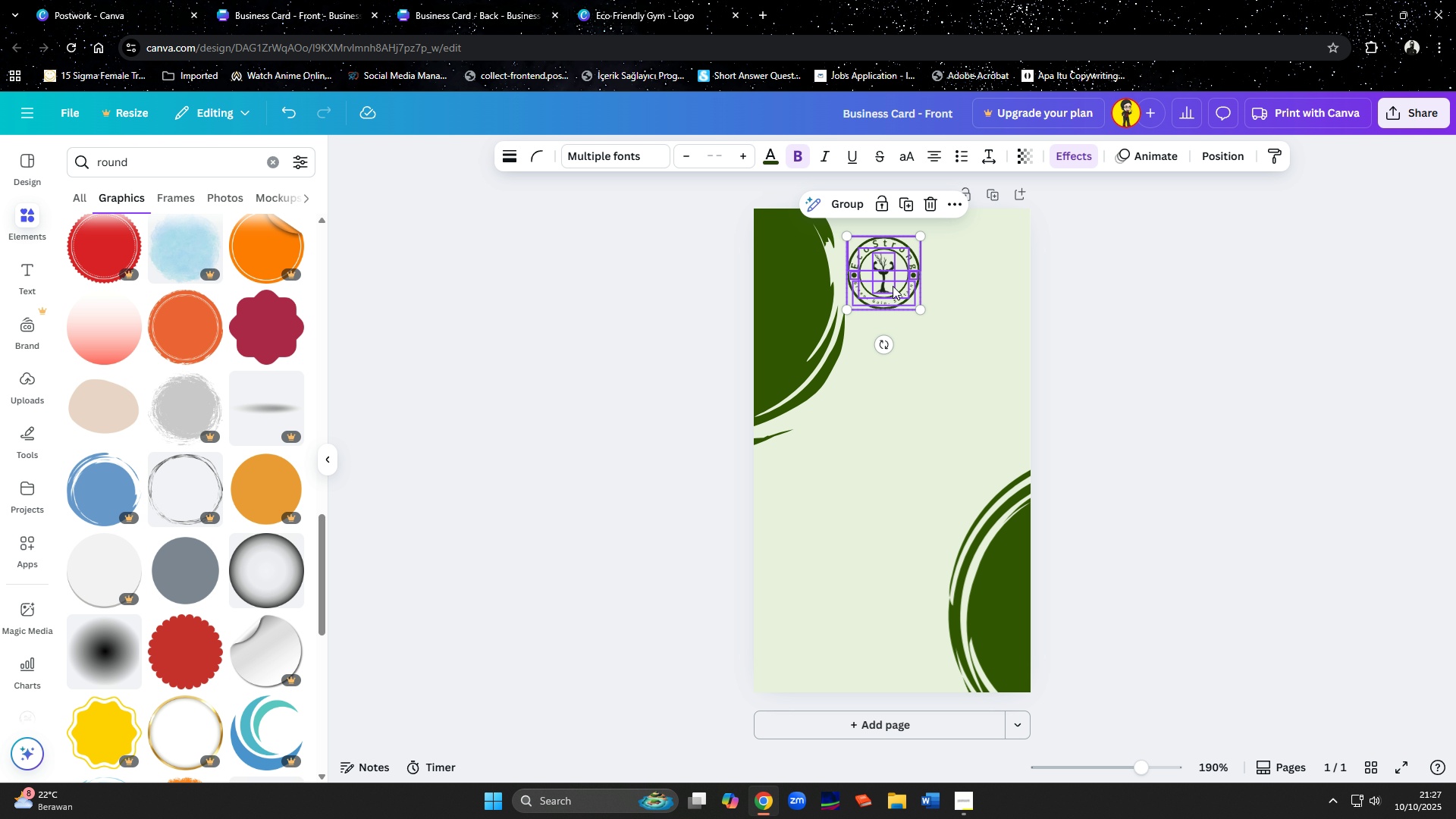 
left_click_drag(start_coordinate=[893, 286], to_coordinate=[899, 286])
 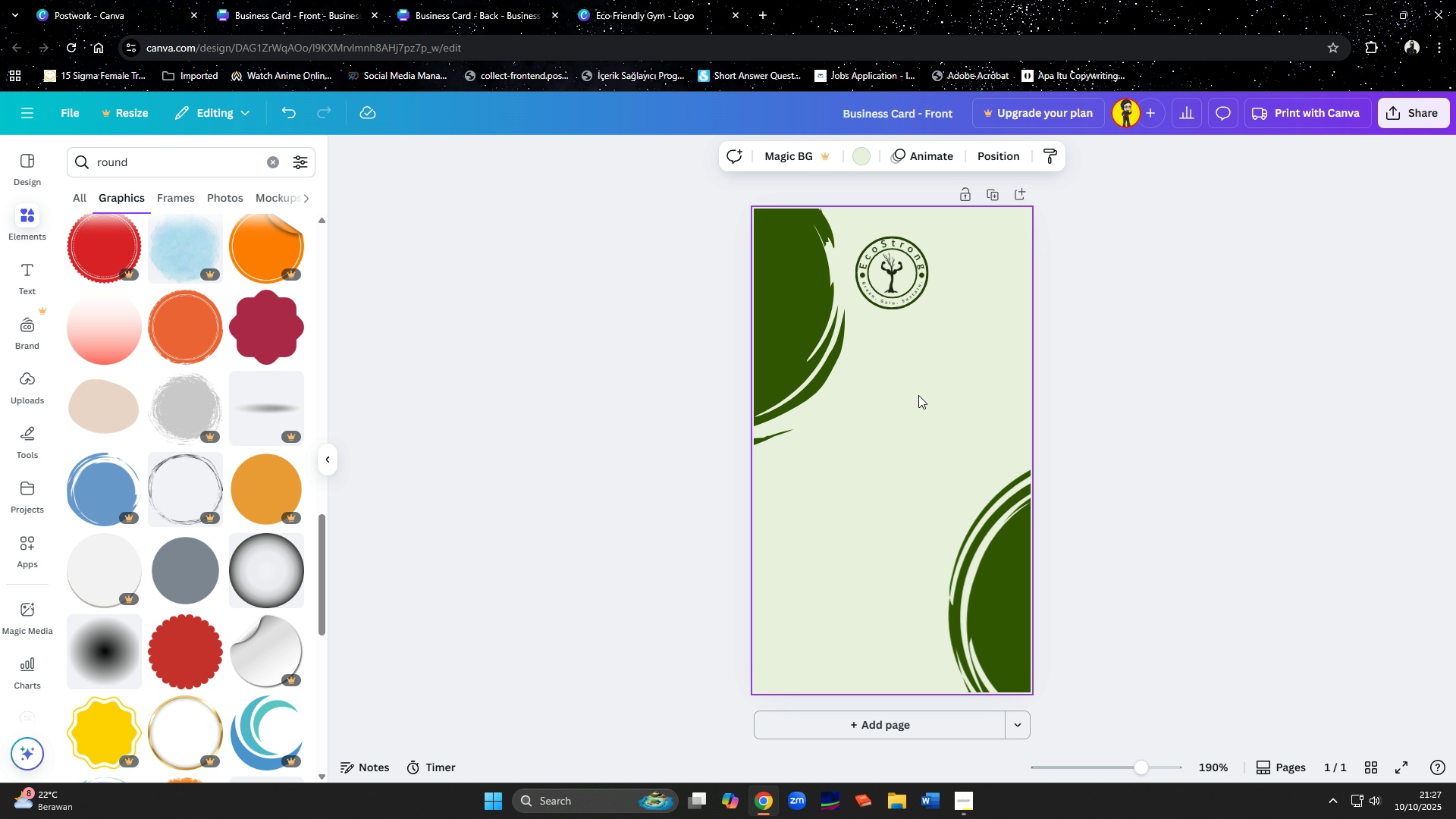 
left_click([918, 395])
 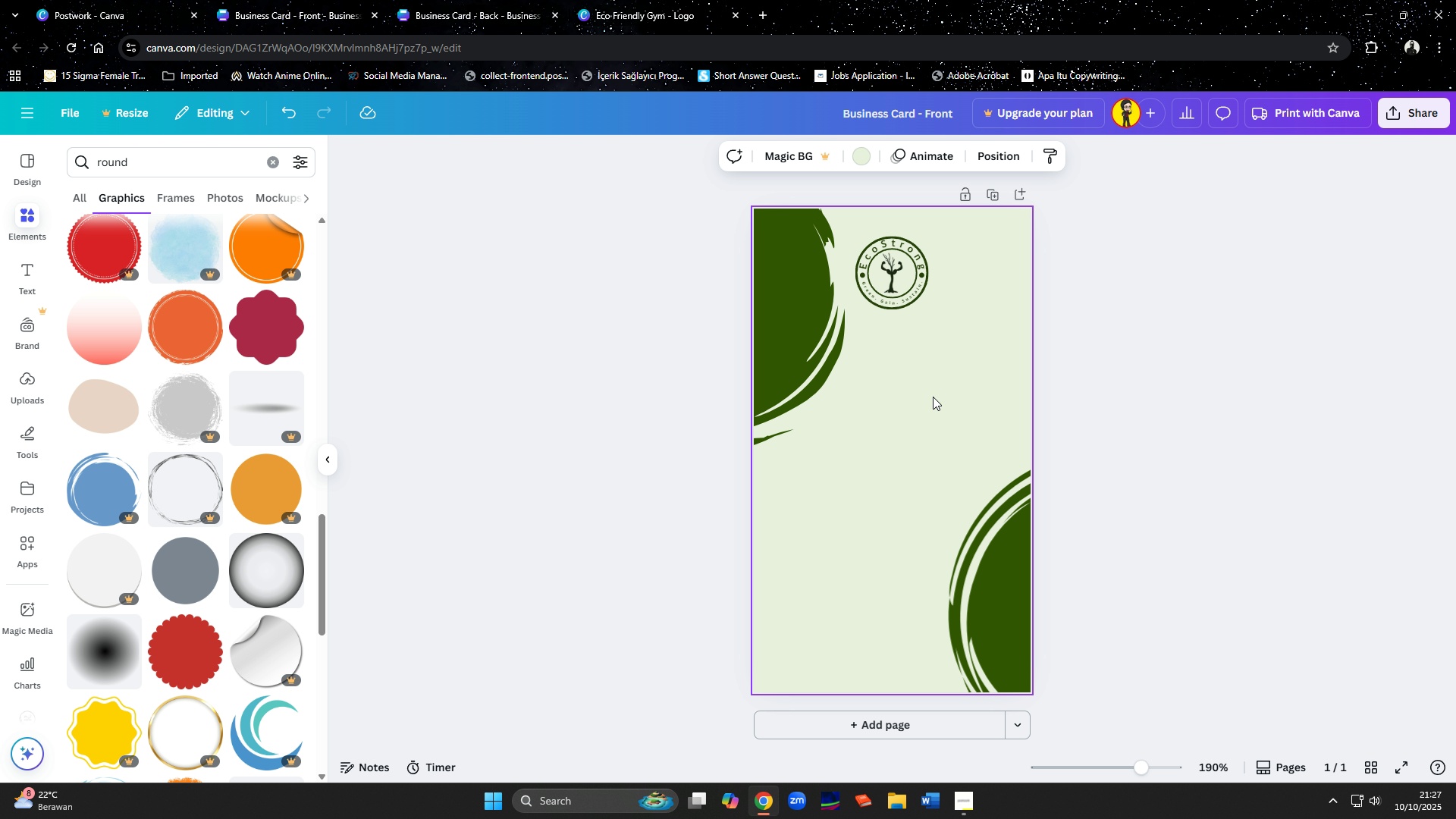 
left_click_drag(start_coordinate=[757, 342], to_coordinate=[739, 400])
 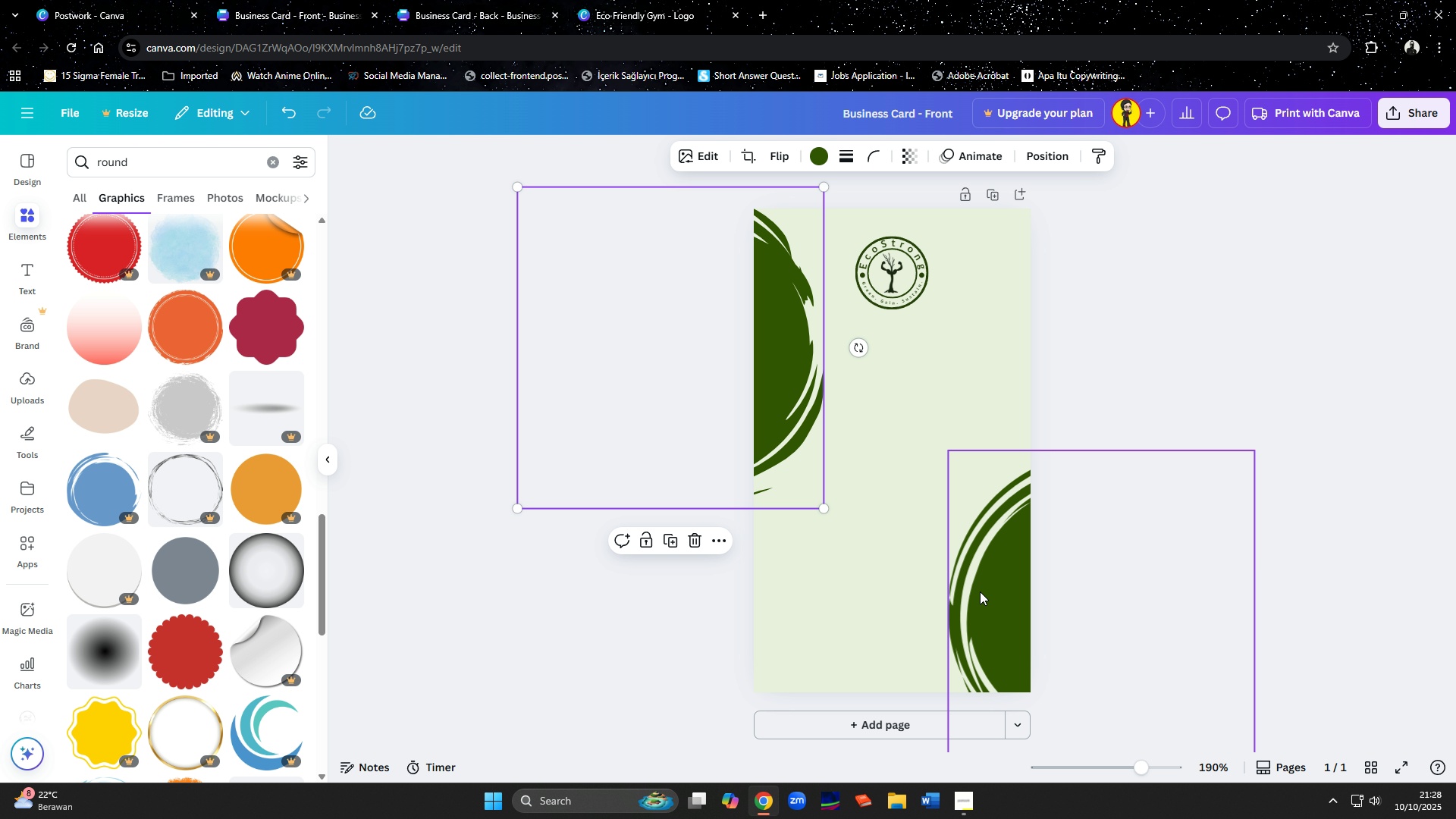 
left_click_drag(start_coordinate=[980, 592], to_coordinate=[990, 544])
 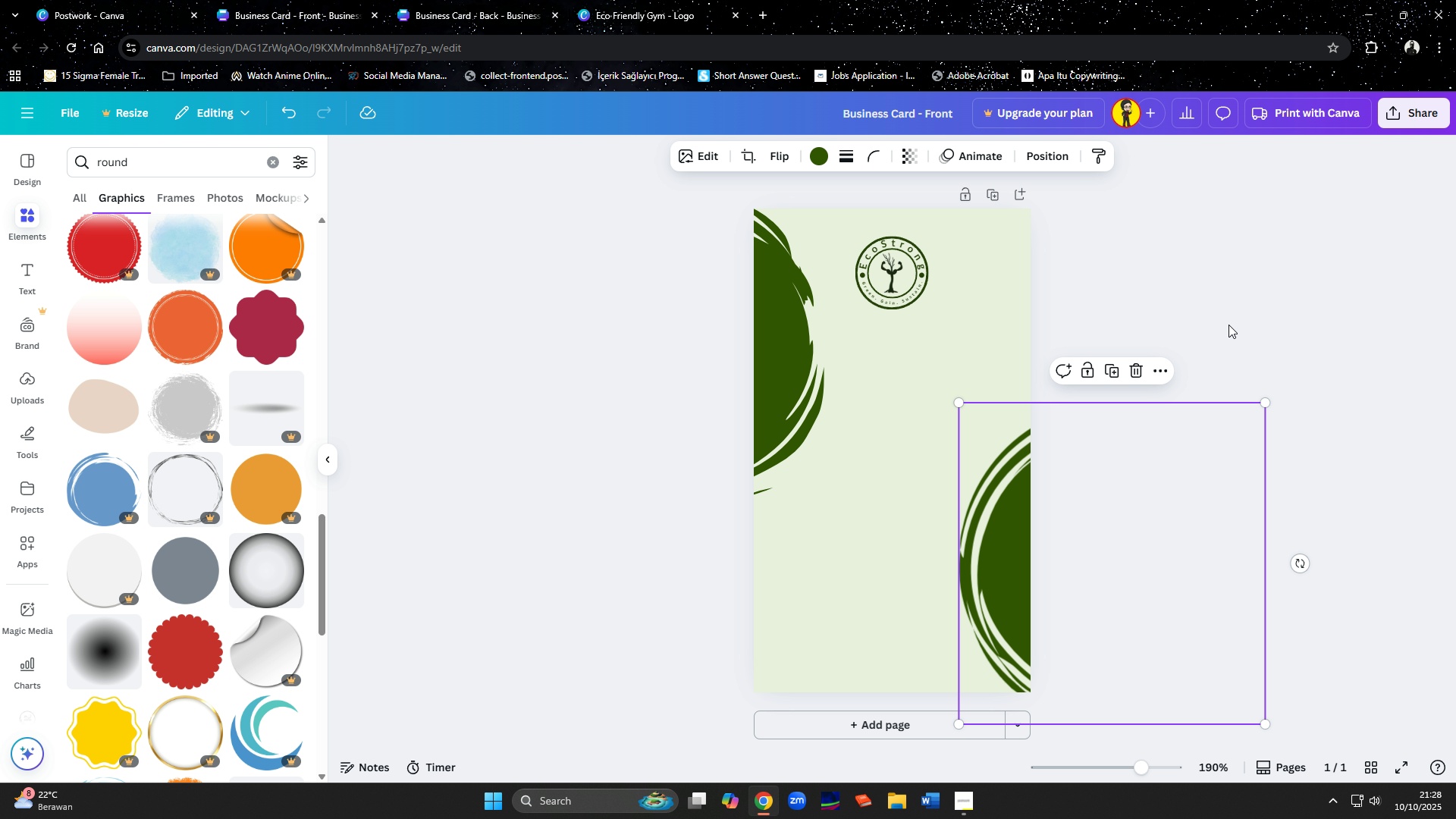 
left_click([1228, 324])
 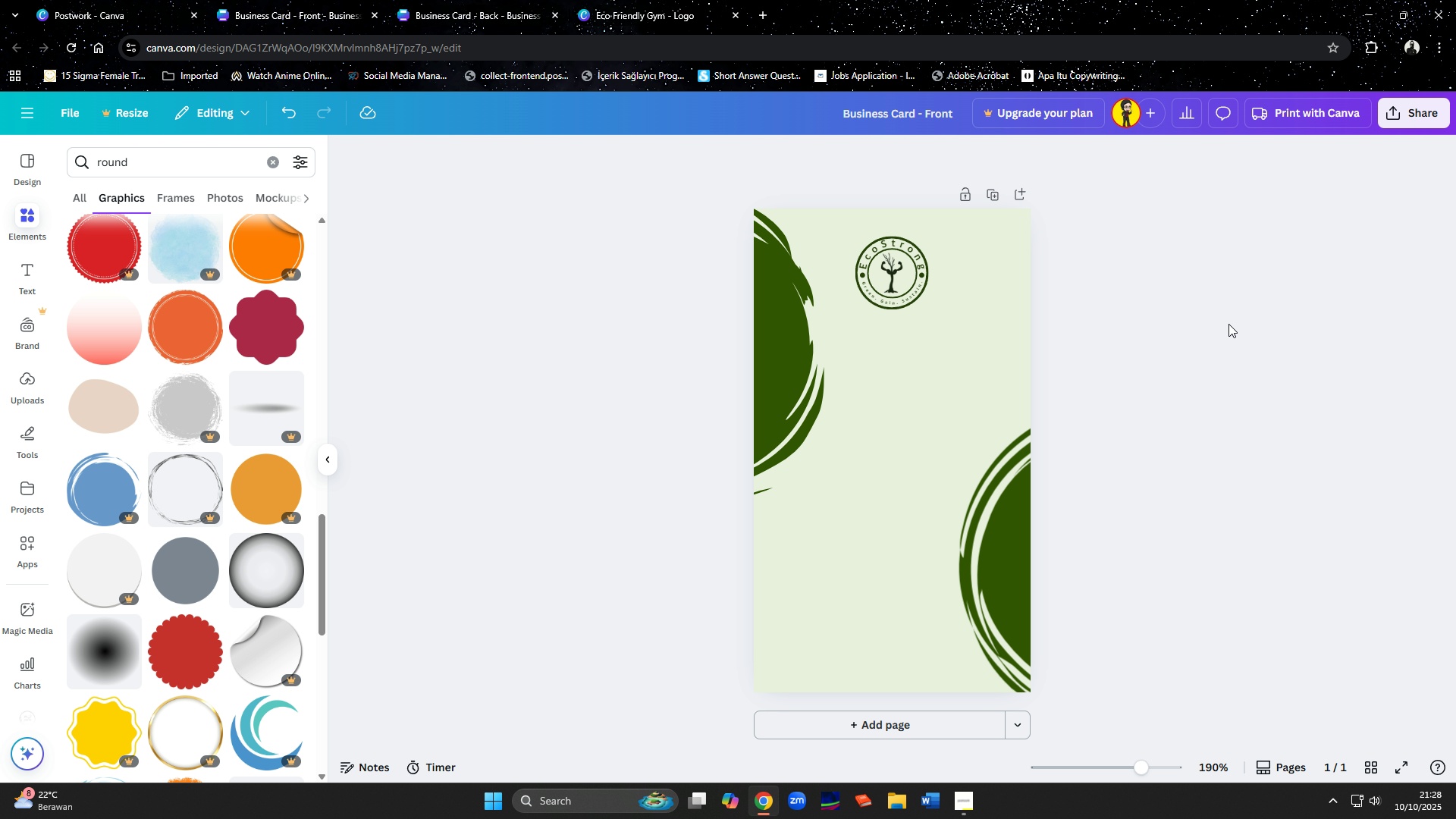 
wait(5.88)
 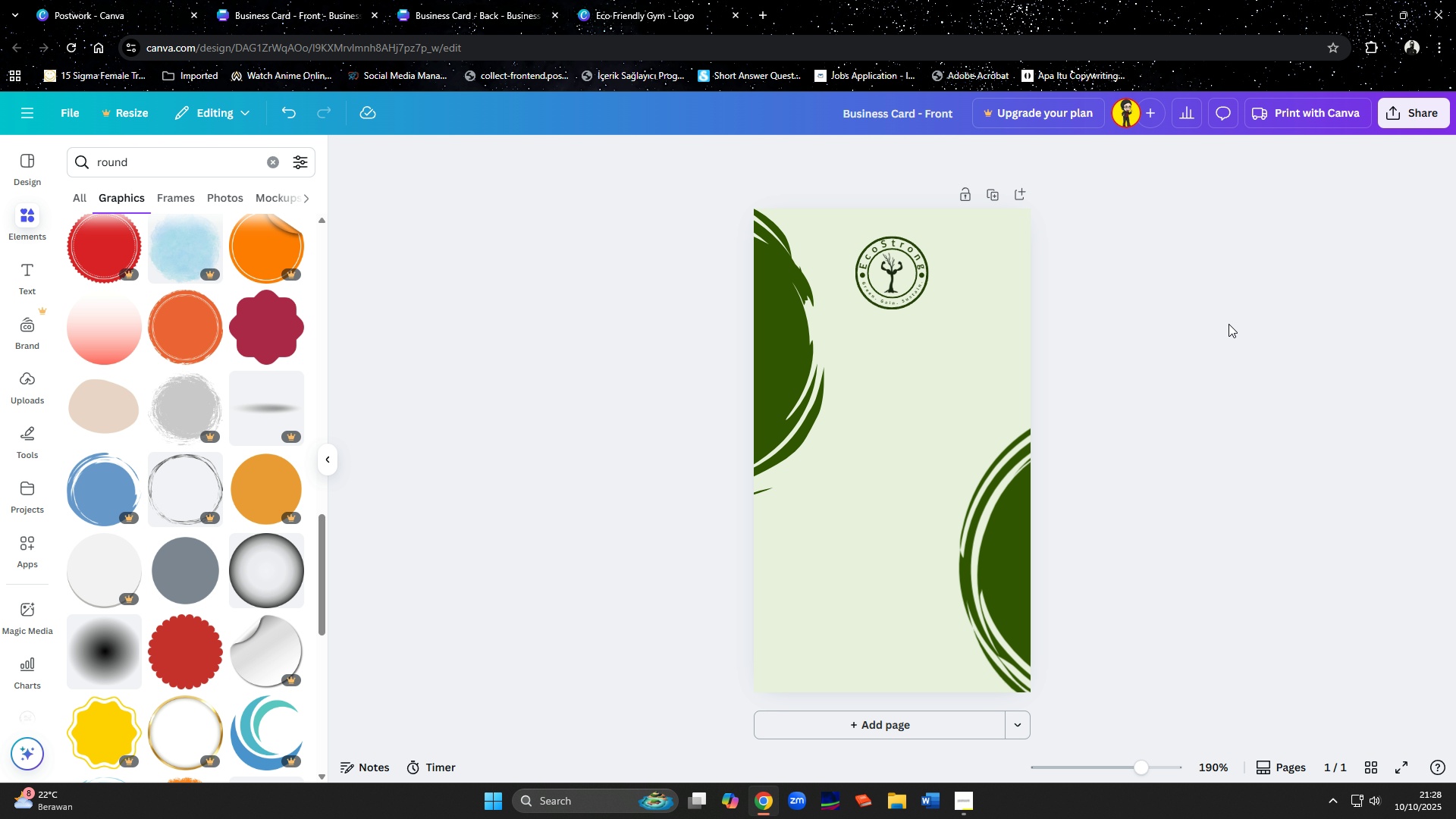 
key(Control+A)
 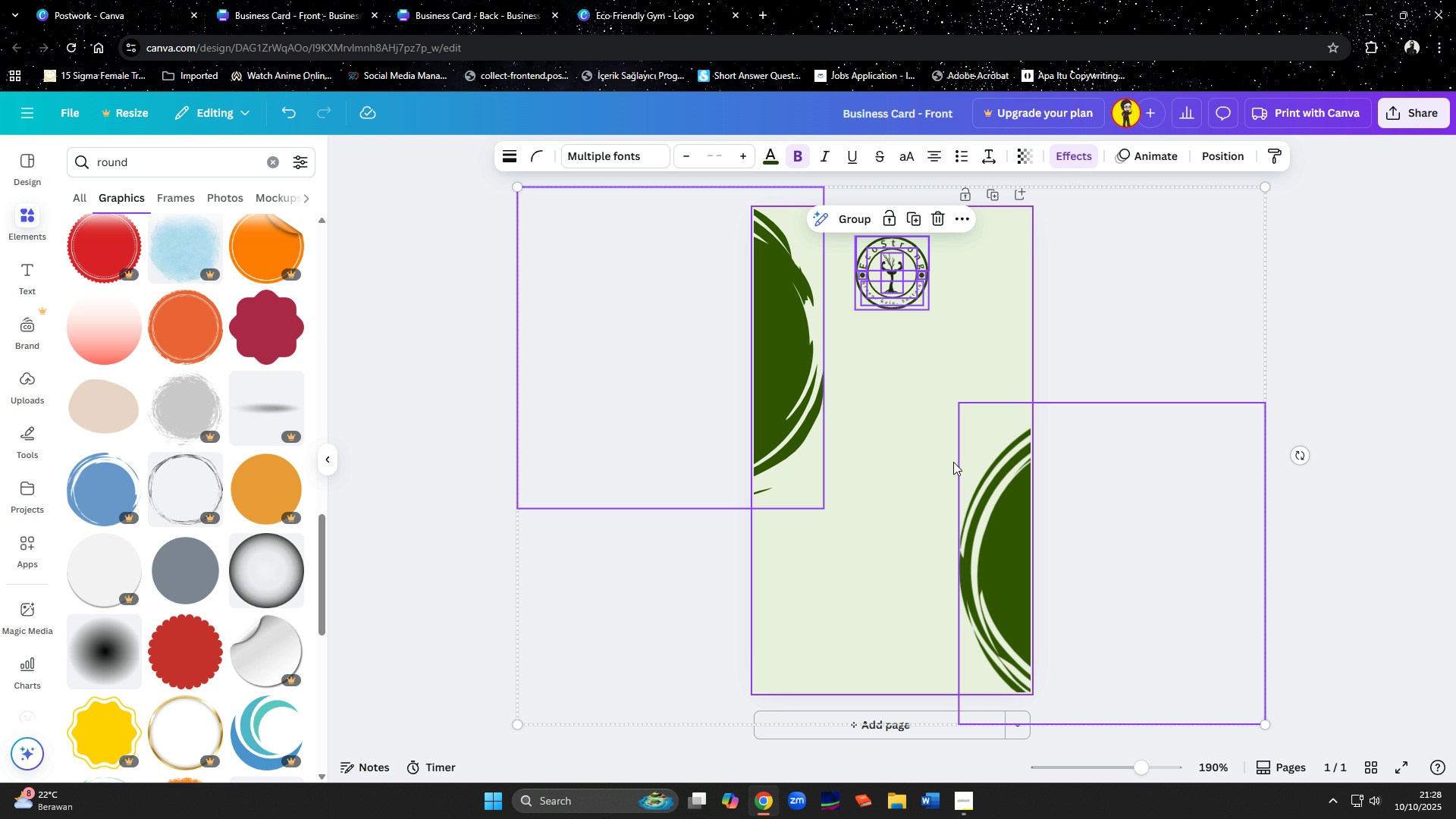 
hold_key(key=ShiftLeft, duration=1.26)
left_click([1006, 579])
 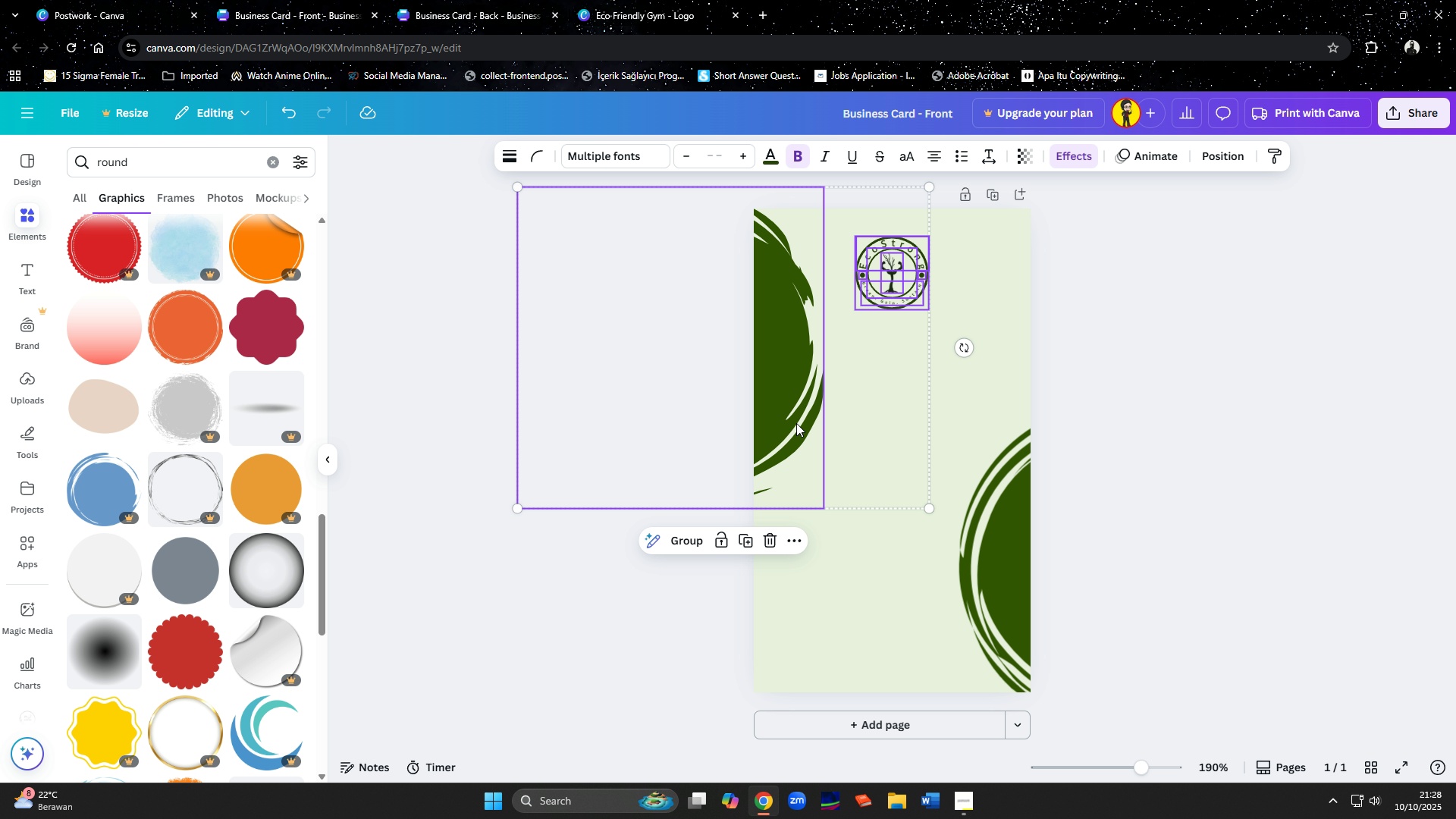 
left_click([796, 423])
 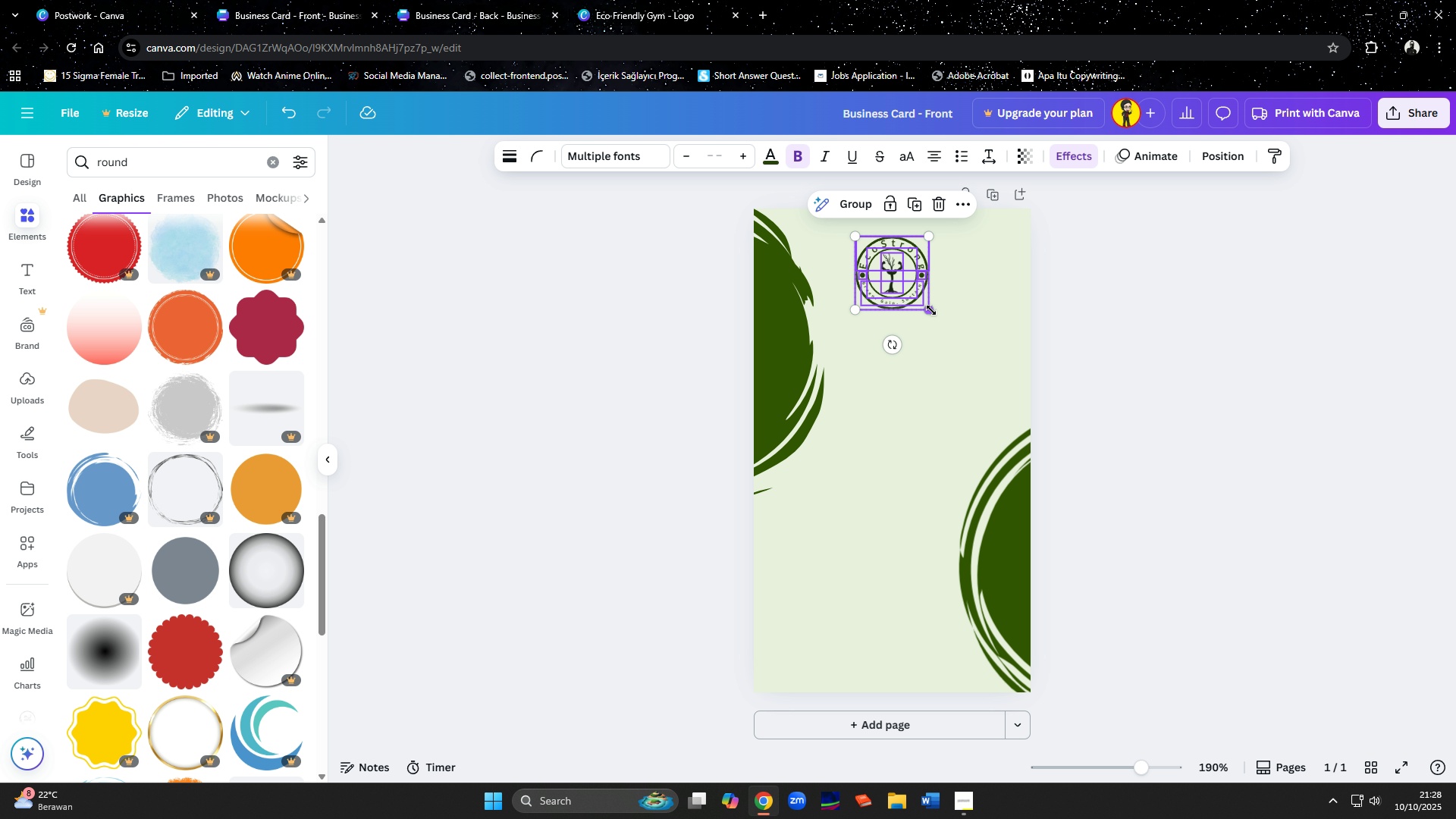 
left_click_drag(start_coordinate=[930, 310], to_coordinate=[937, 314])
 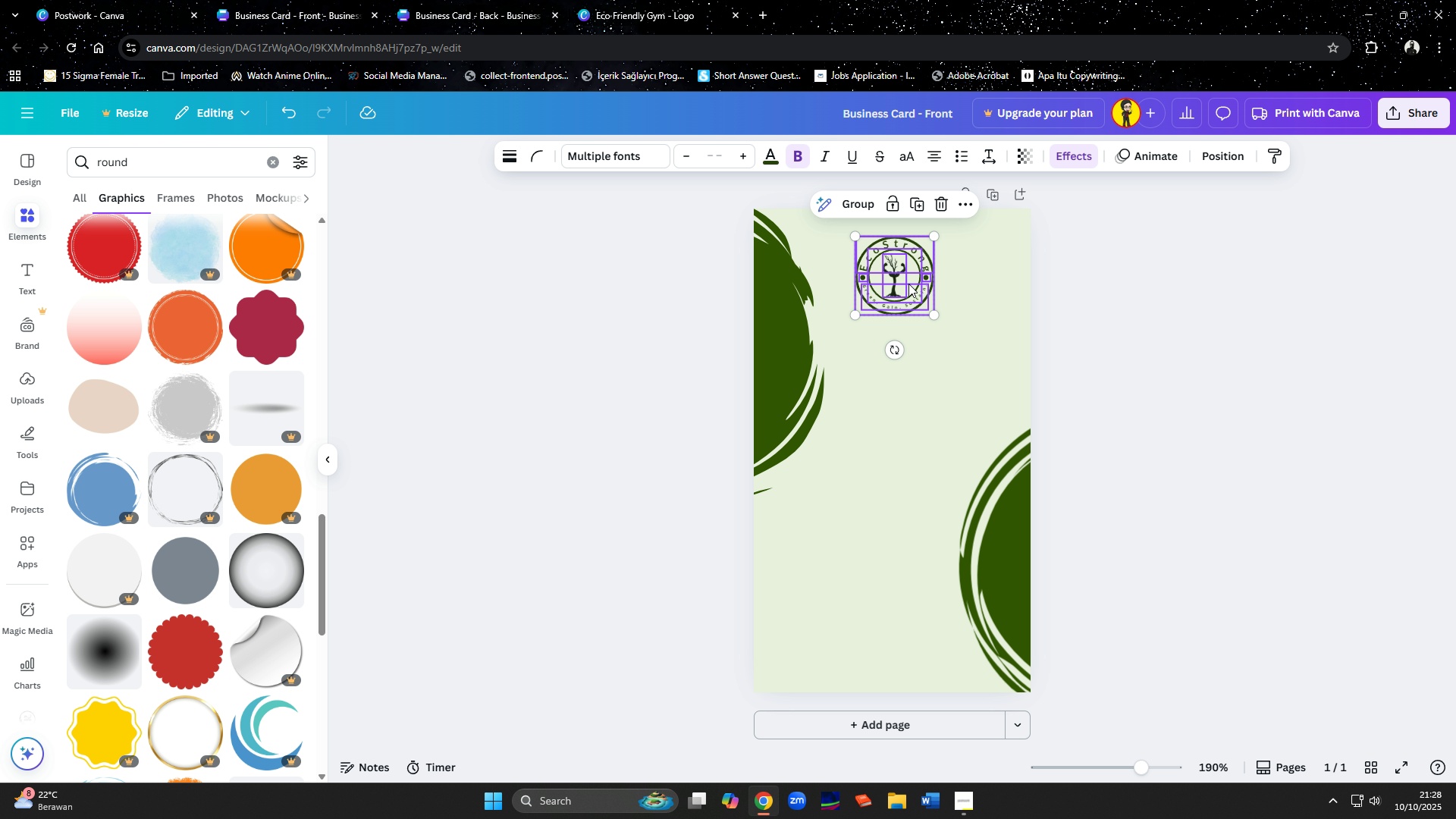 
left_click_drag(start_coordinate=[908, 284], to_coordinate=[904, 283])
 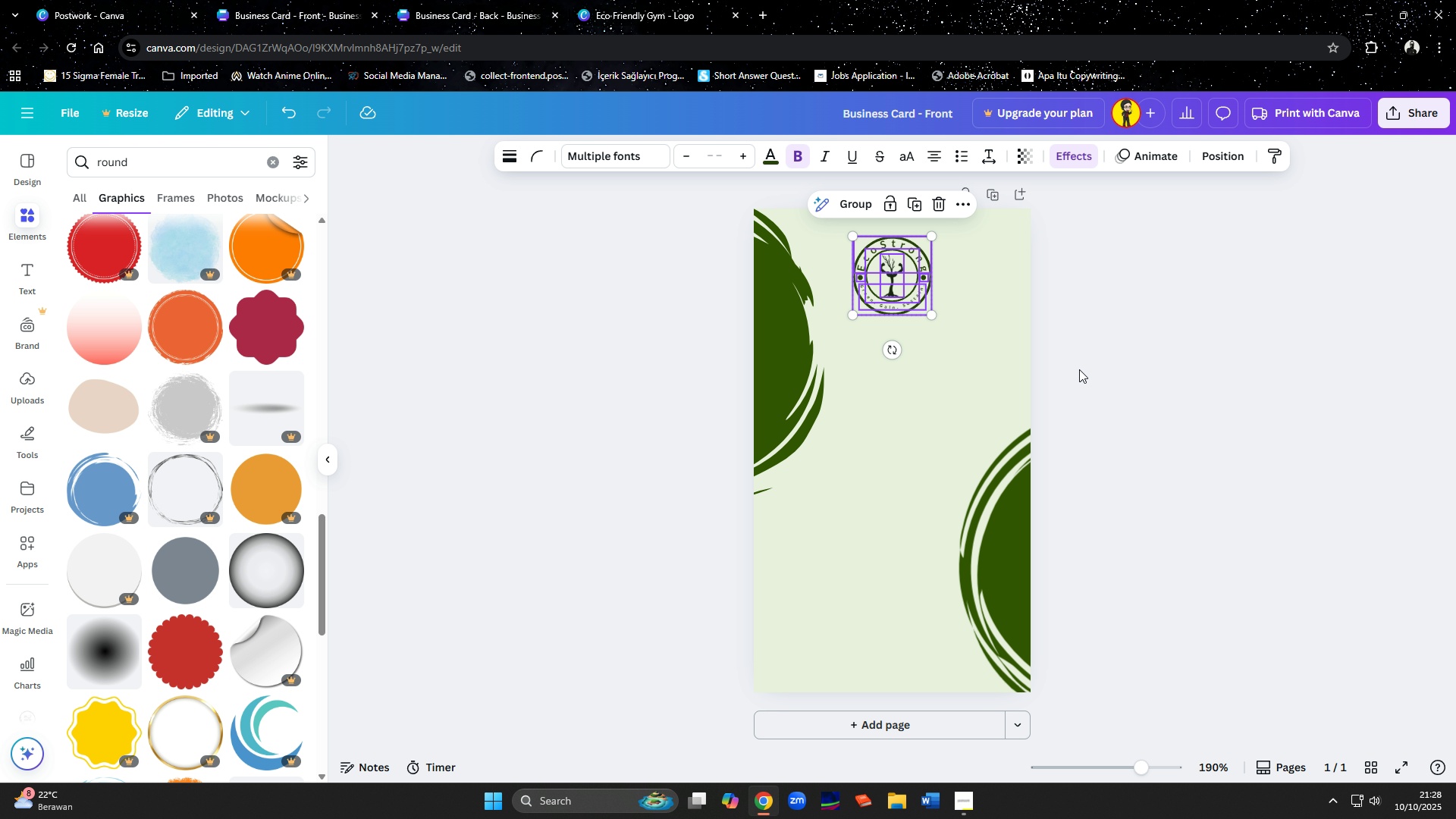 
left_click([1079, 369])
 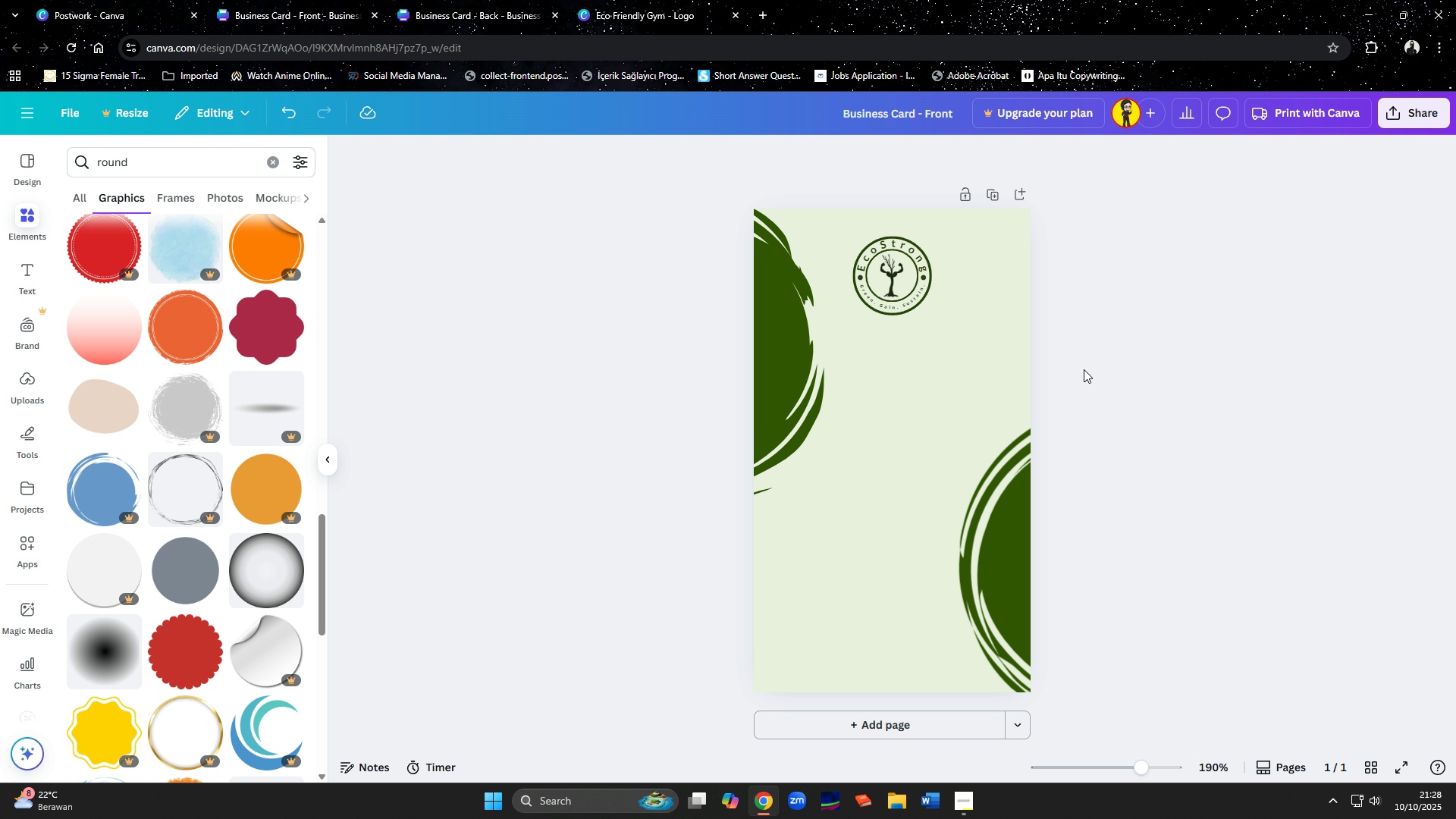 
wait(12.22)
 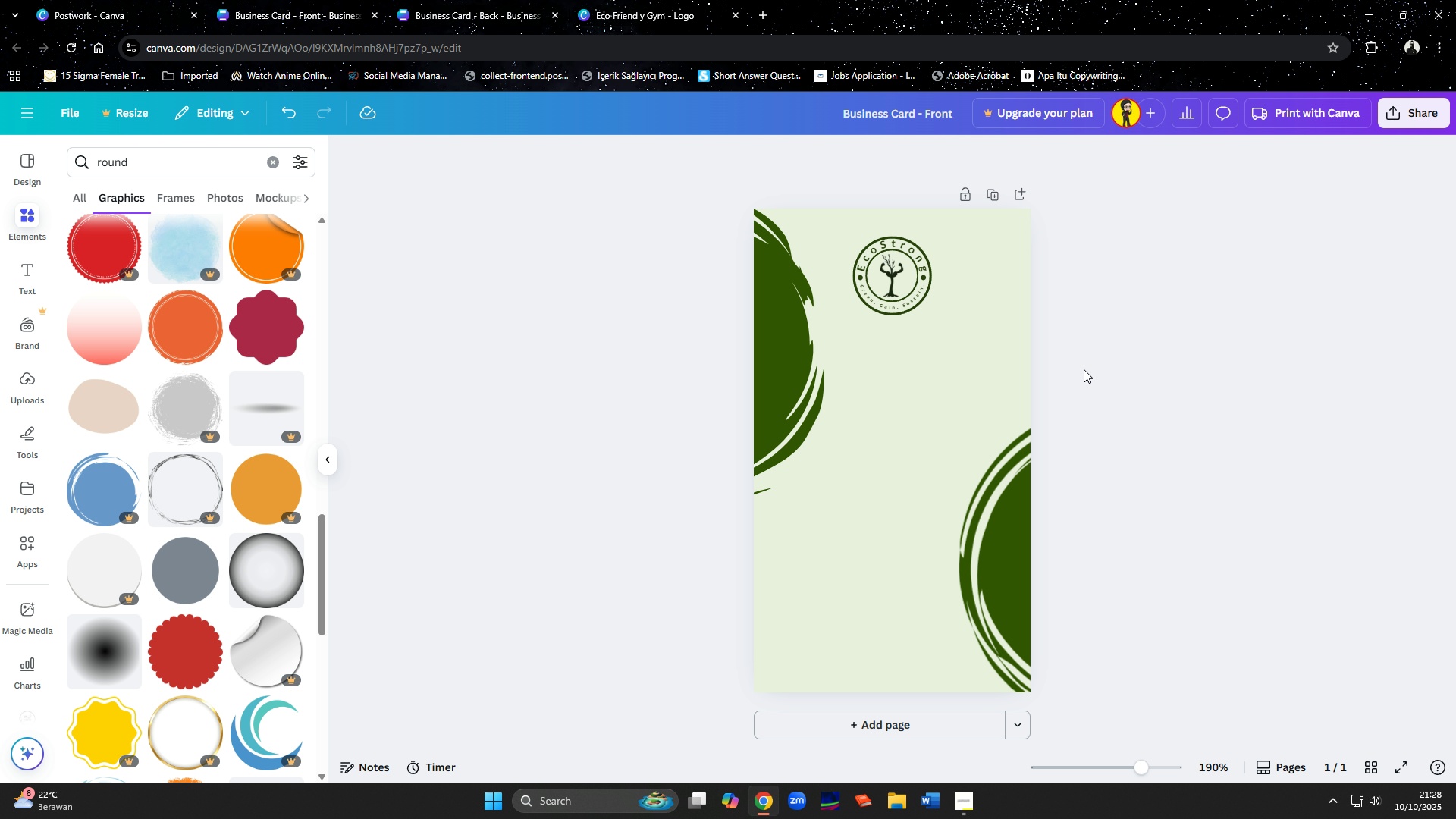 
left_click([1015, 530])
 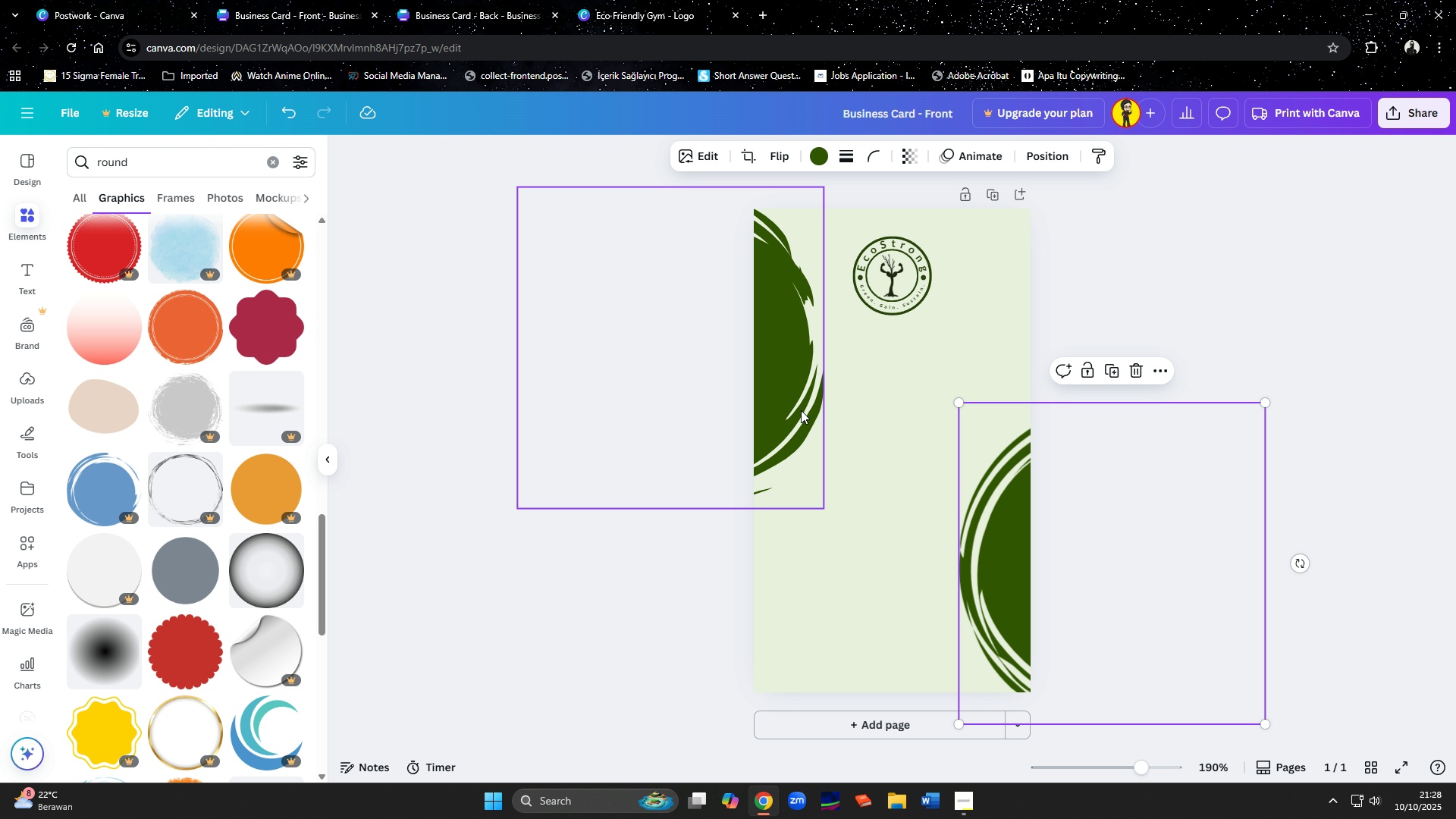 
hold_key(key=ShiftLeft, duration=0.63)
left_click([799, 410])
 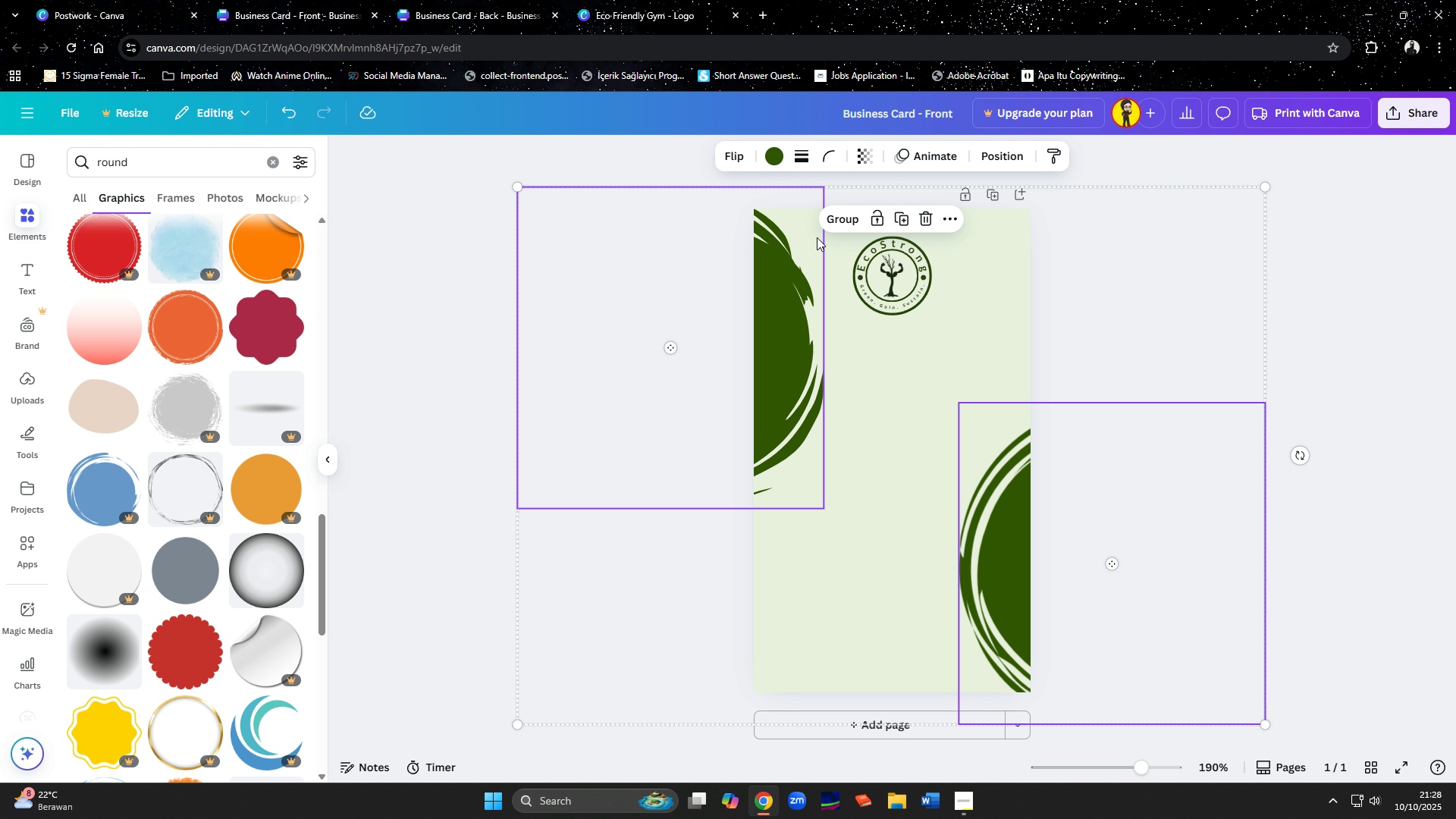 
left_click([855, 158])
 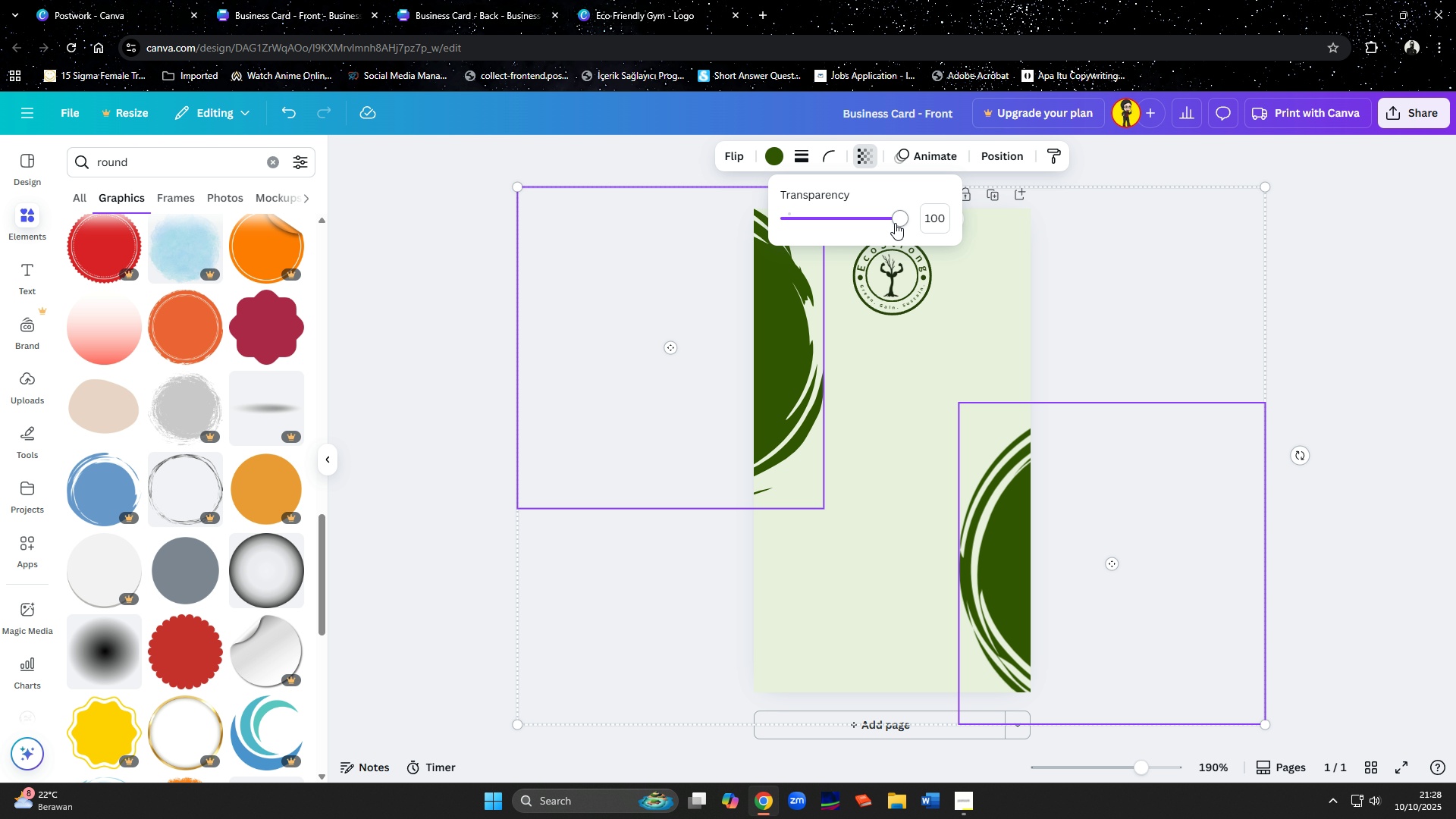 
left_click_drag(start_coordinate=[898, 223], to_coordinate=[844, 225])
 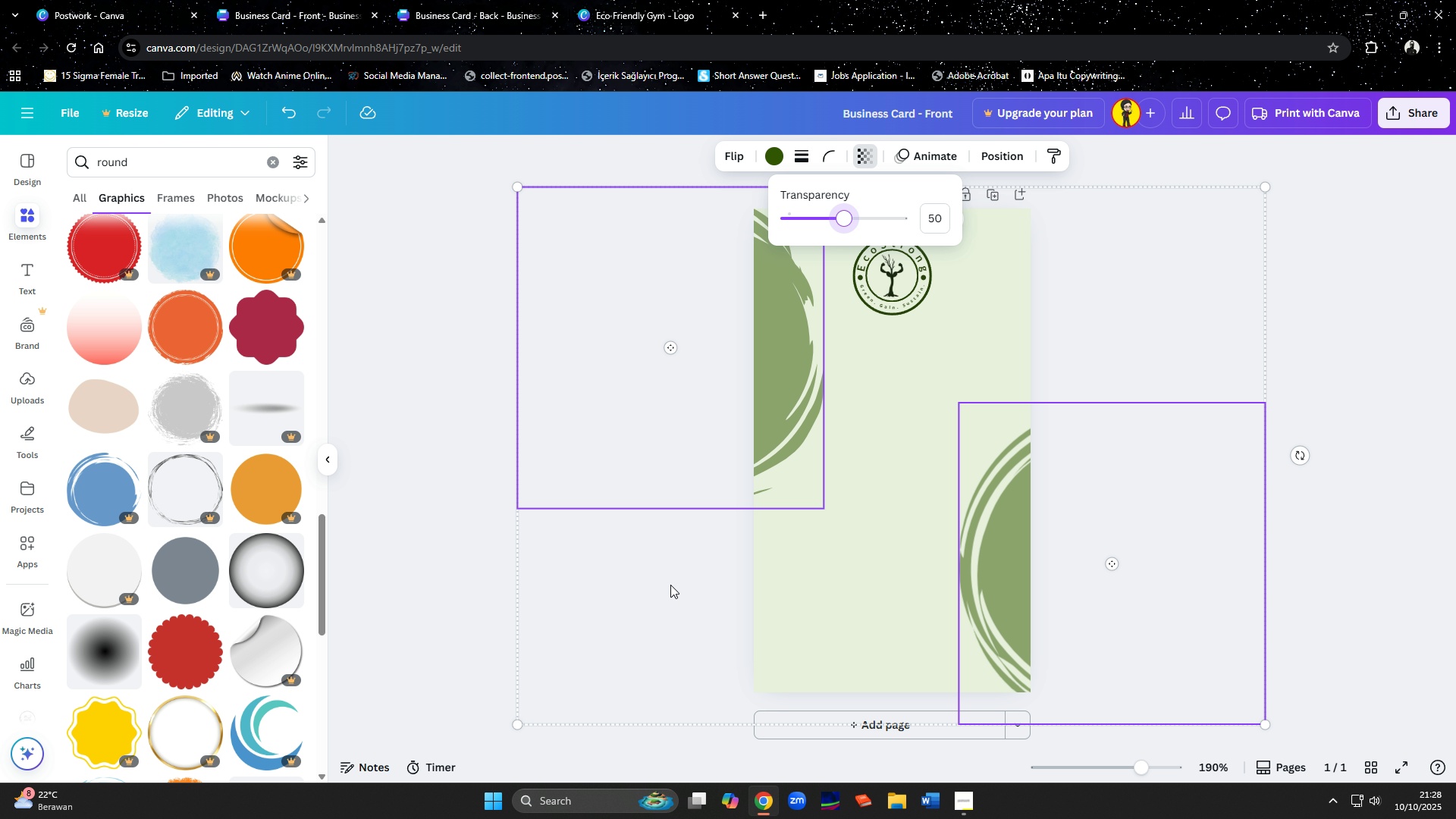 
left_click([670, 585])
 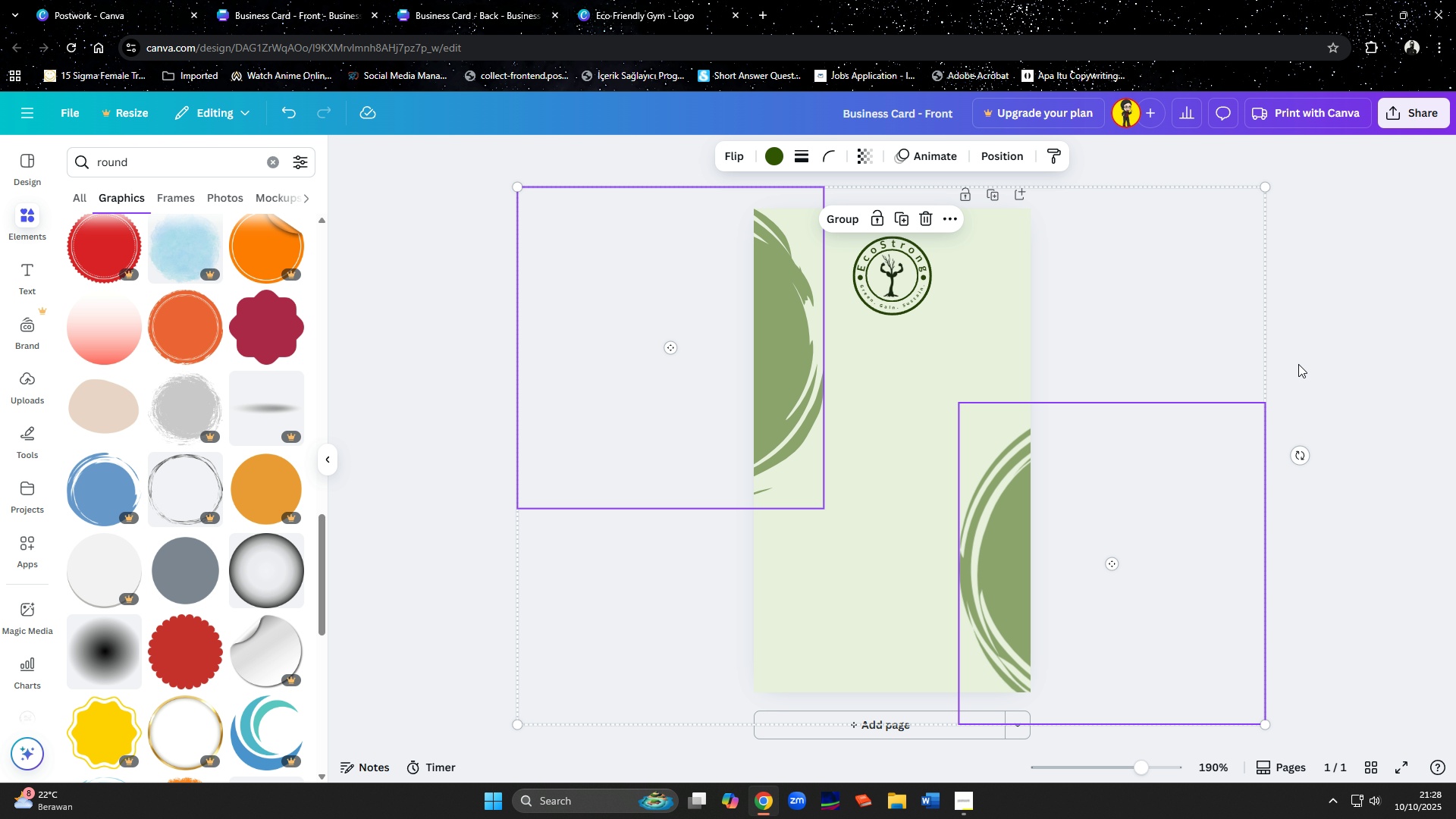 
left_click([1319, 359])
 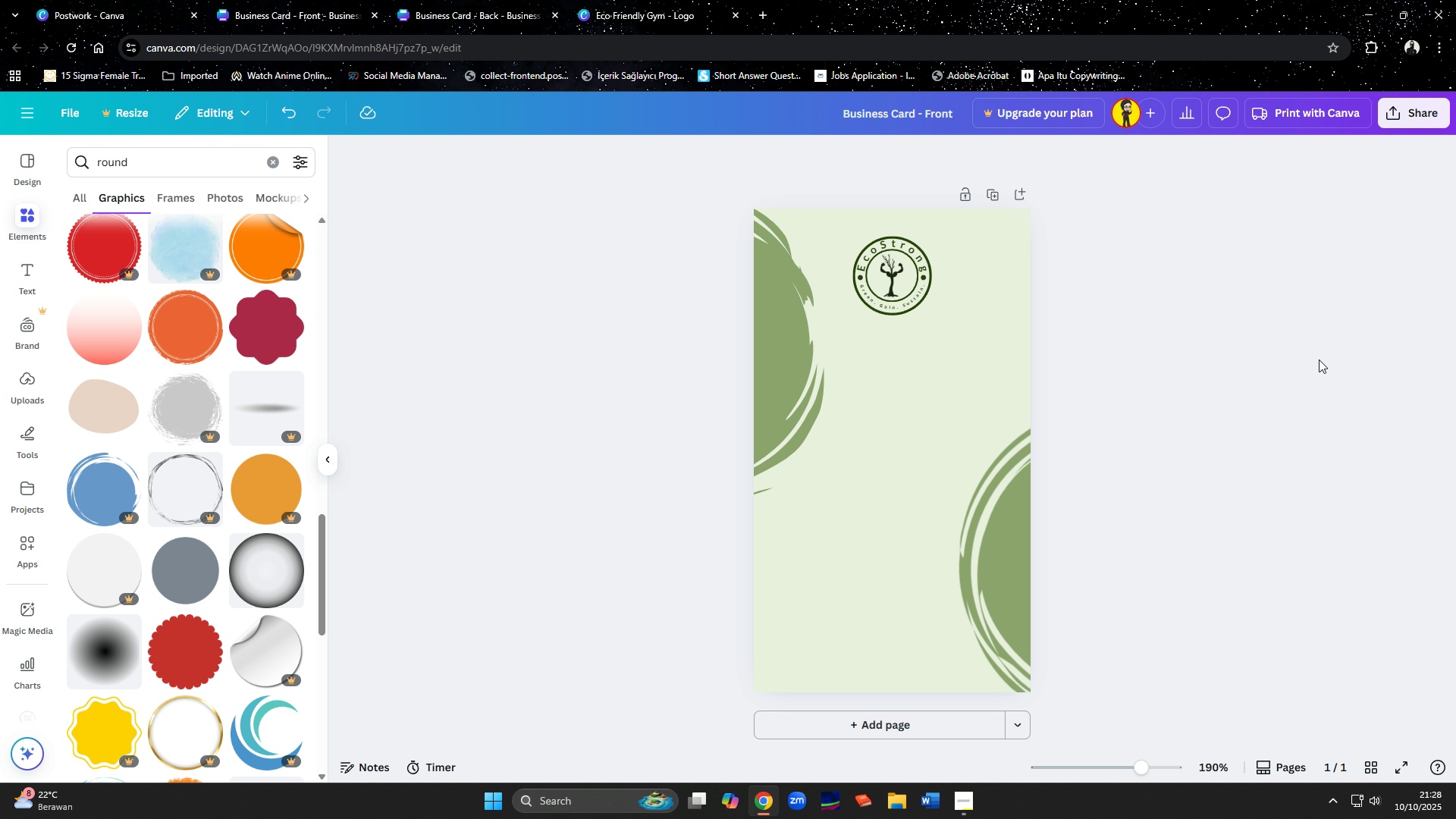 
wait(6.84)
 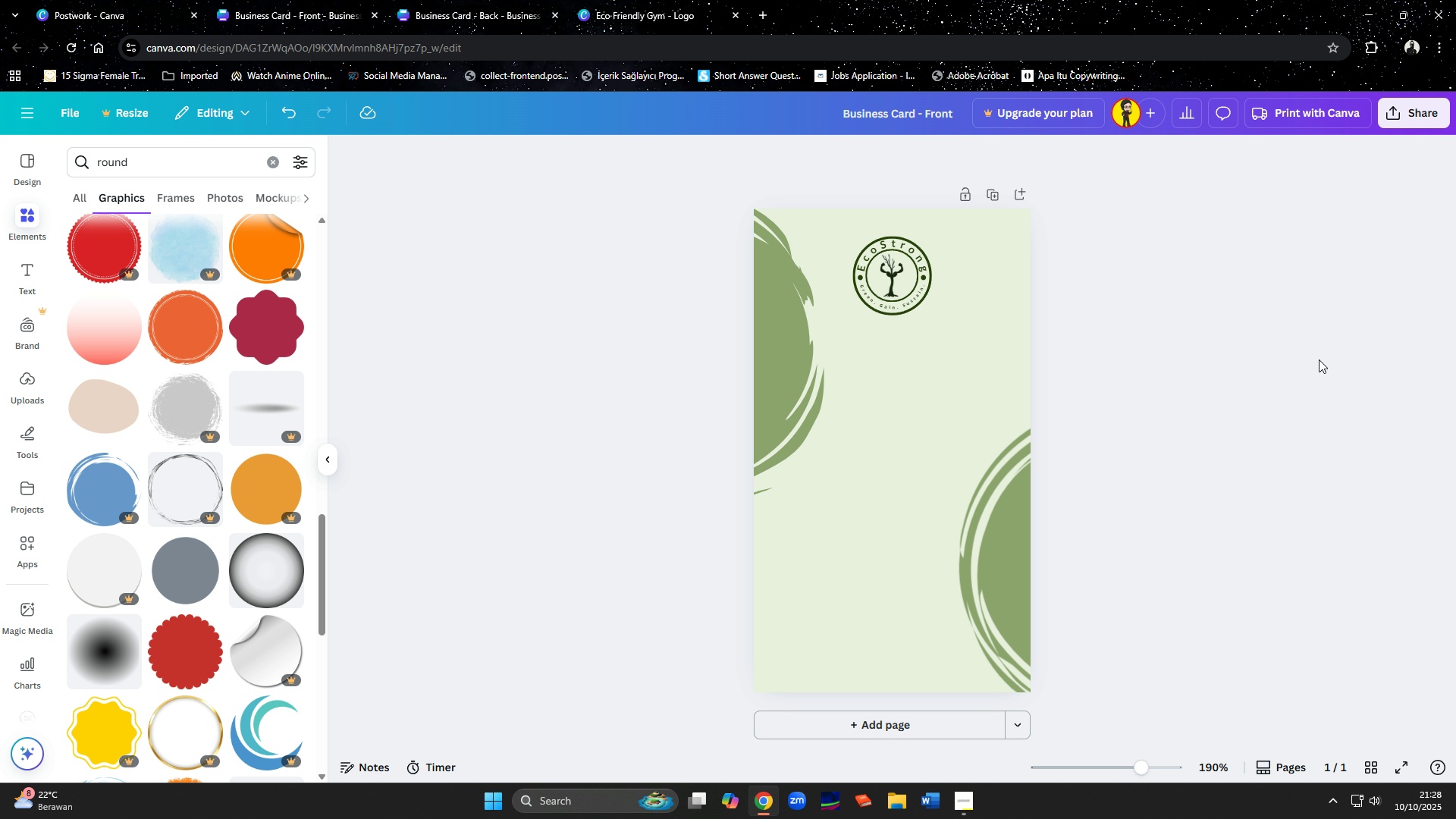 
scroll: coordinate [1308, 361], scroll_direction: up, amount: 5.0
 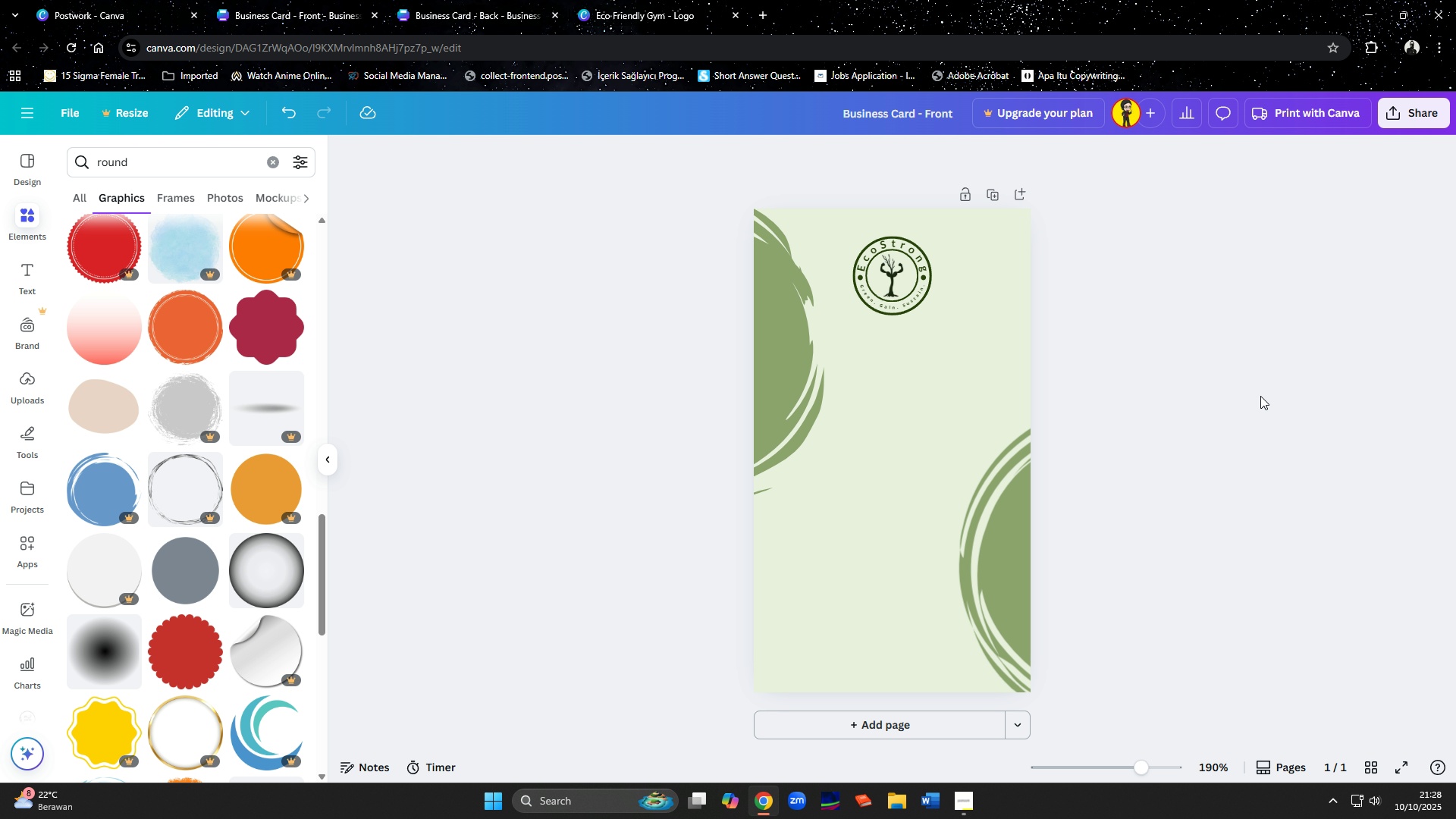 
scroll: coordinate [1260, 402], scroll_direction: down, amount: 1.0